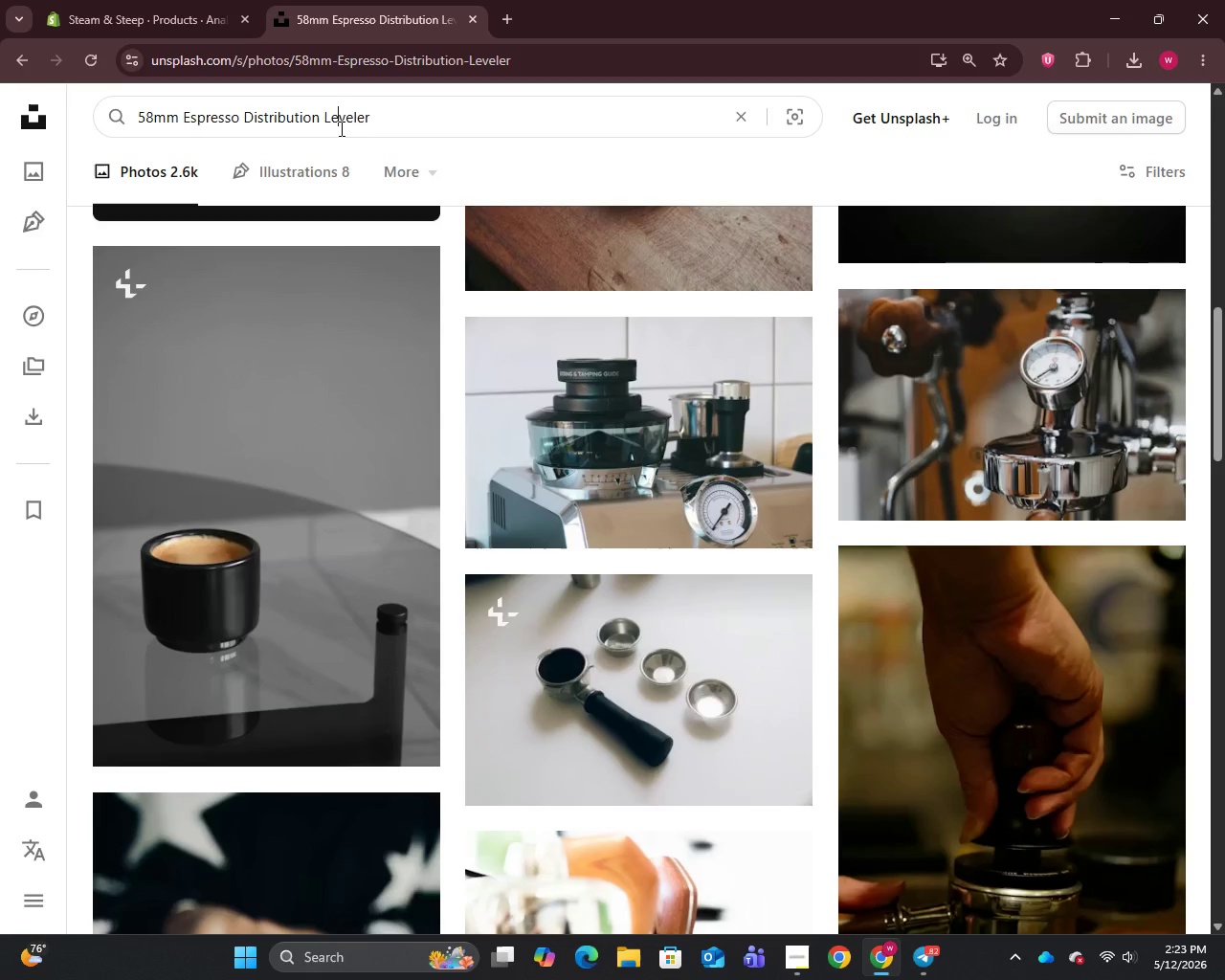 
key(Control+A)
 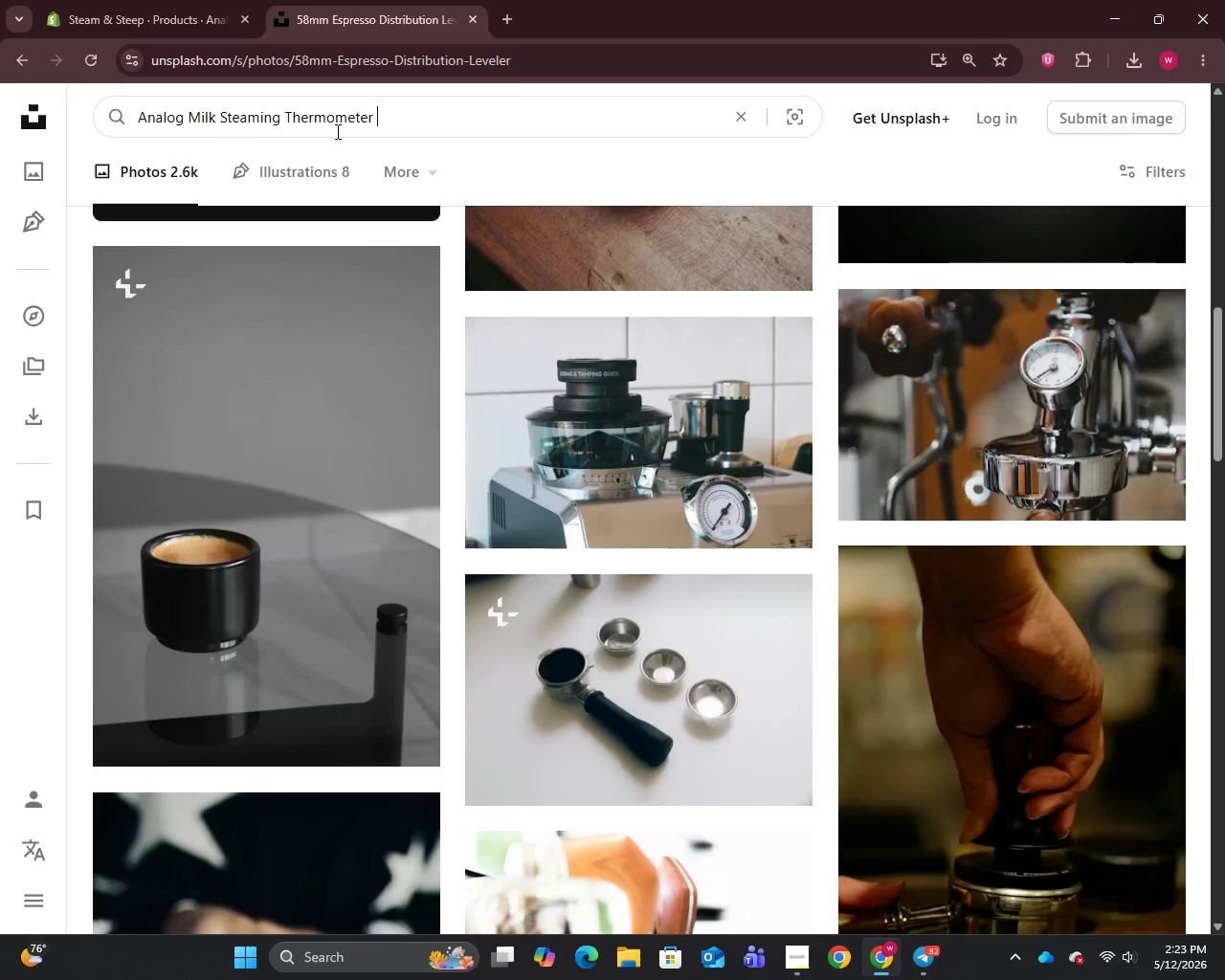 
key(Control+V)
 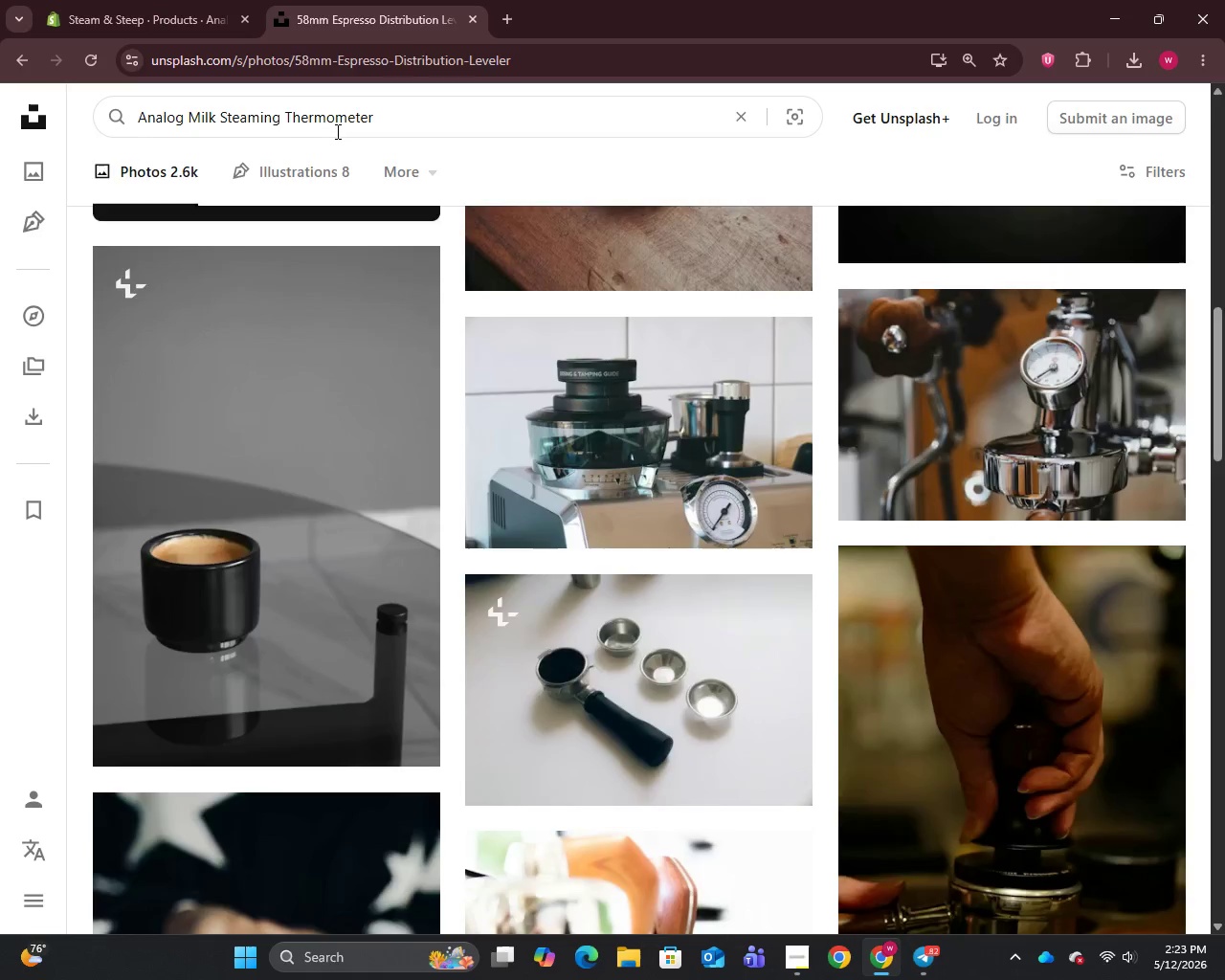 
key(Enter)
 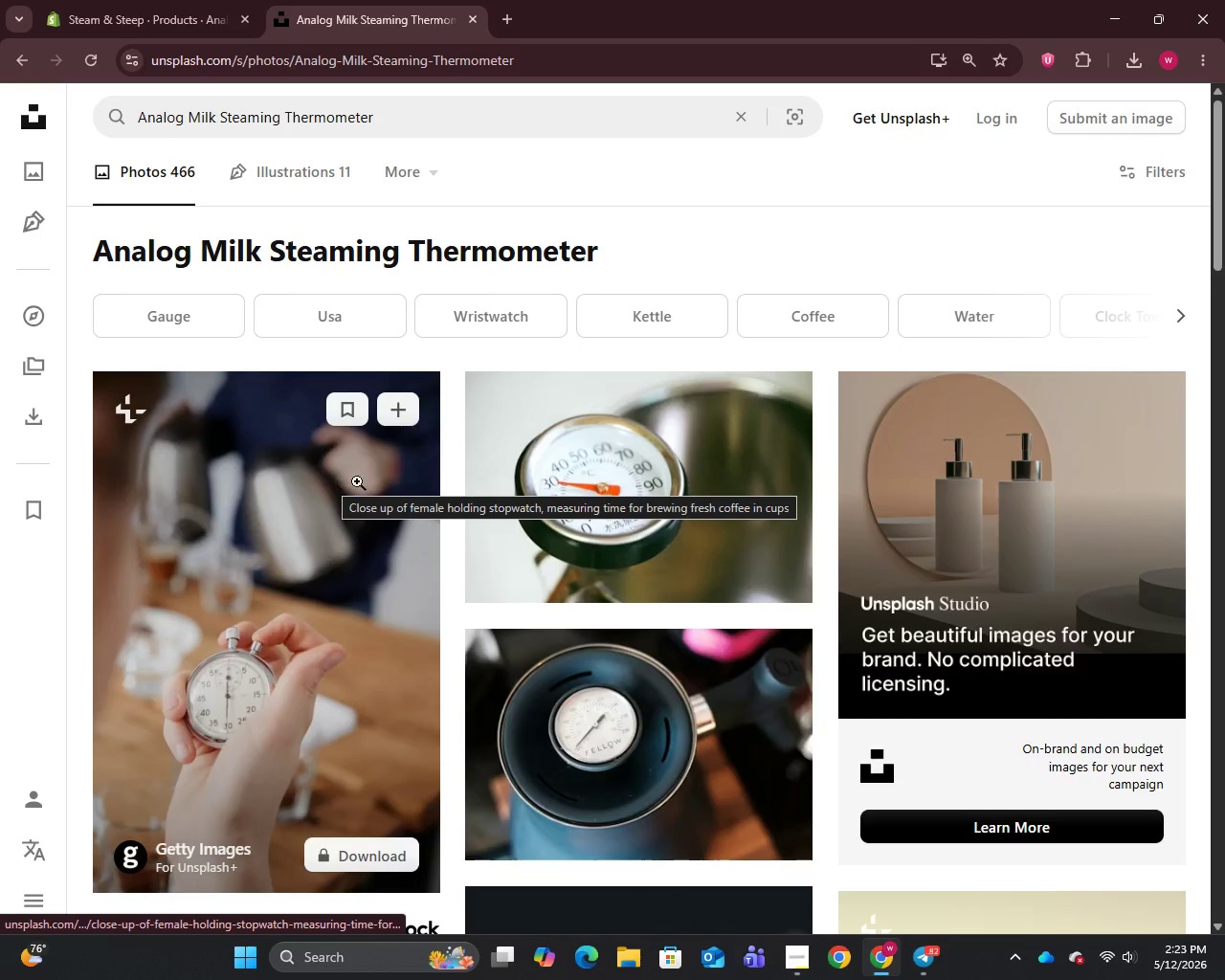 
scroll: coordinate [500, 484], scroll_direction: down, amount: 6.0
 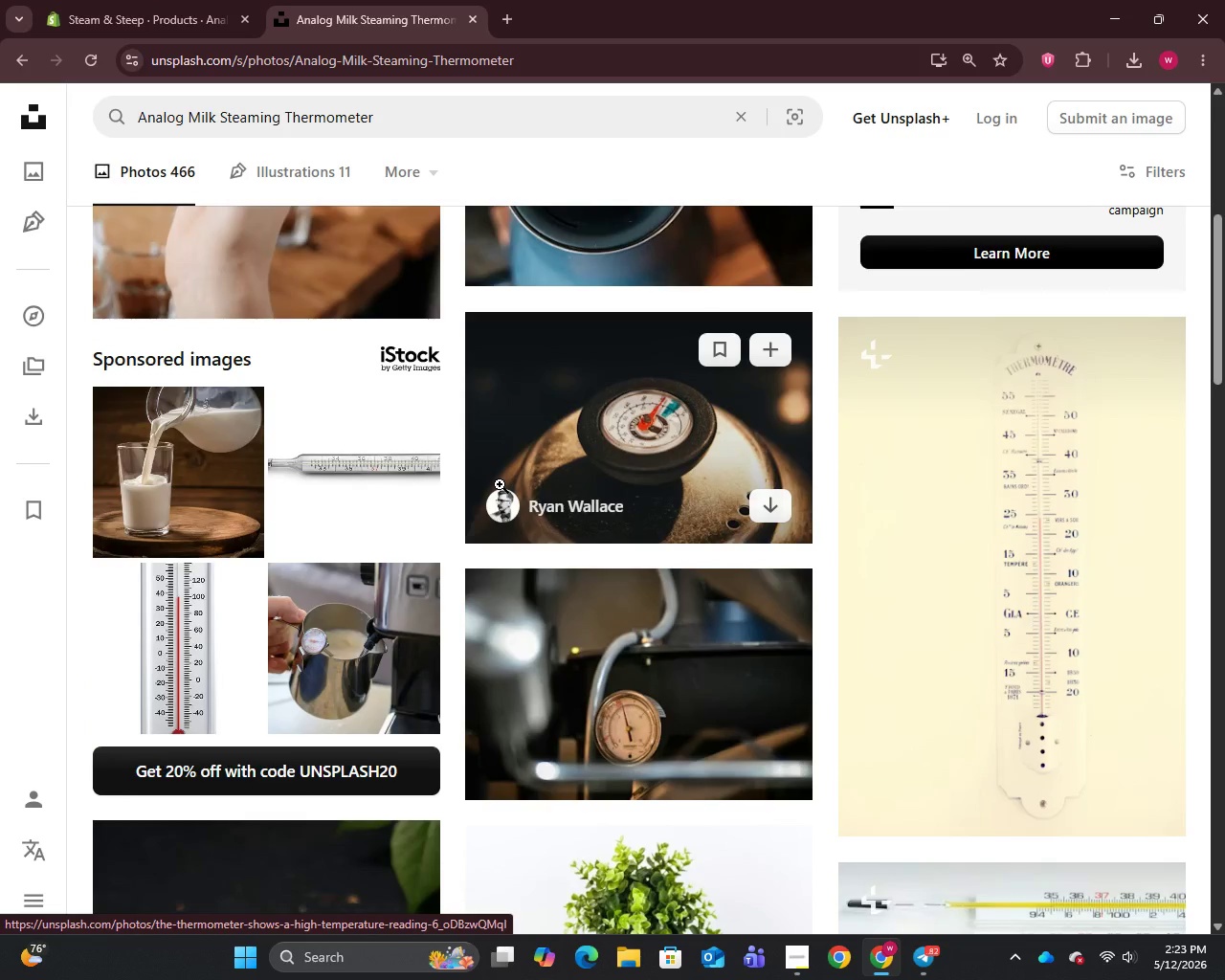 
scroll: coordinate [500, 484], scroll_direction: up, amount: 6.0
 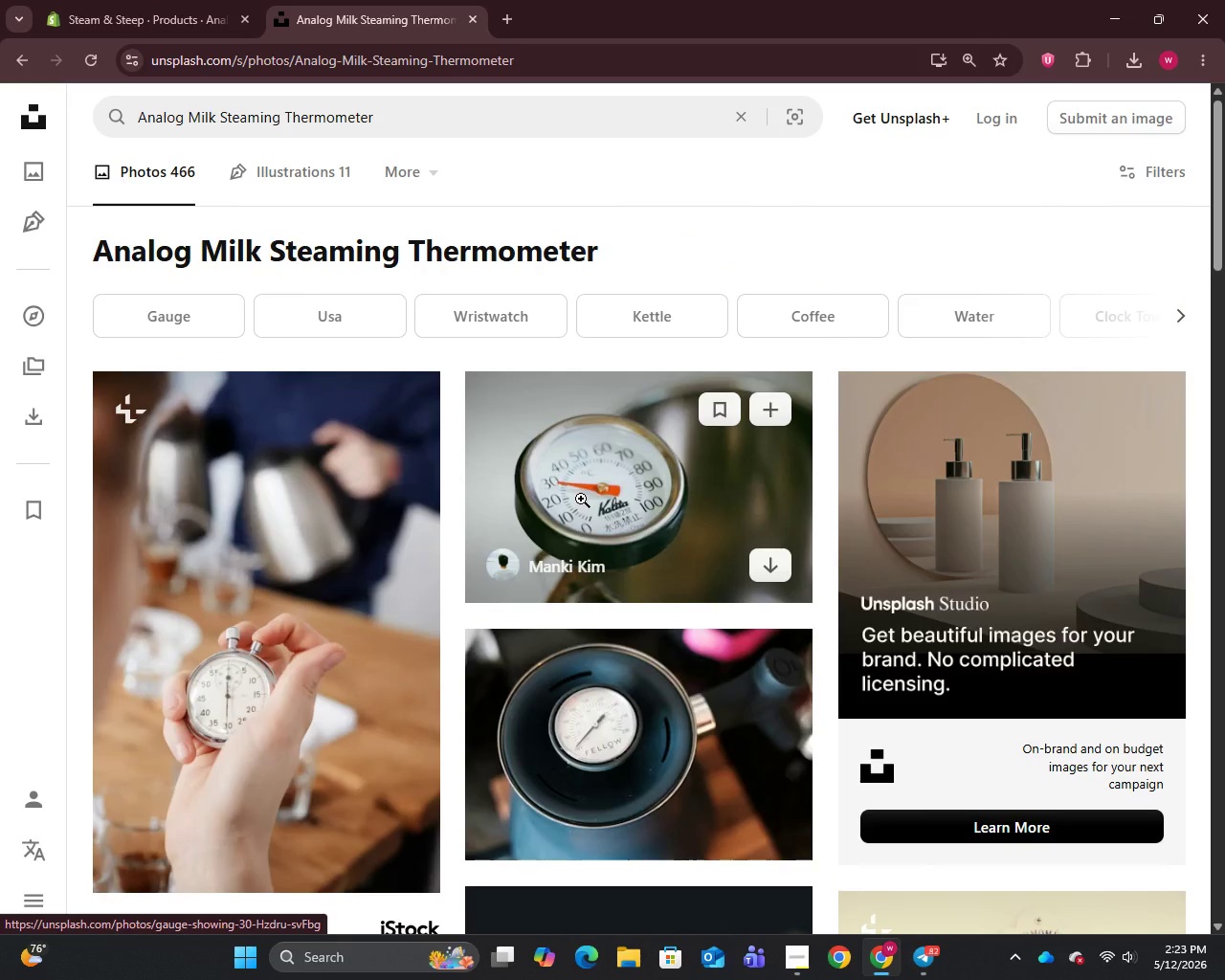 
right_click([581, 499])
 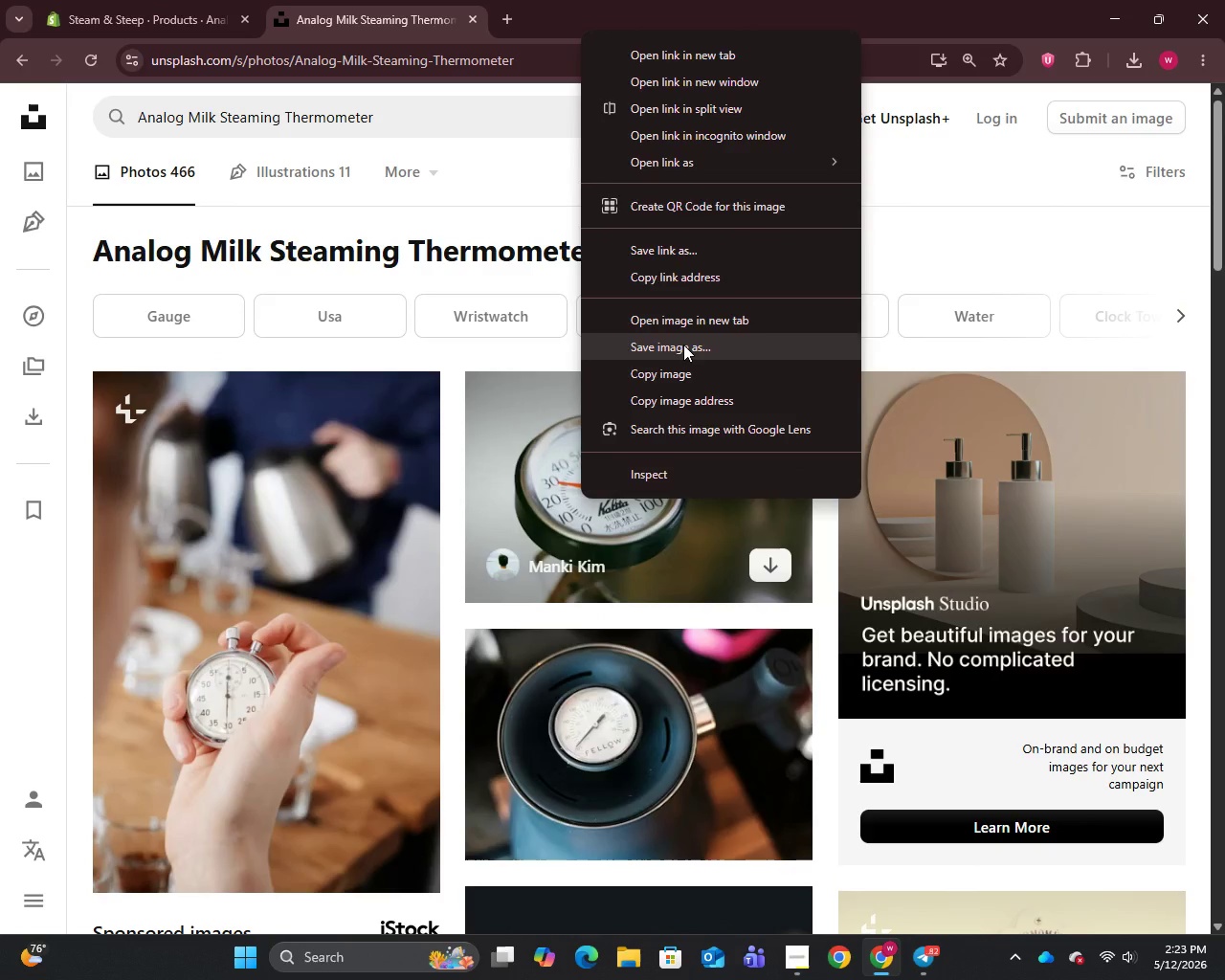 
left_click([683, 345])
 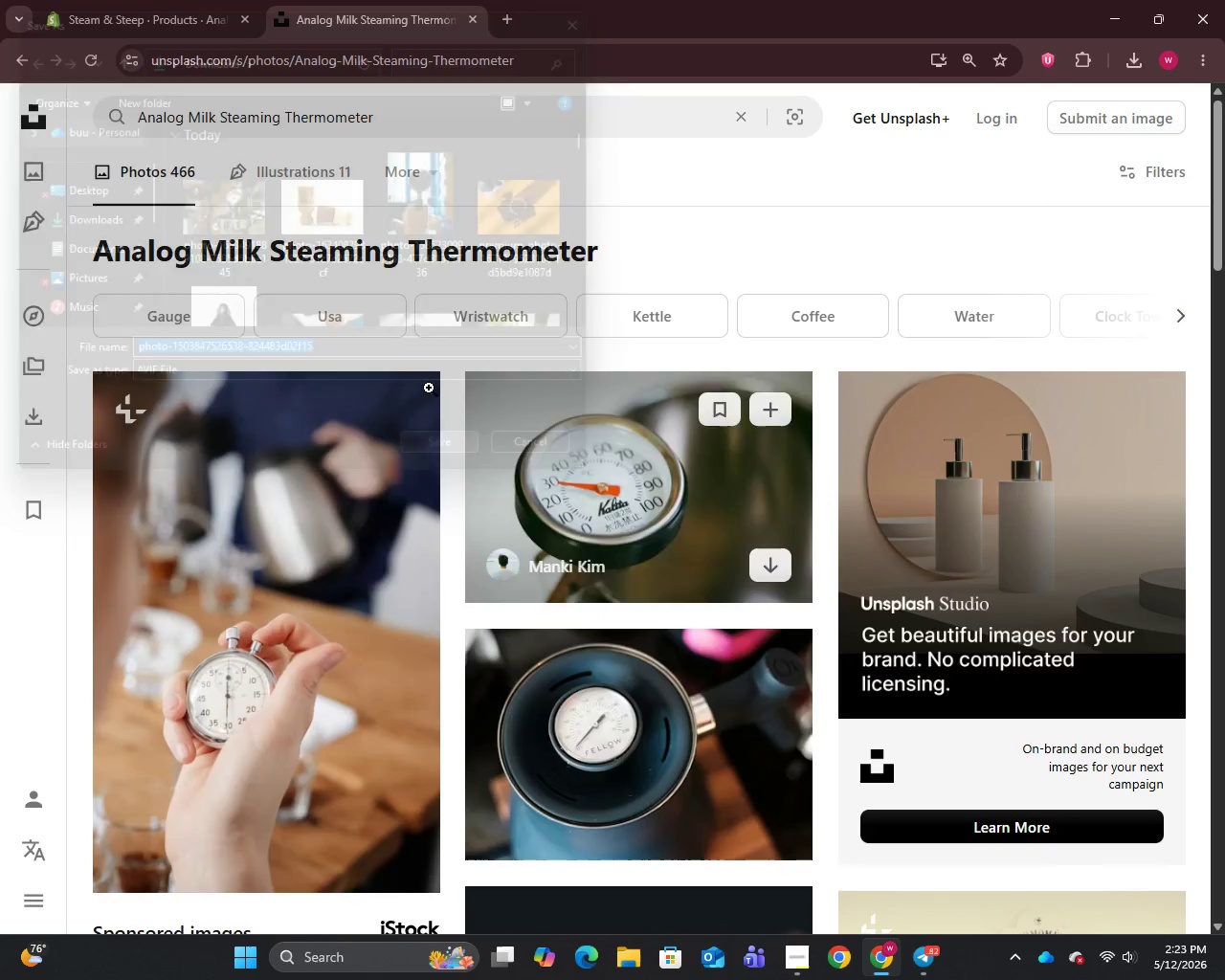 
left_click([134, 0])
 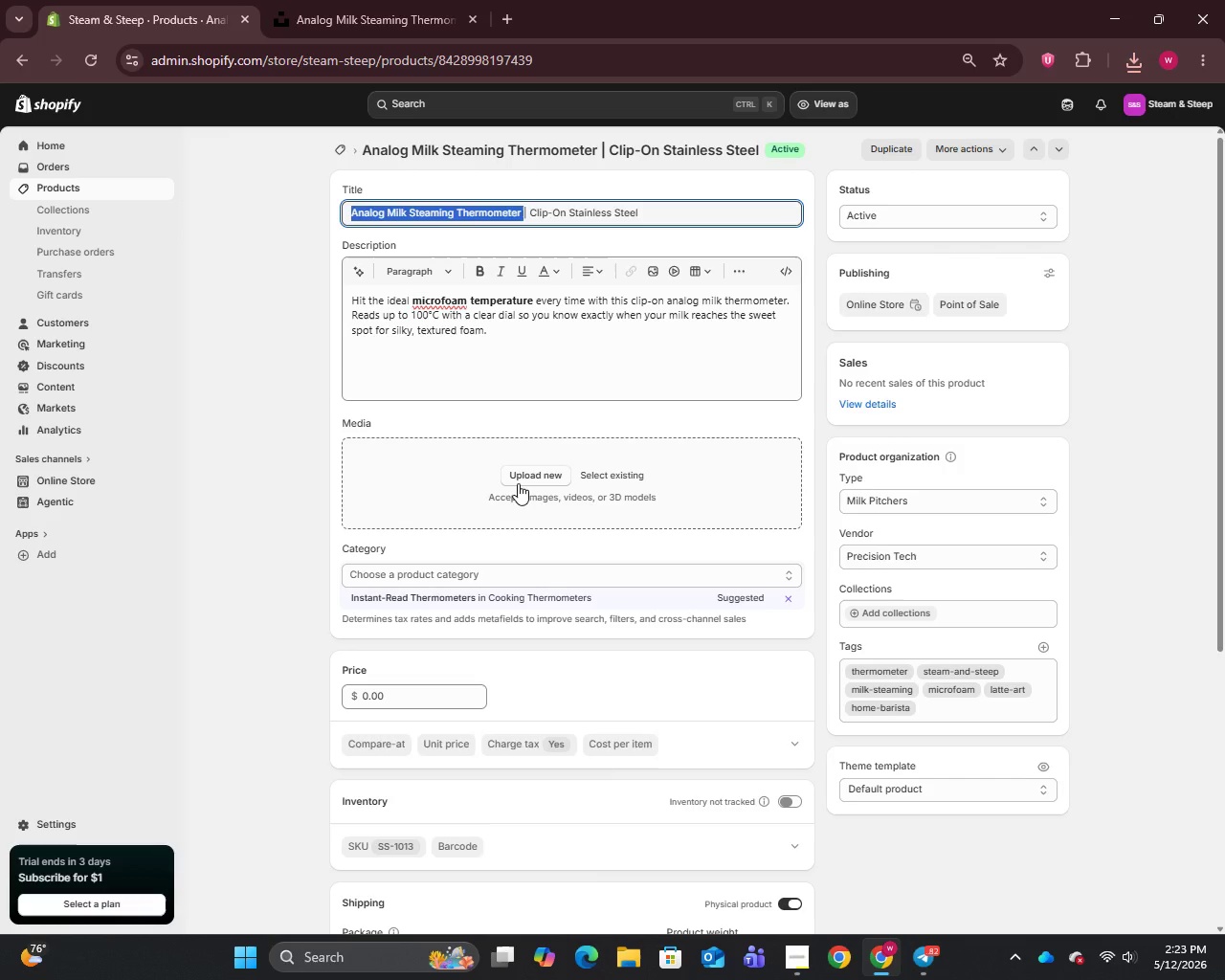 
left_click([519, 479])
 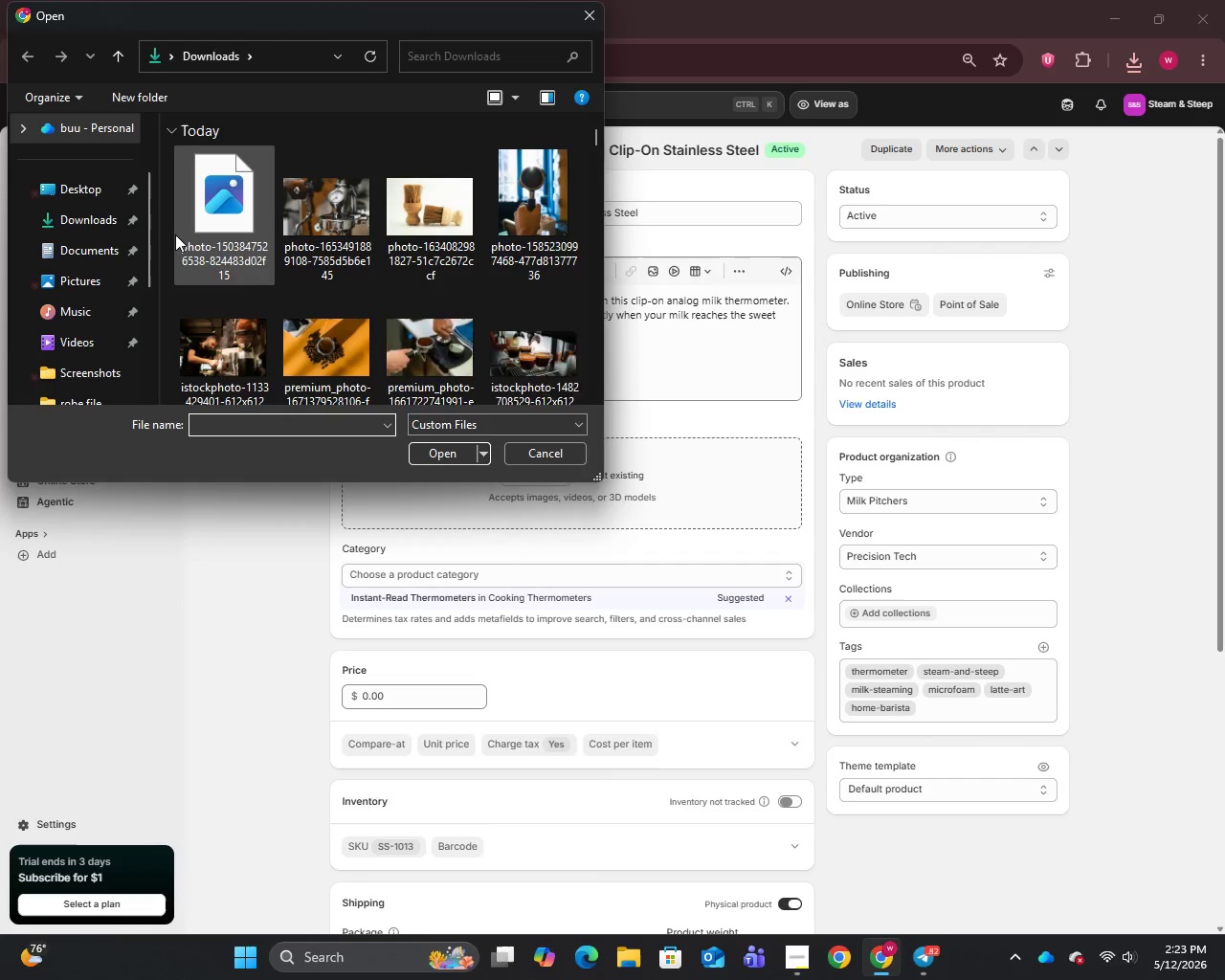 
left_click([200, 227])
 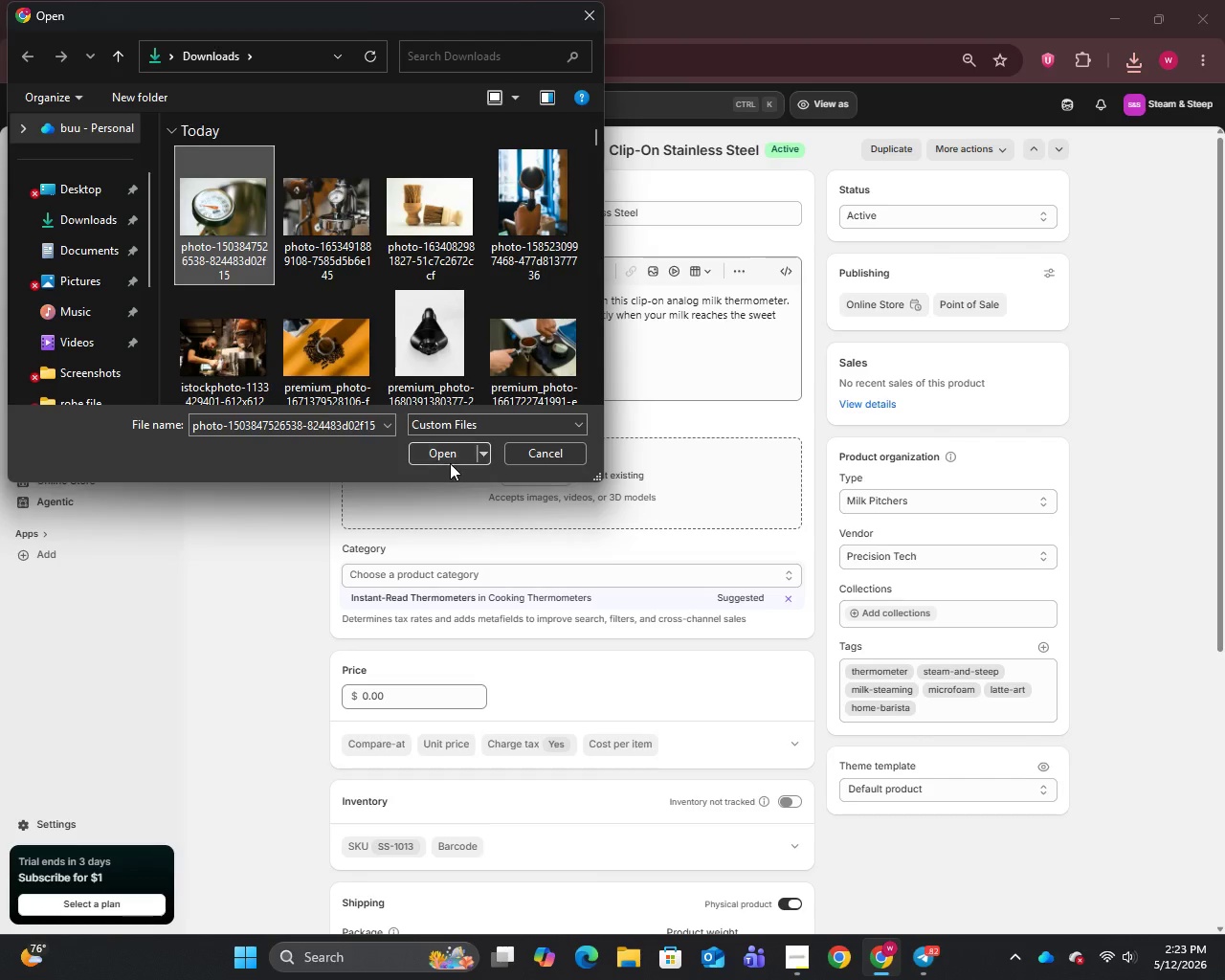 
left_click([450, 459])
 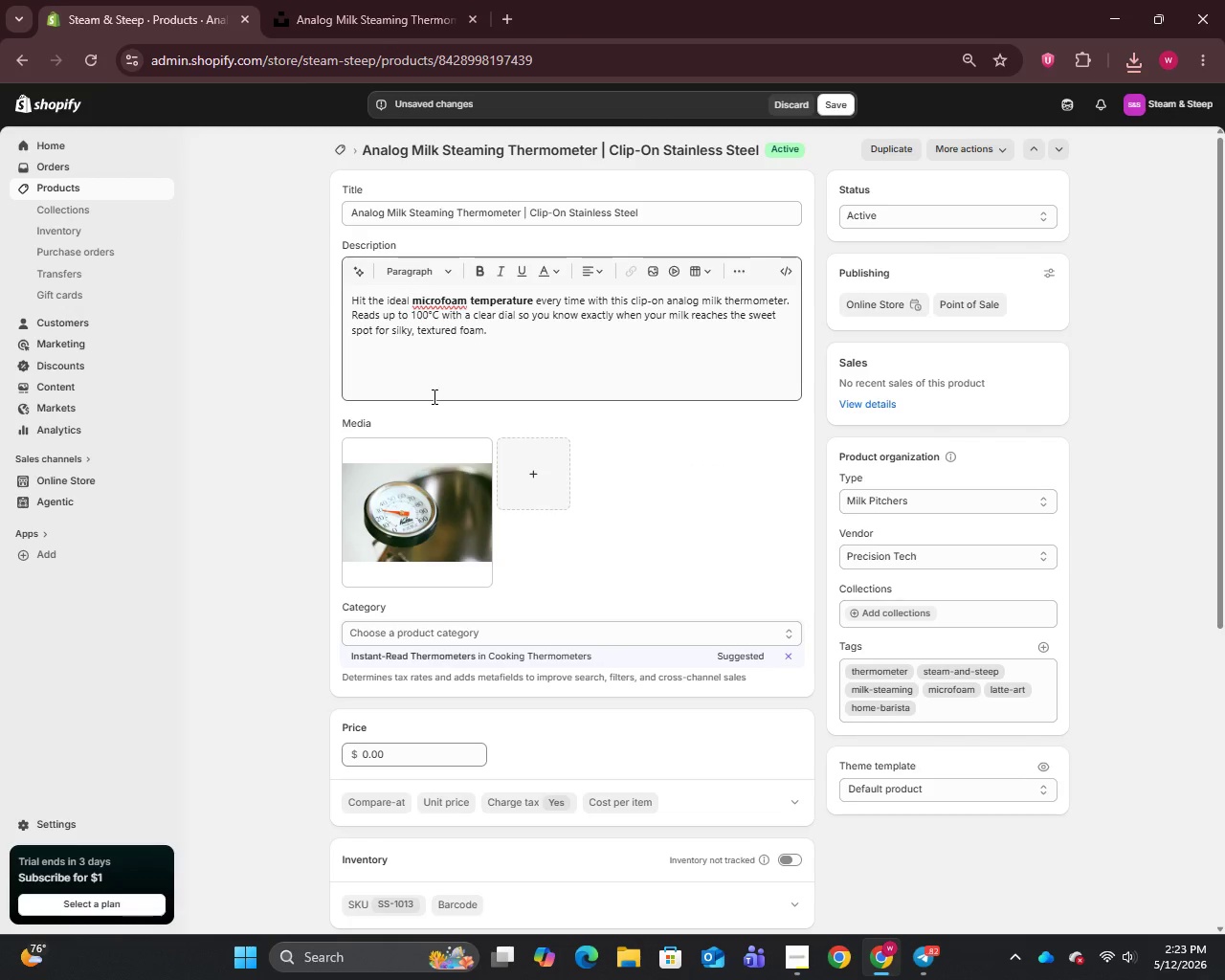 
wait(10.23)
 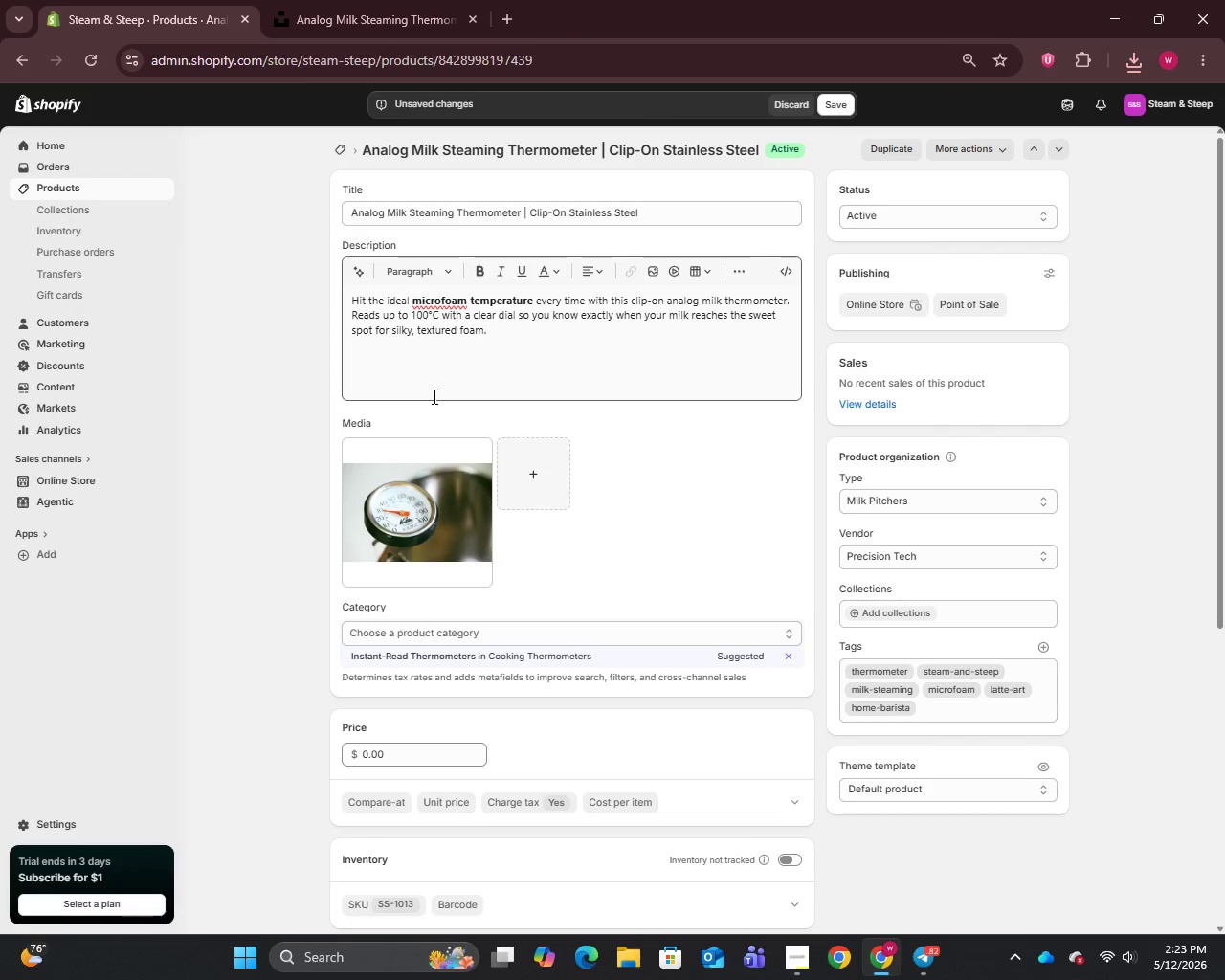 
left_click([397, 514])
 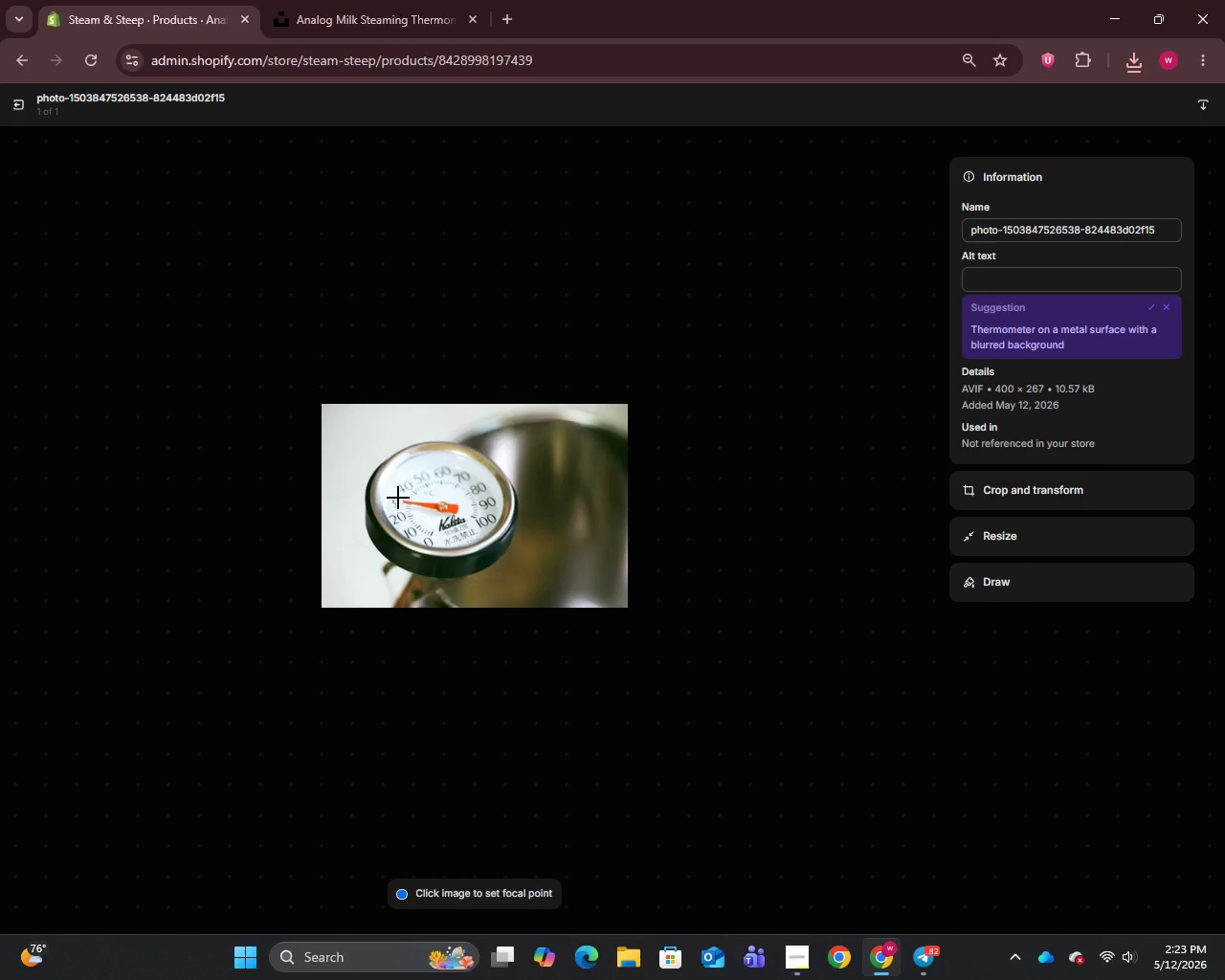 
wait(6.14)
 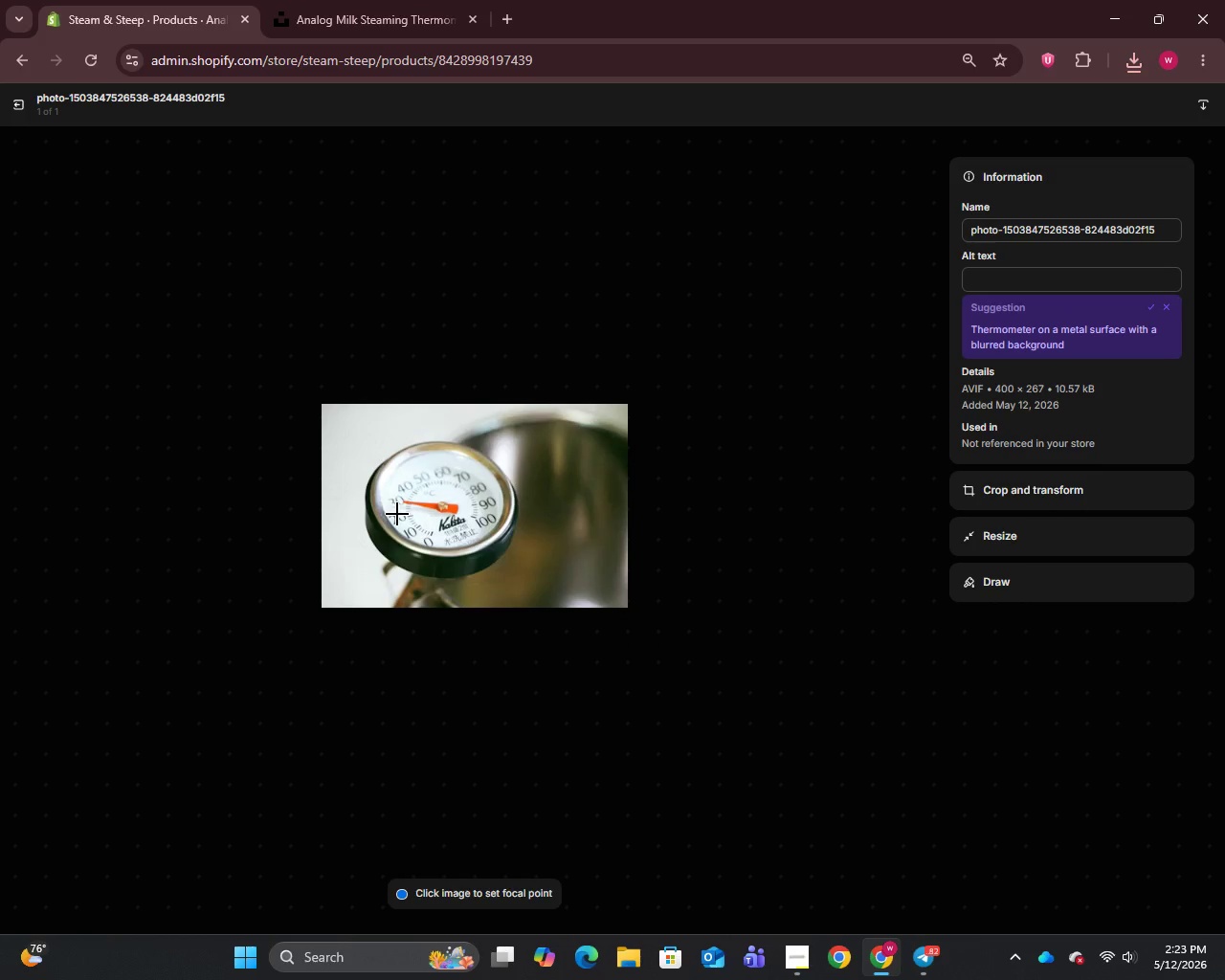 
left_click([981, 233])
 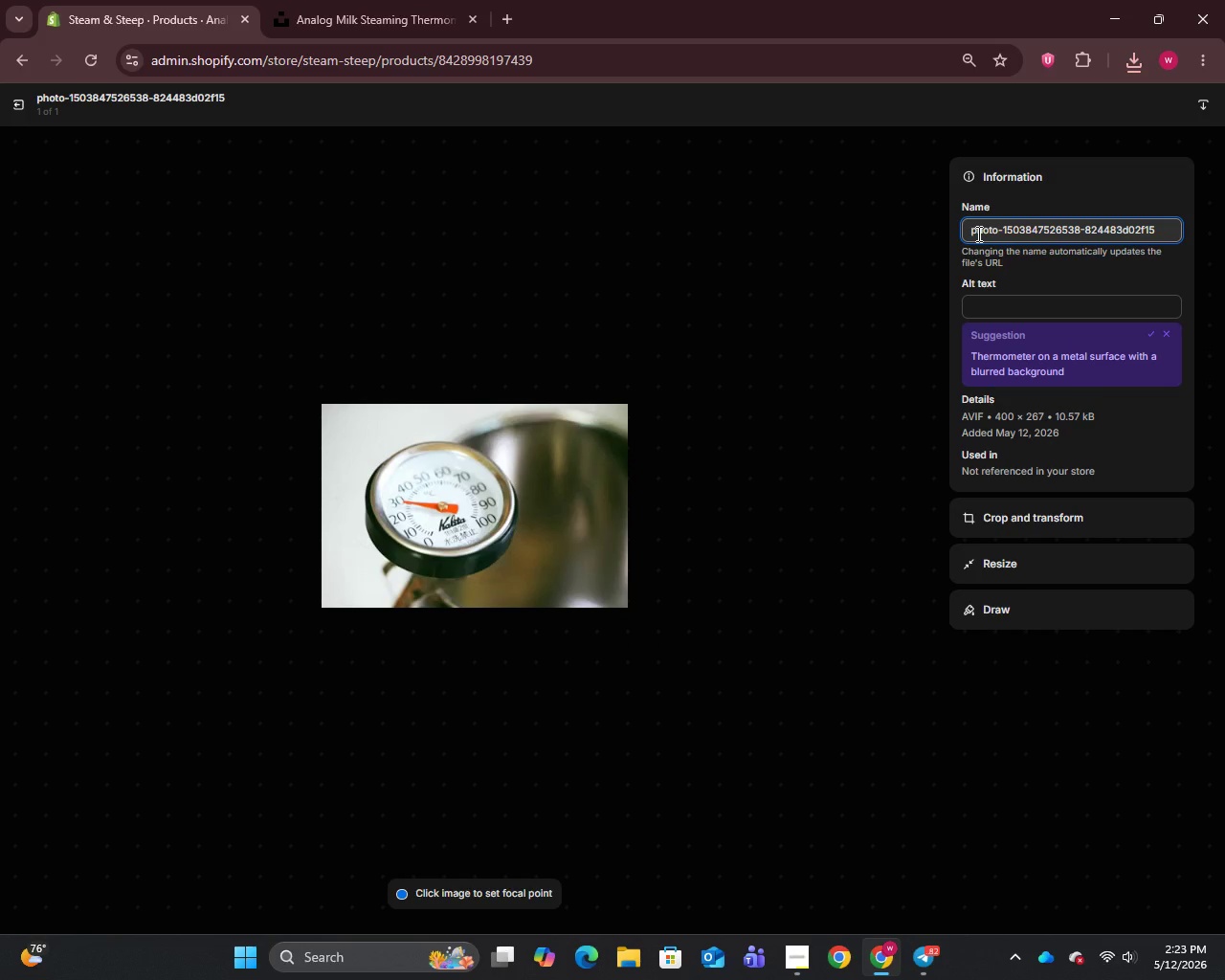 
key(Control+A)
 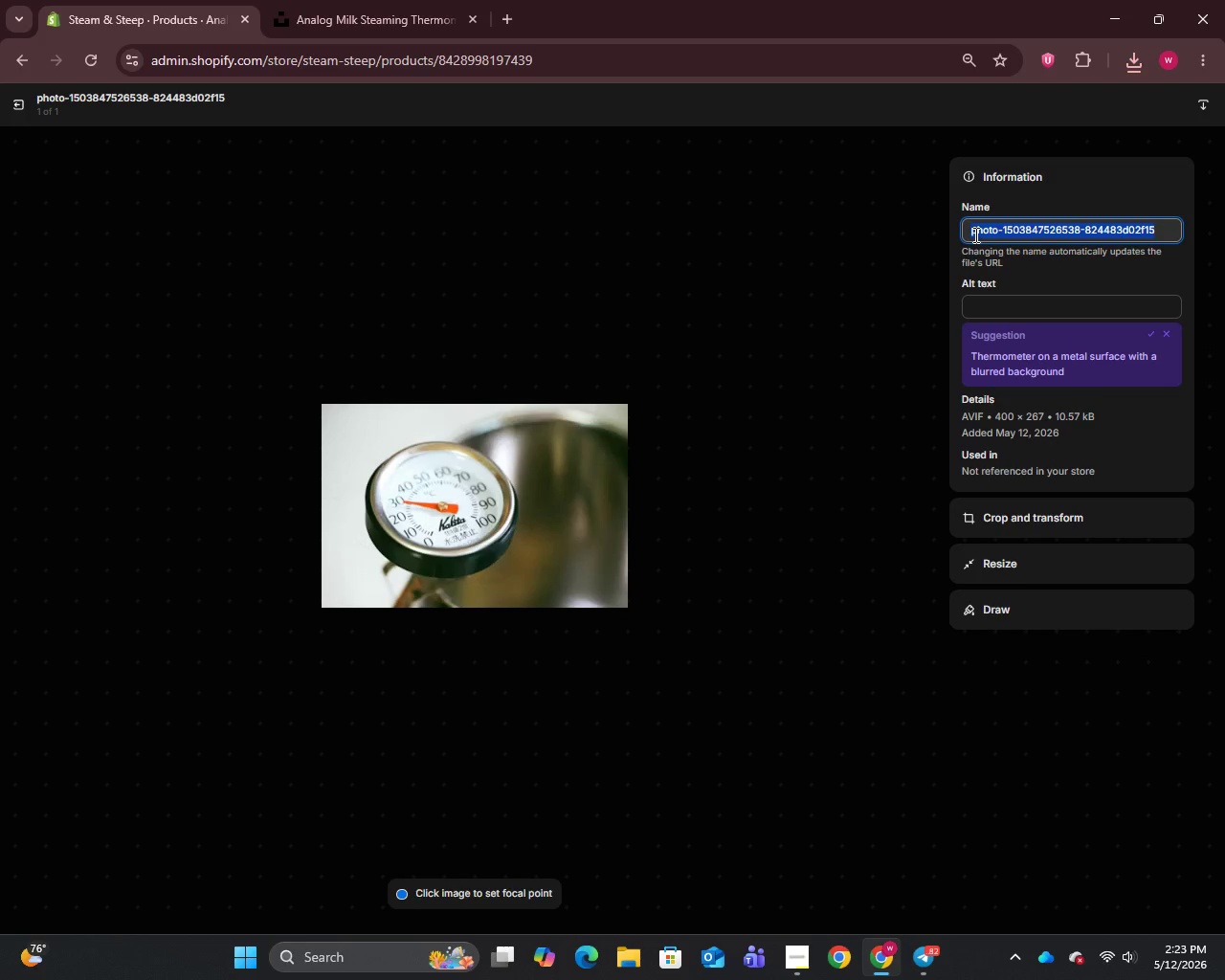 
key(Control+V)
 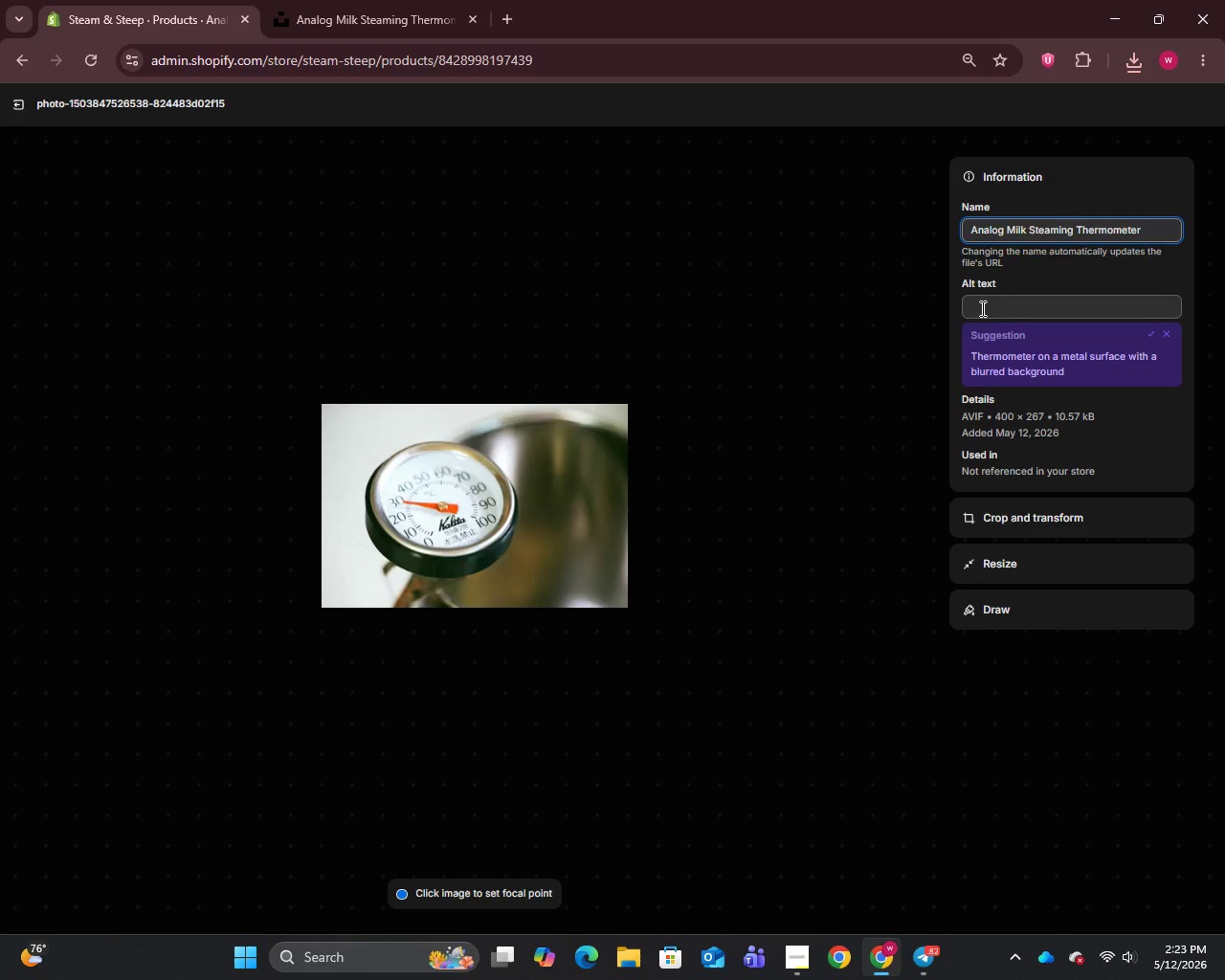 
left_click([981, 308])
 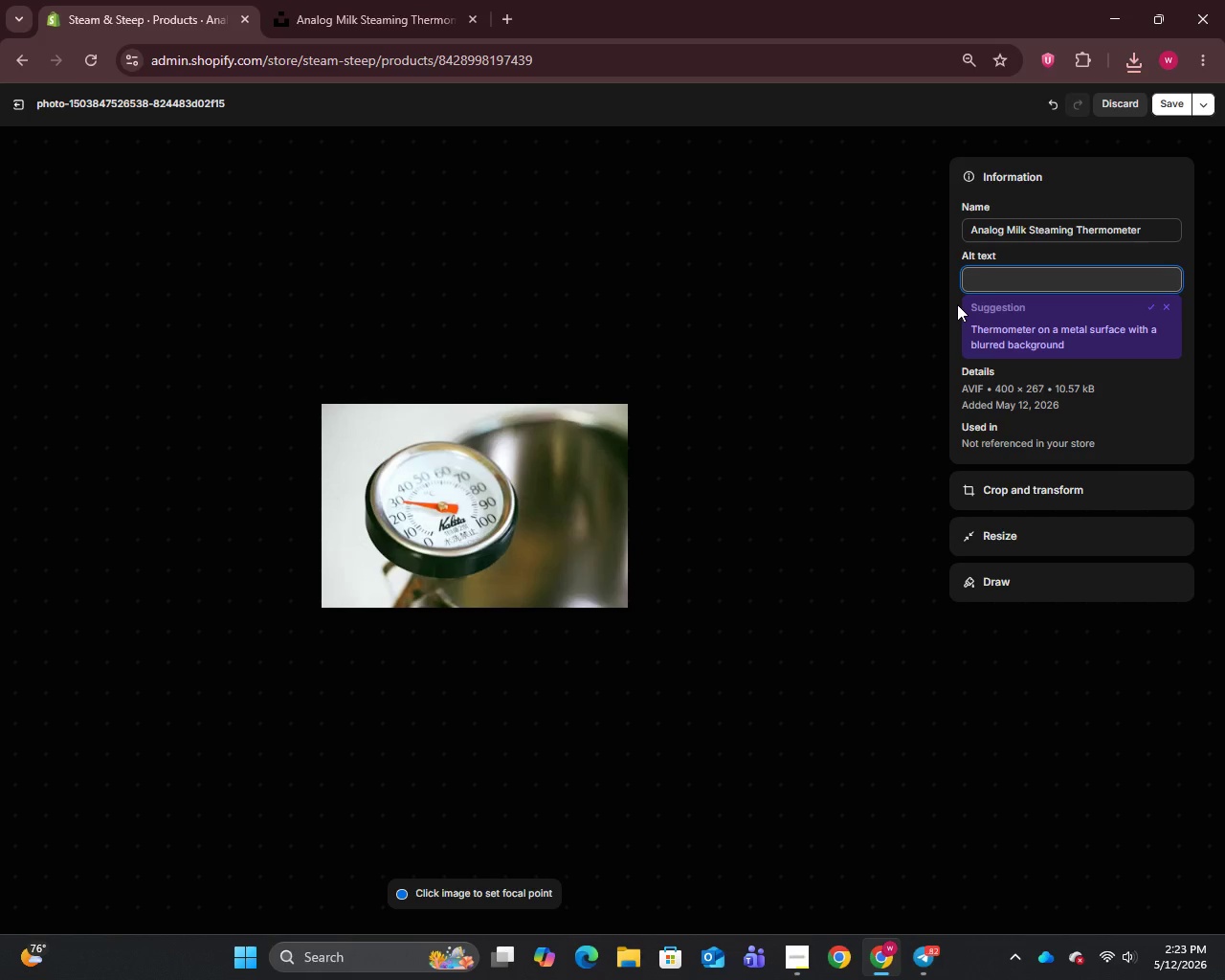 
type(Clip-on analog milk steaming thermometer on pitcher showing microfoam temperature range)
 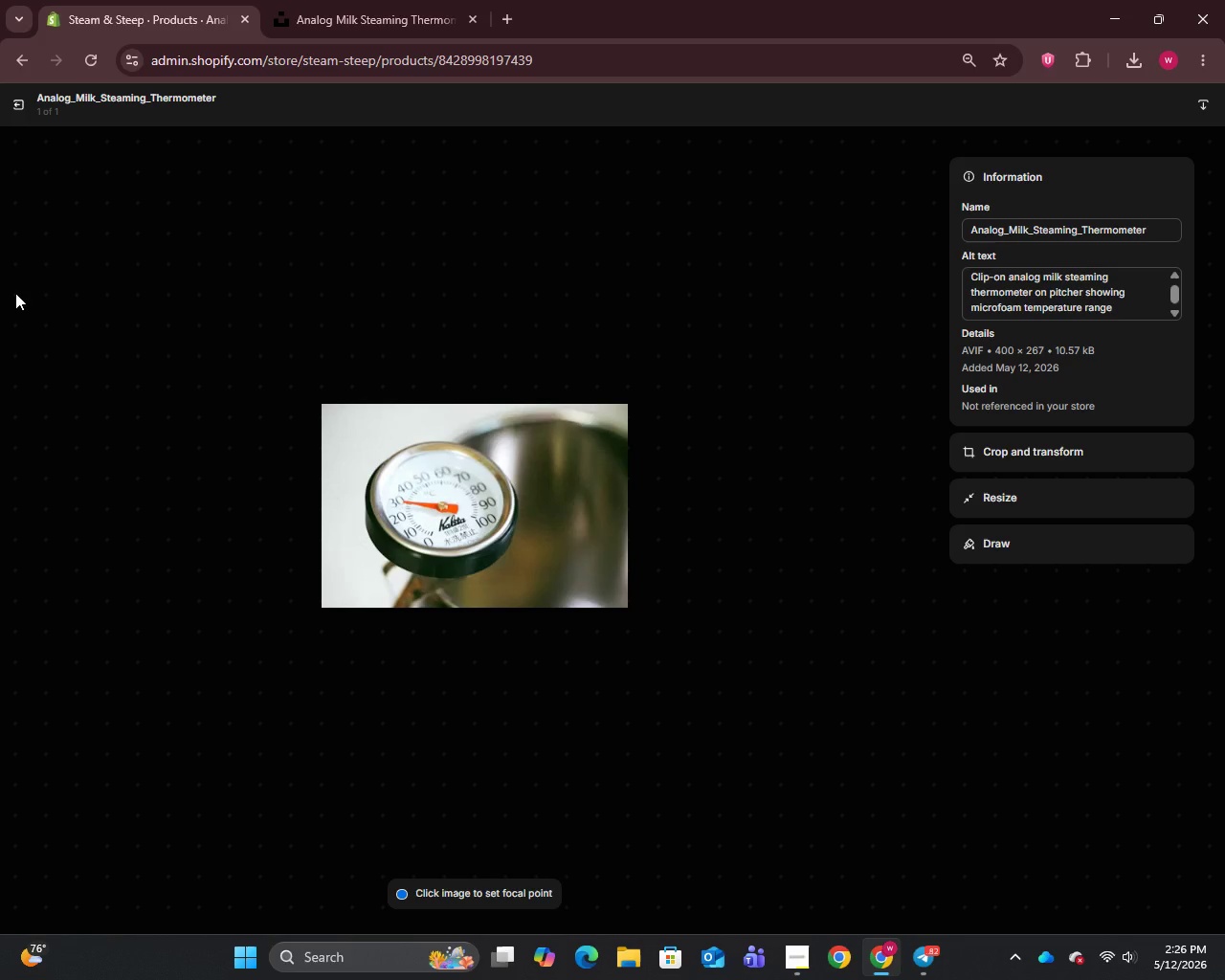 
wait(84.05)
 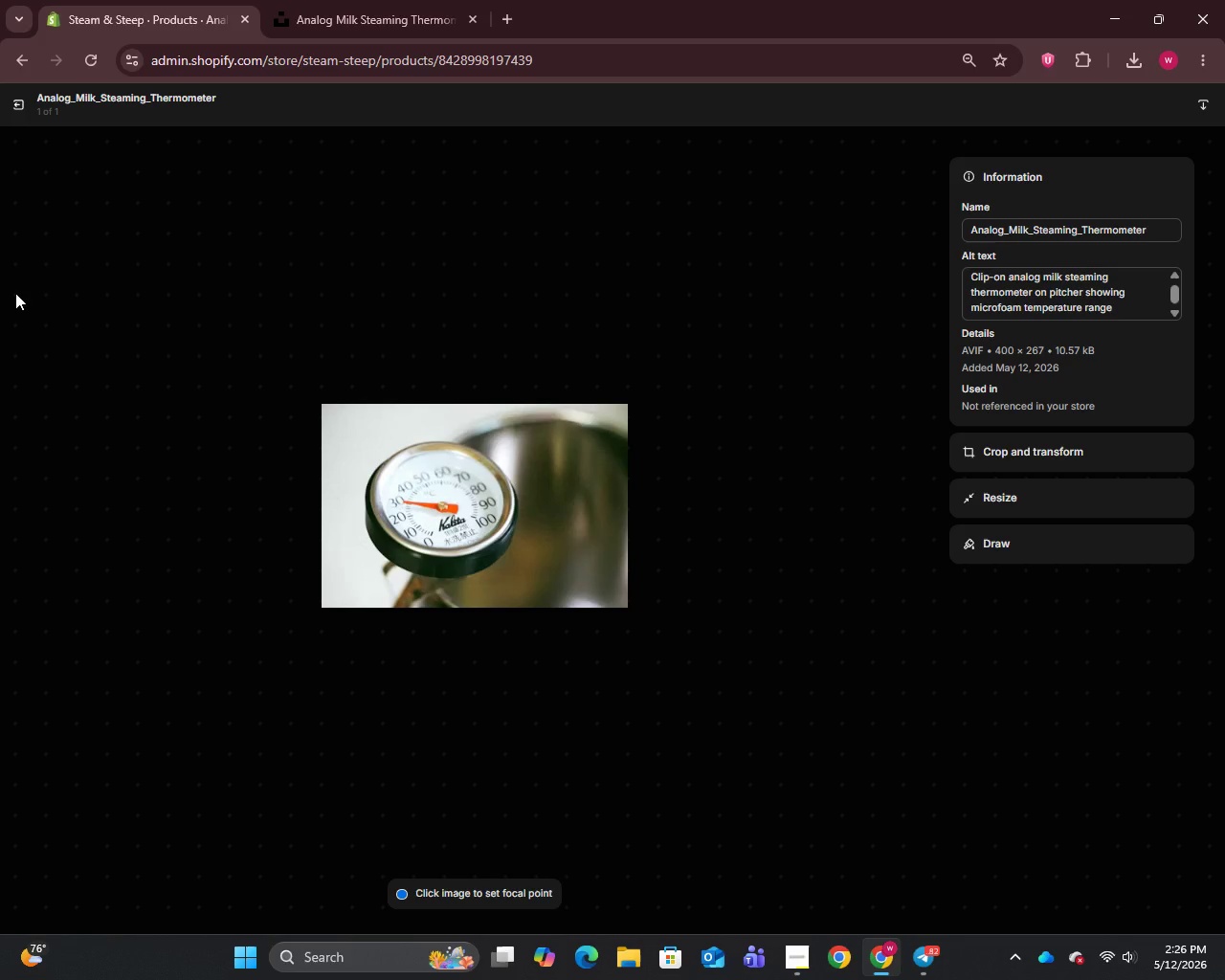 
left_click([14, 109])
 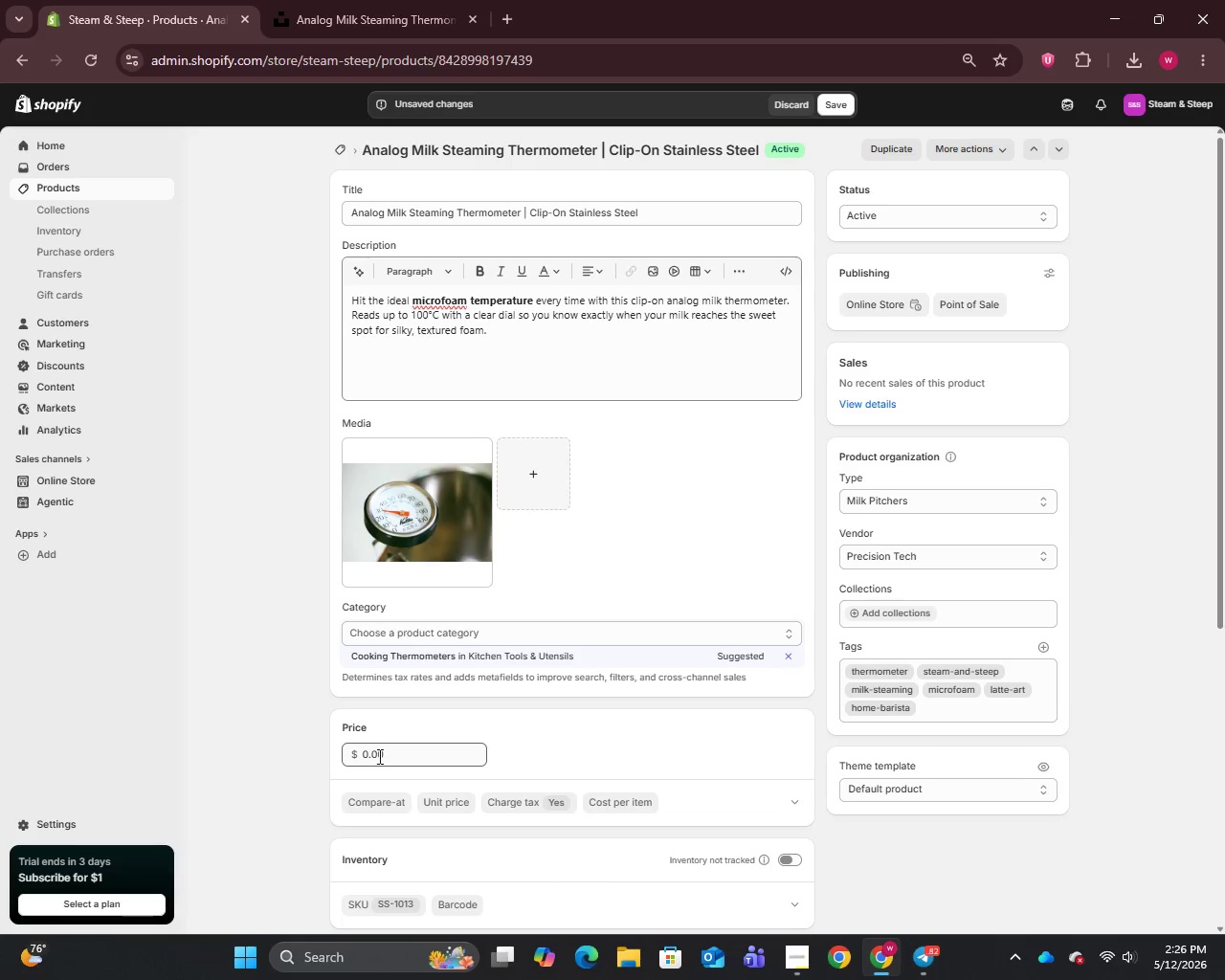 
left_click([368, 755])
 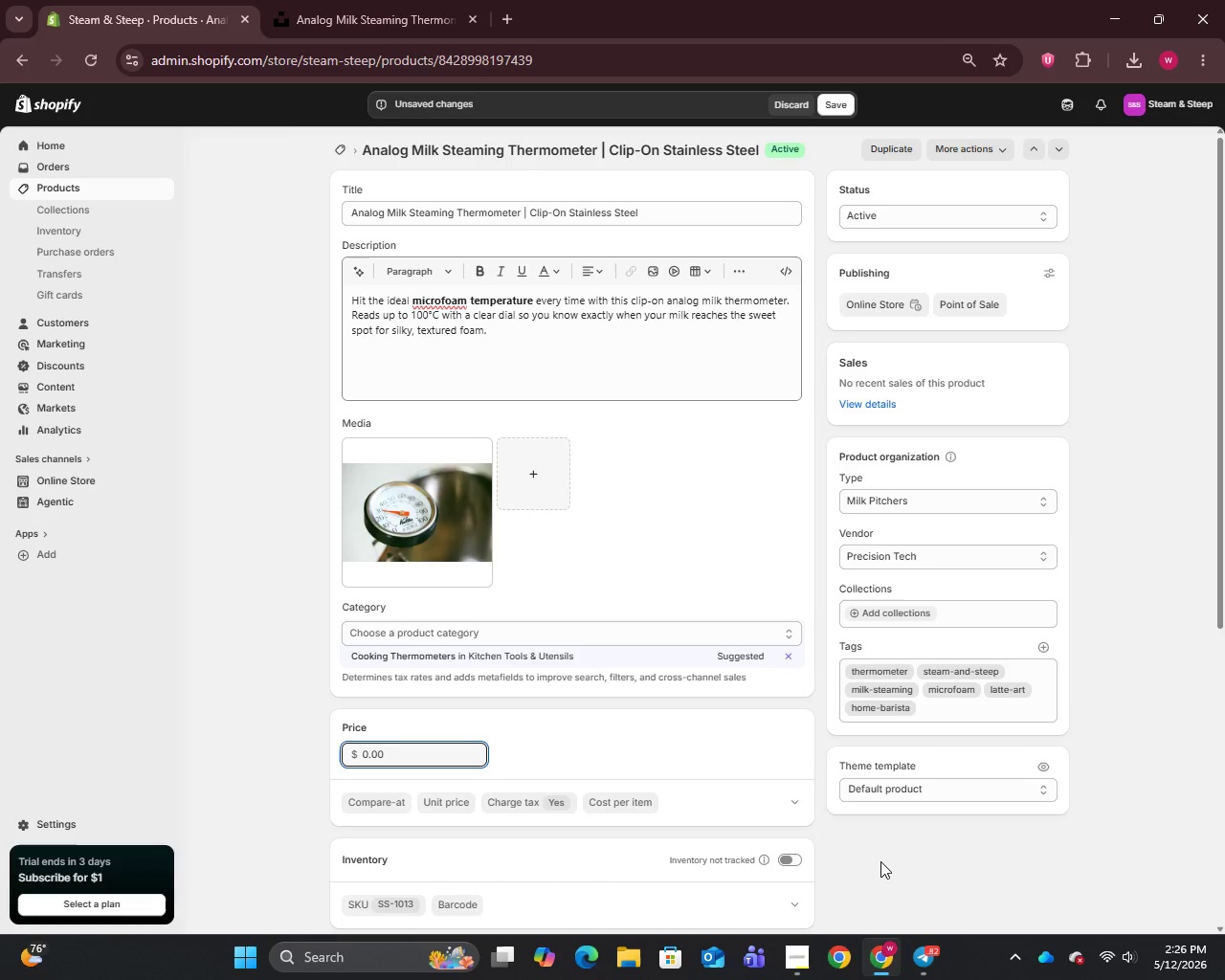 
key(5)
 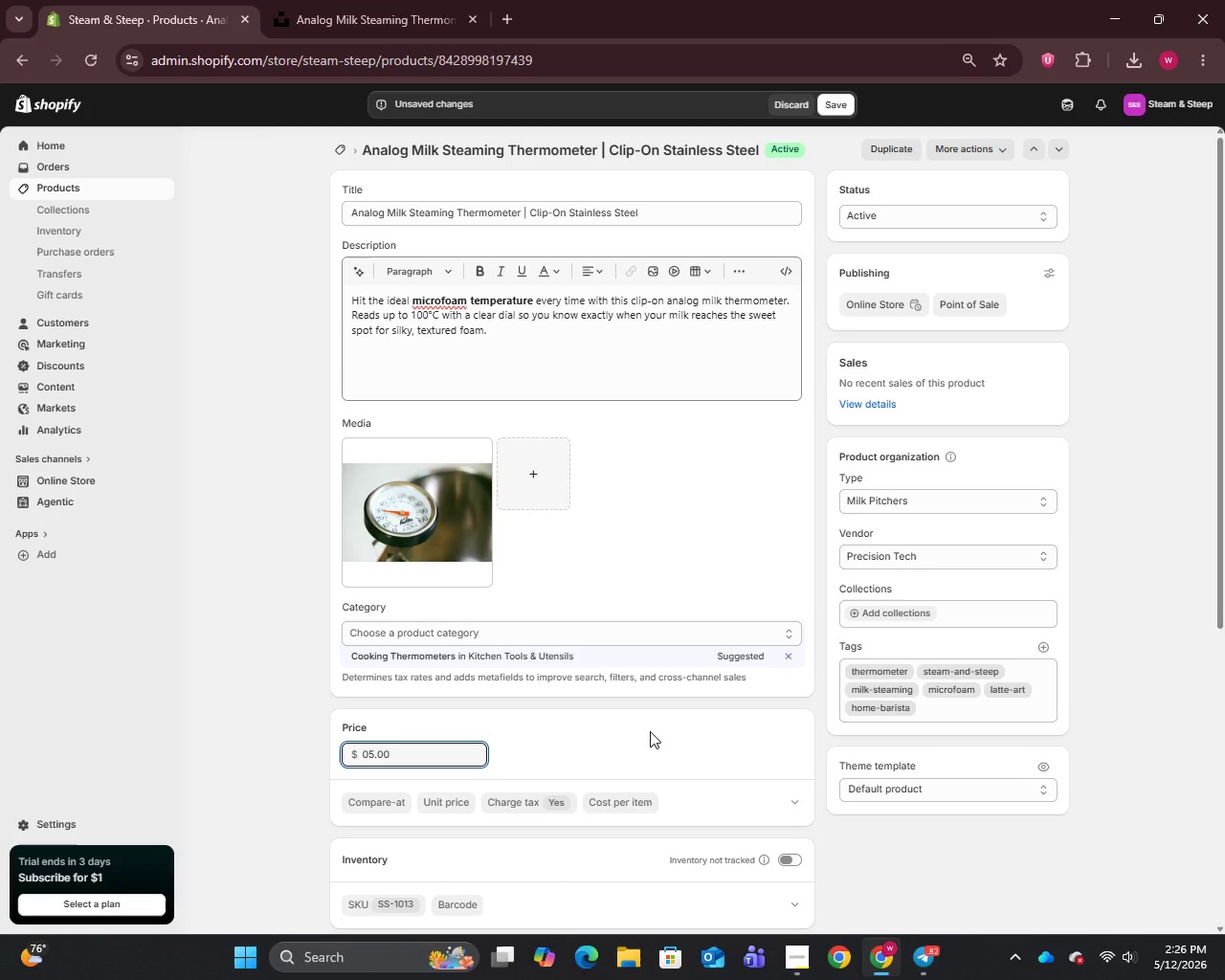 
key(Backspace)
key(Backspace)
type(50)
 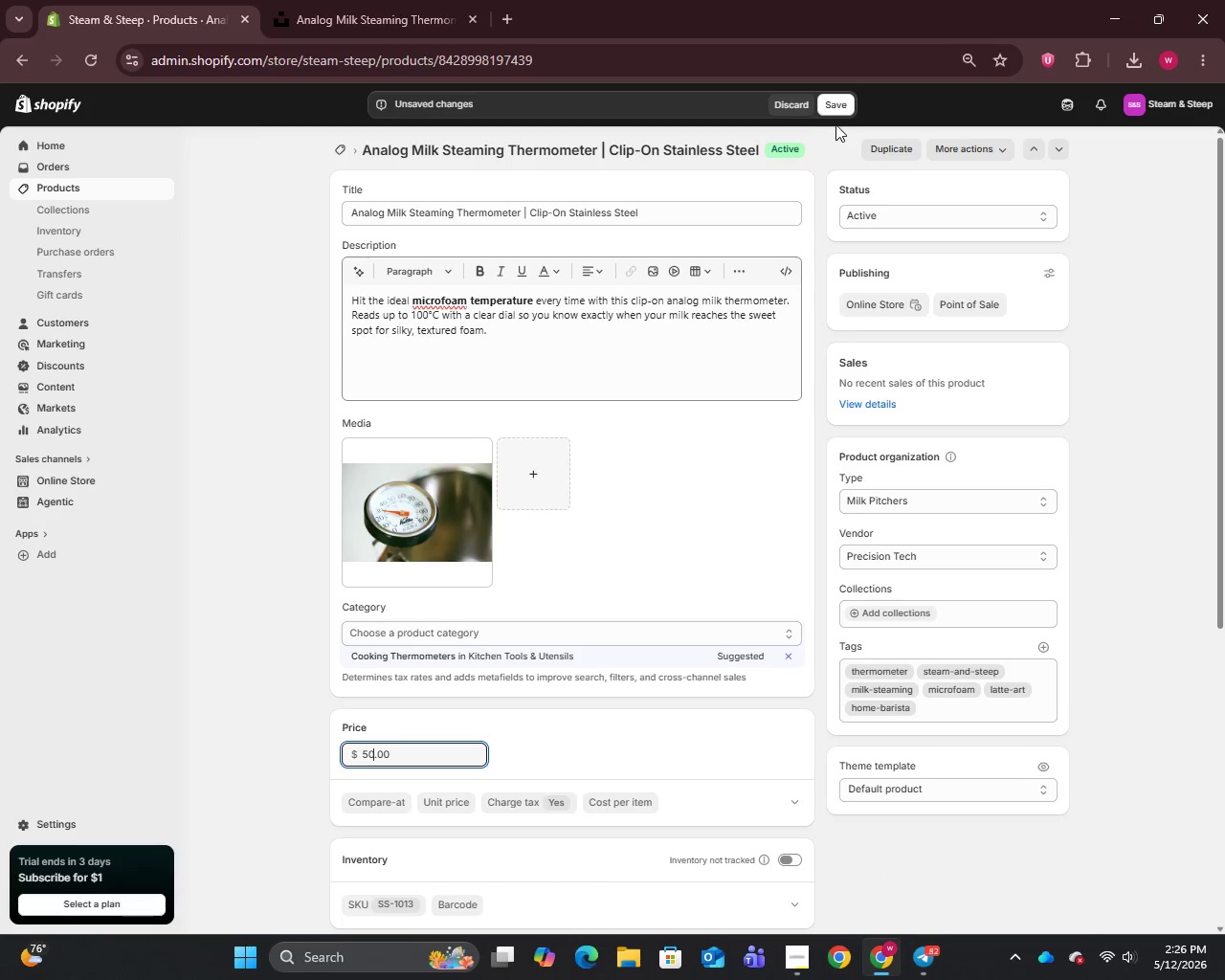 
left_click([838, 98])
 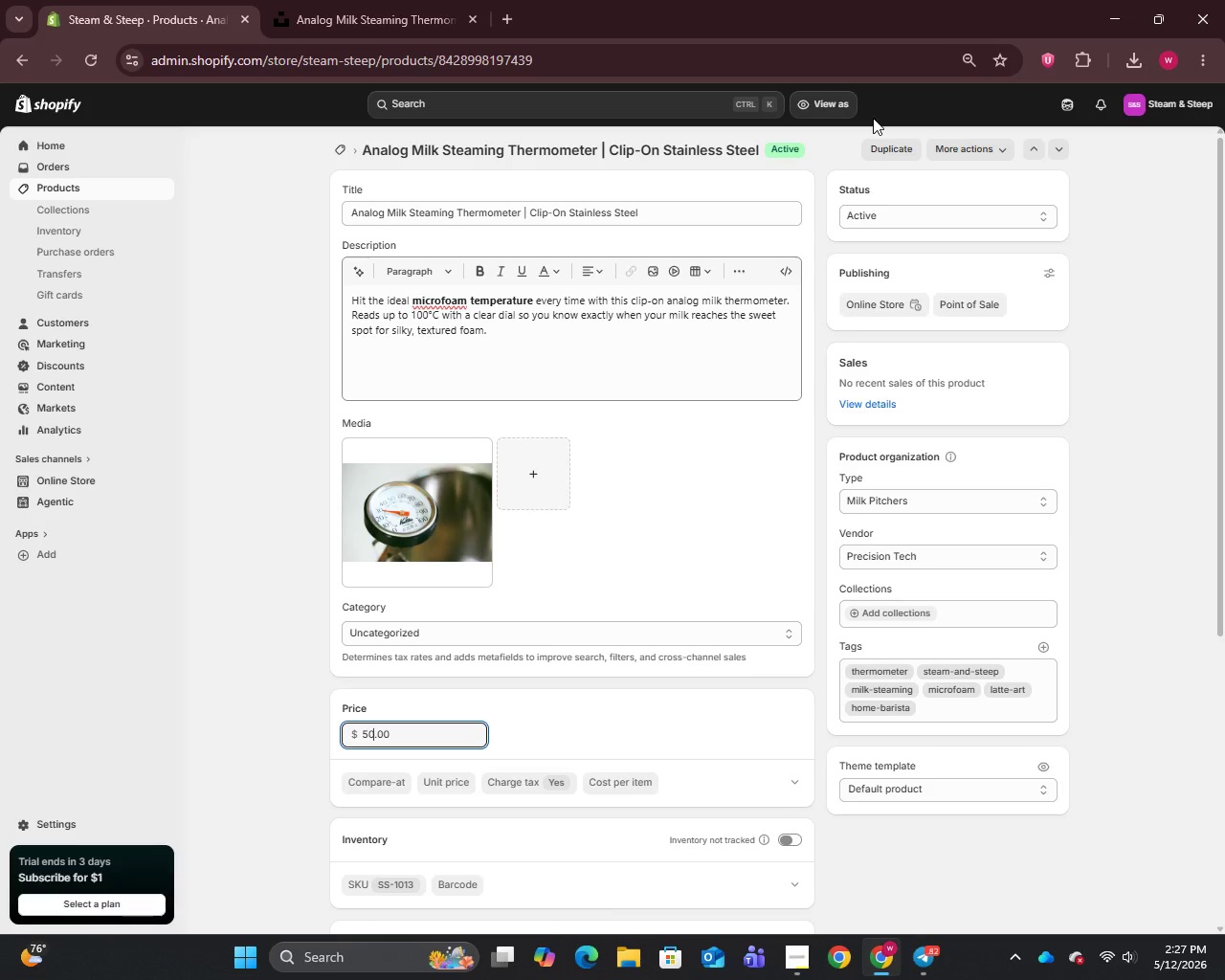 
wait(80.56)
 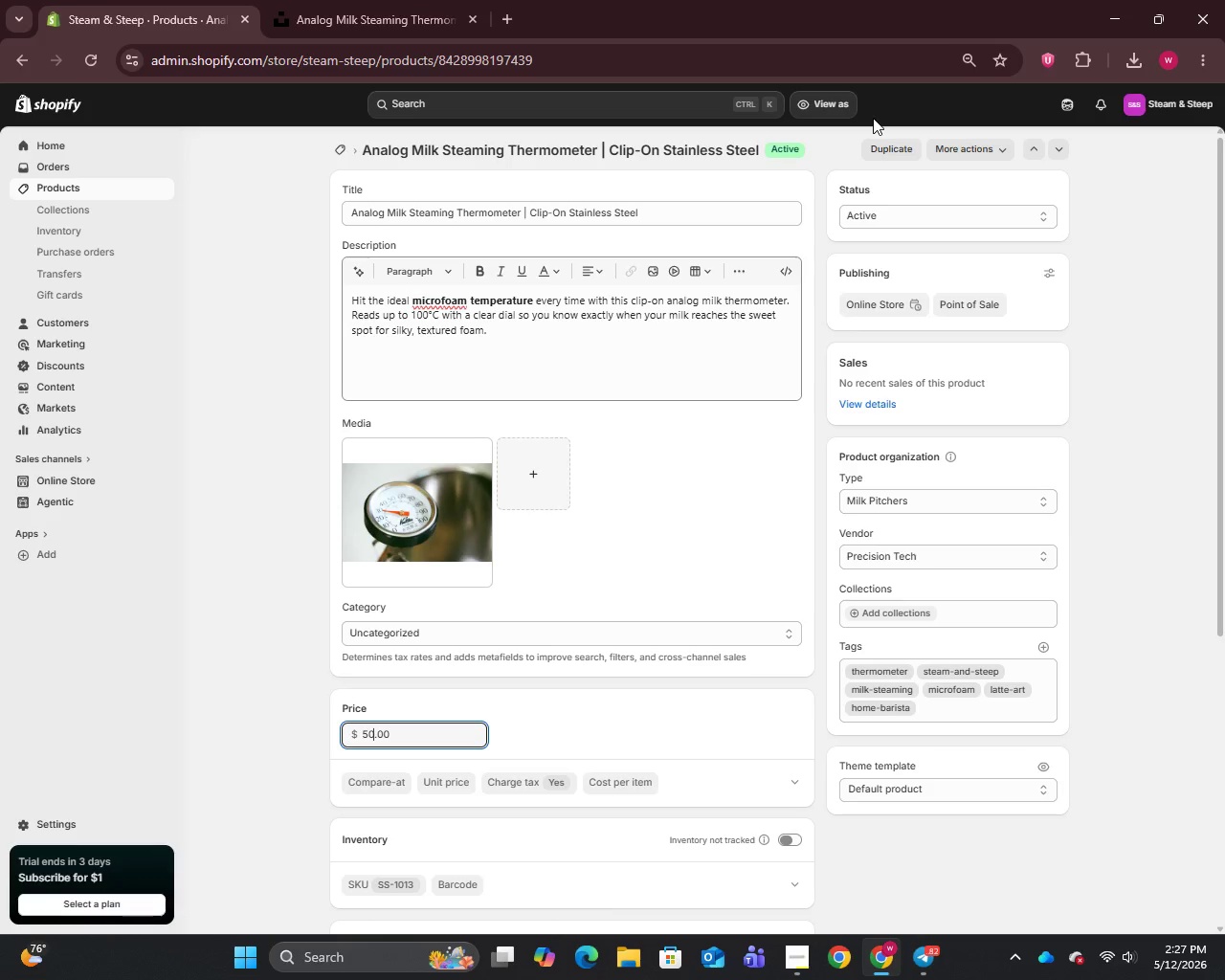 
left_click([844, 58])
 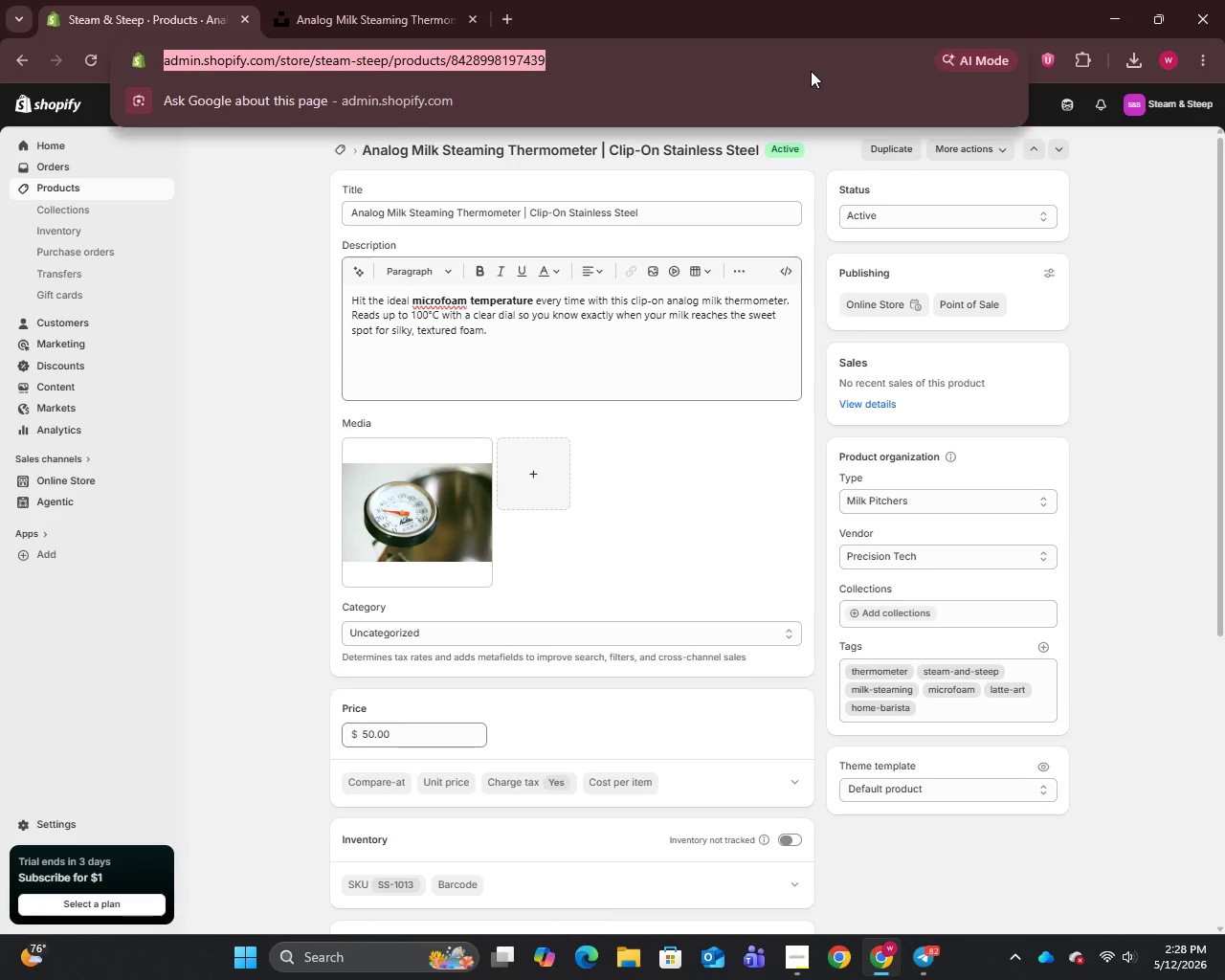 
wait(29.39)
 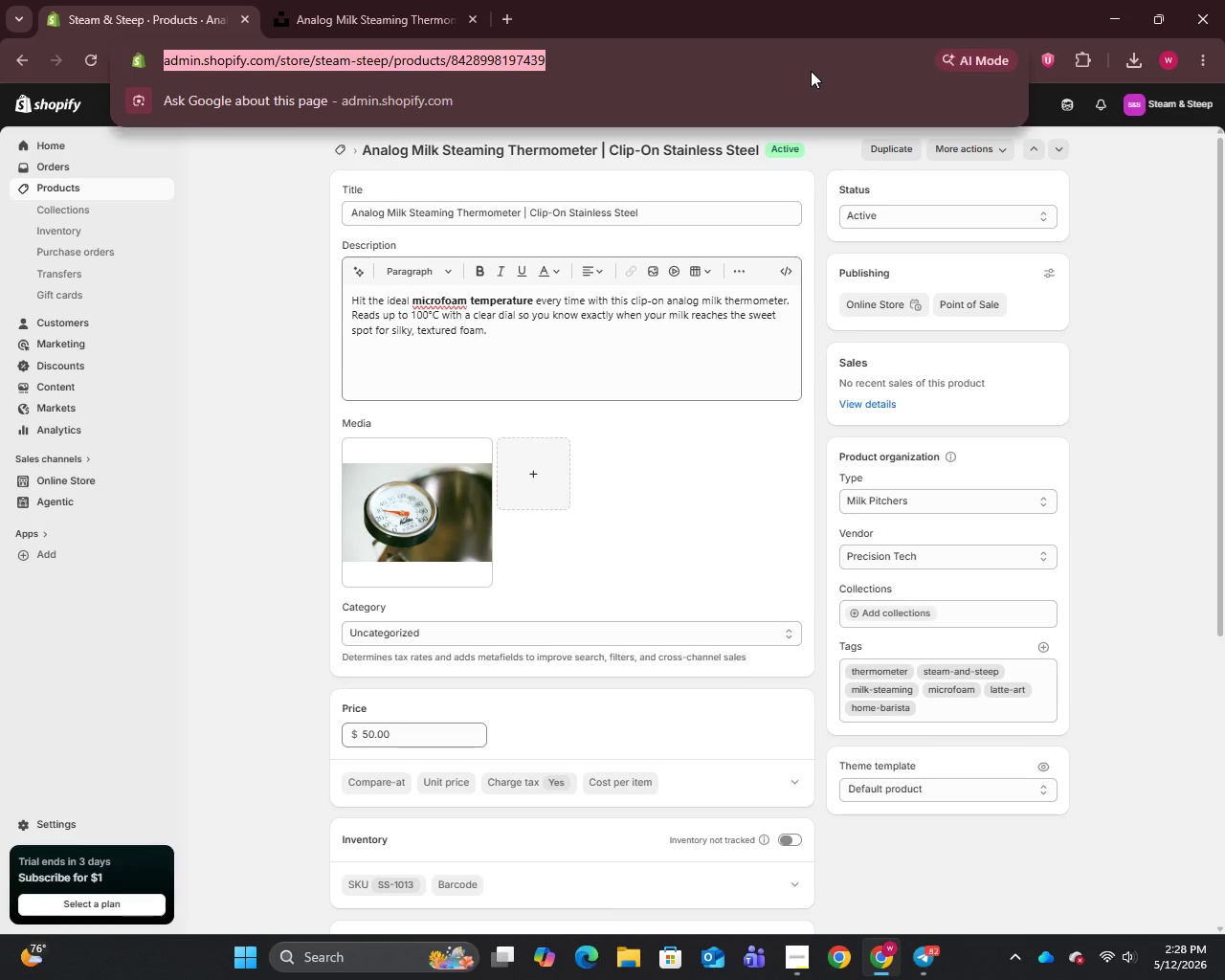 
mouse_move([180, 974])
 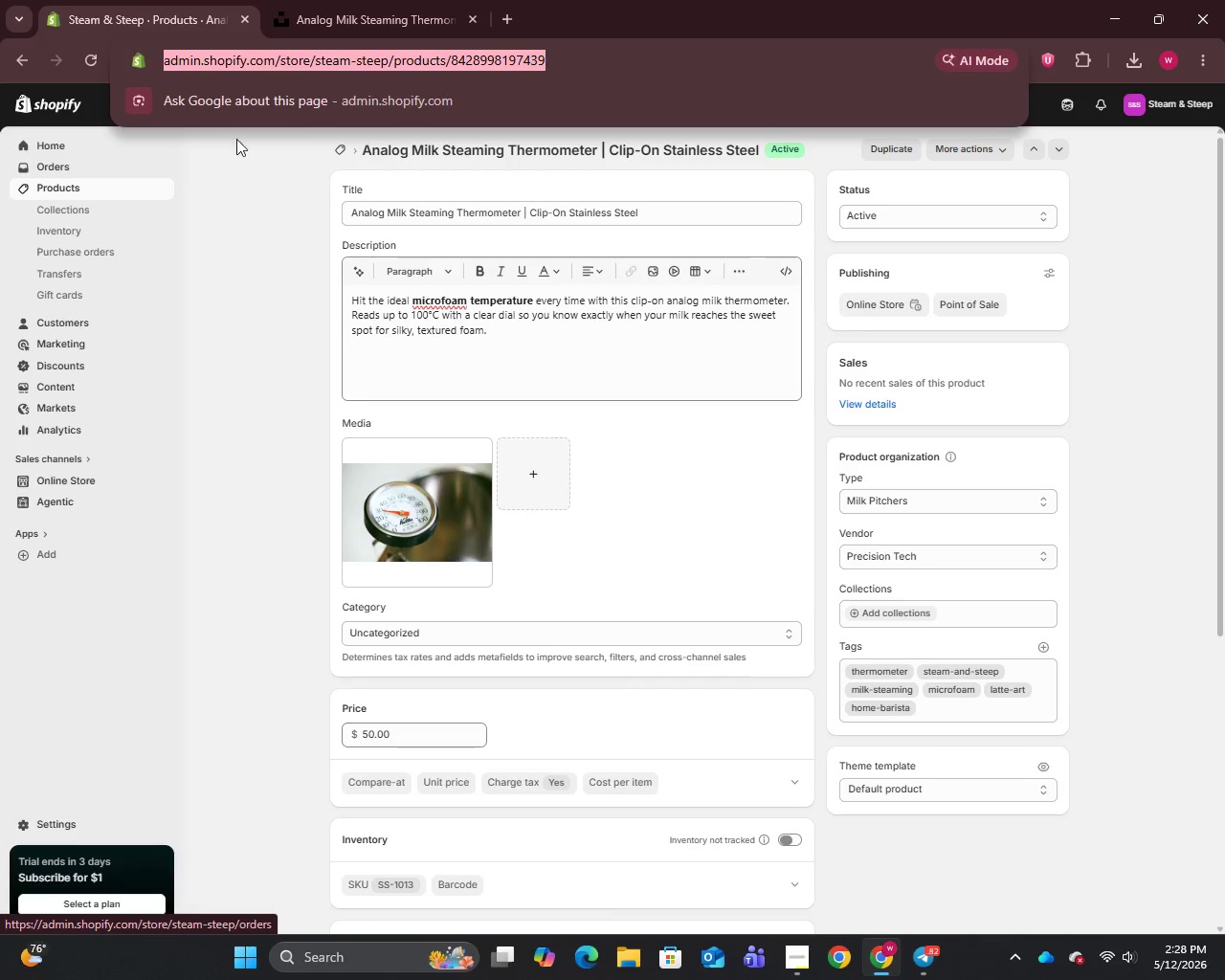 
left_click([1162, 361])
 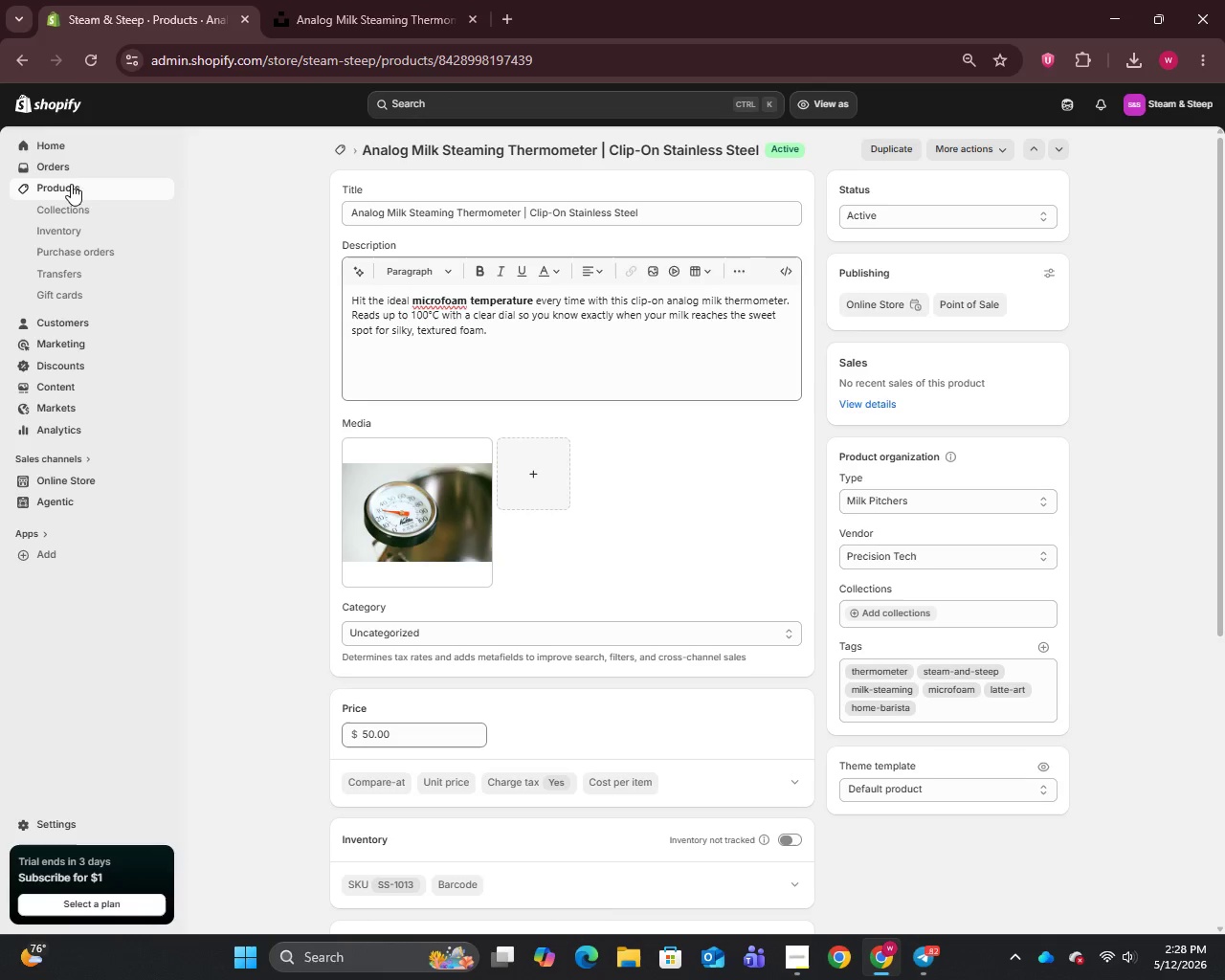 
left_click([45, 190])
 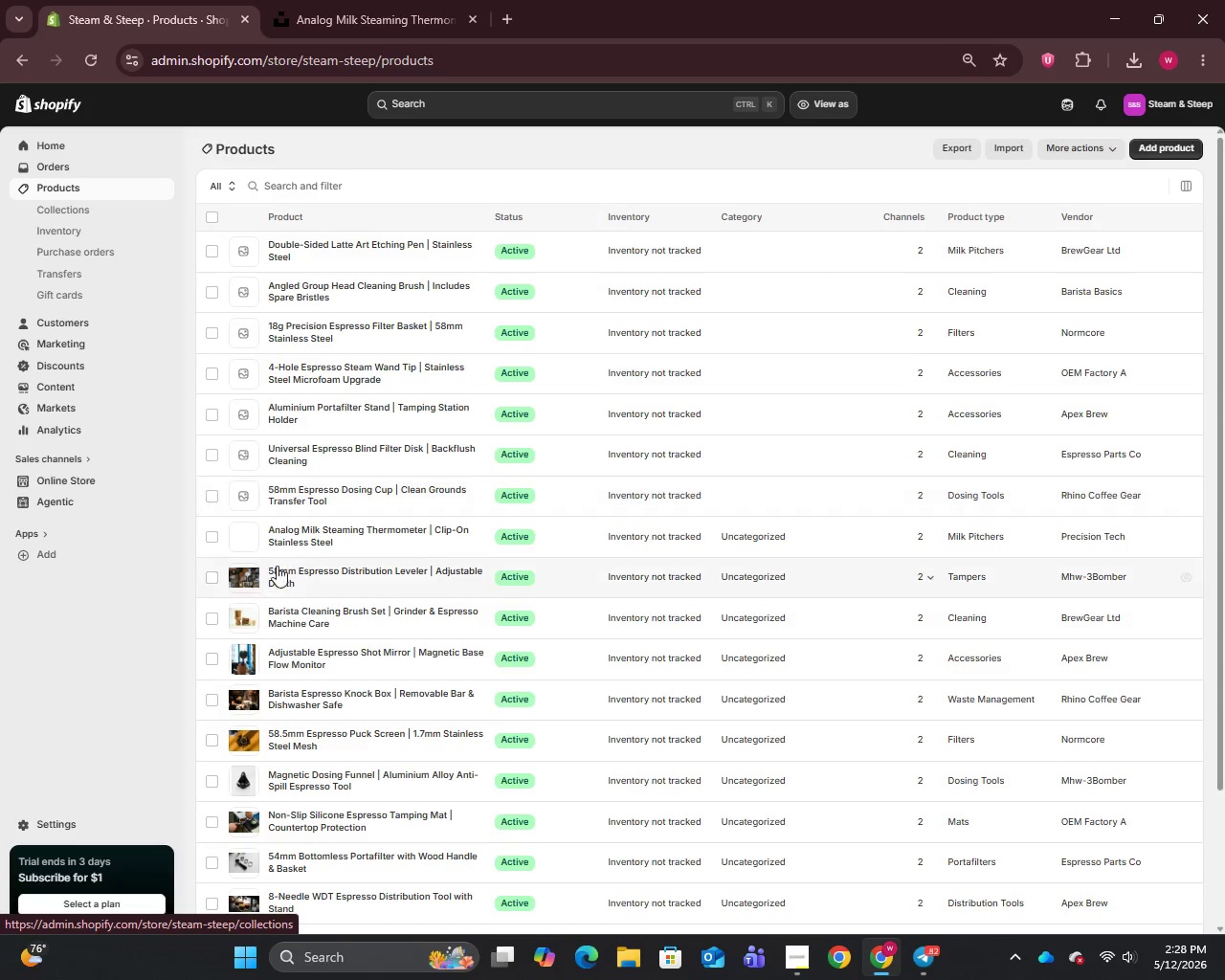 
left_click([295, 496])
 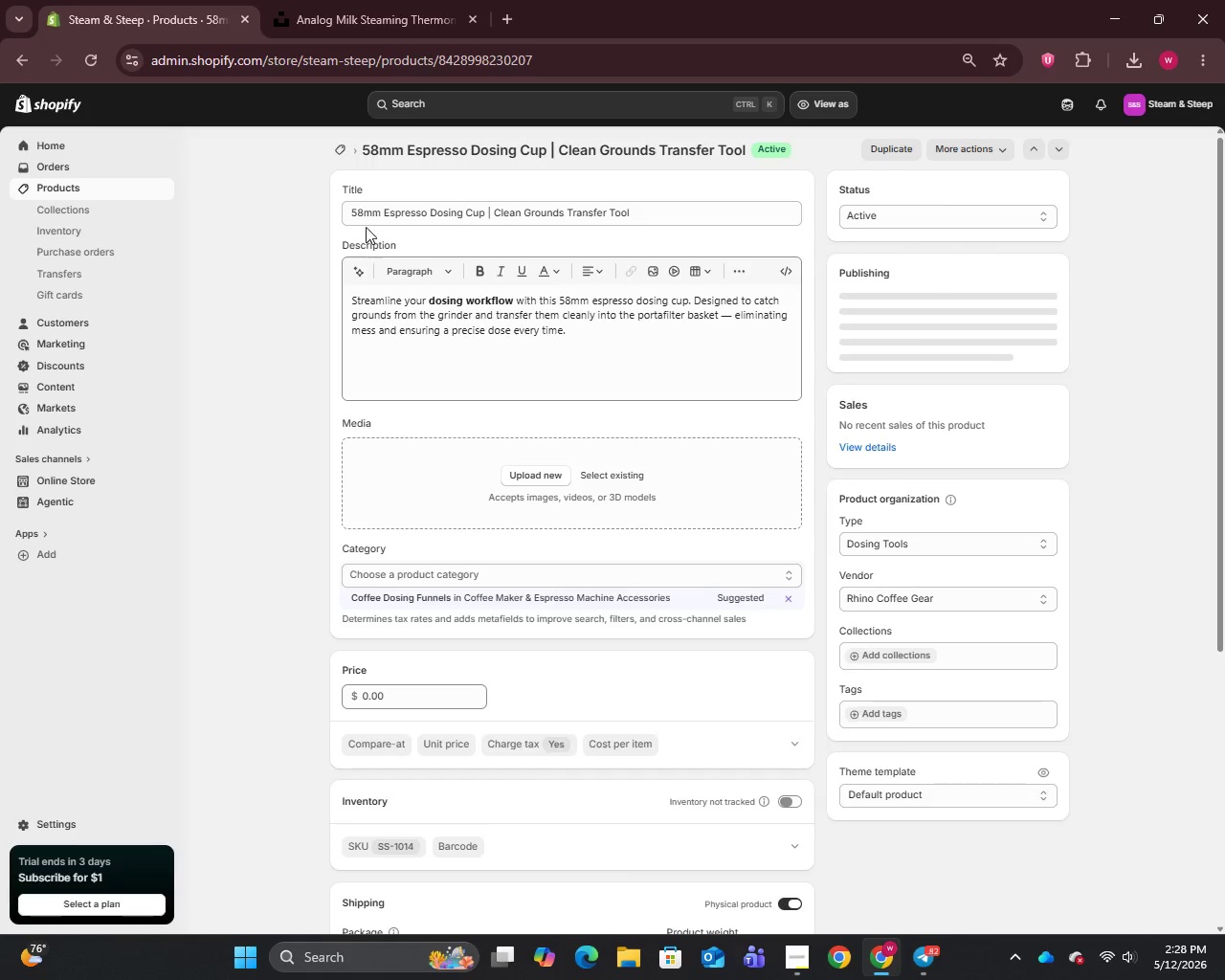 
left_click_drag(start_coordinate=[350, 213], to_coordinate=[485, 223])
 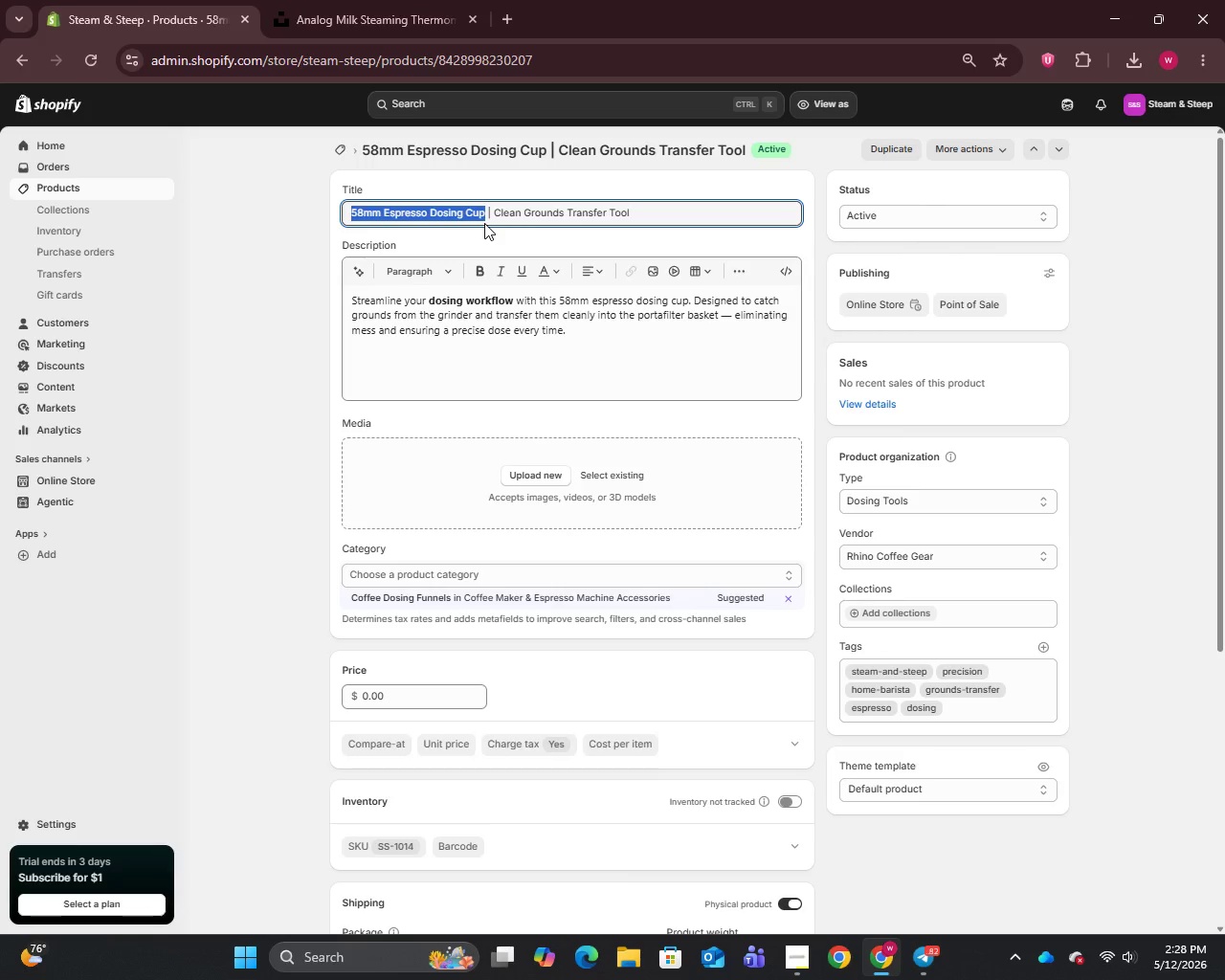 
key(Control+C)
 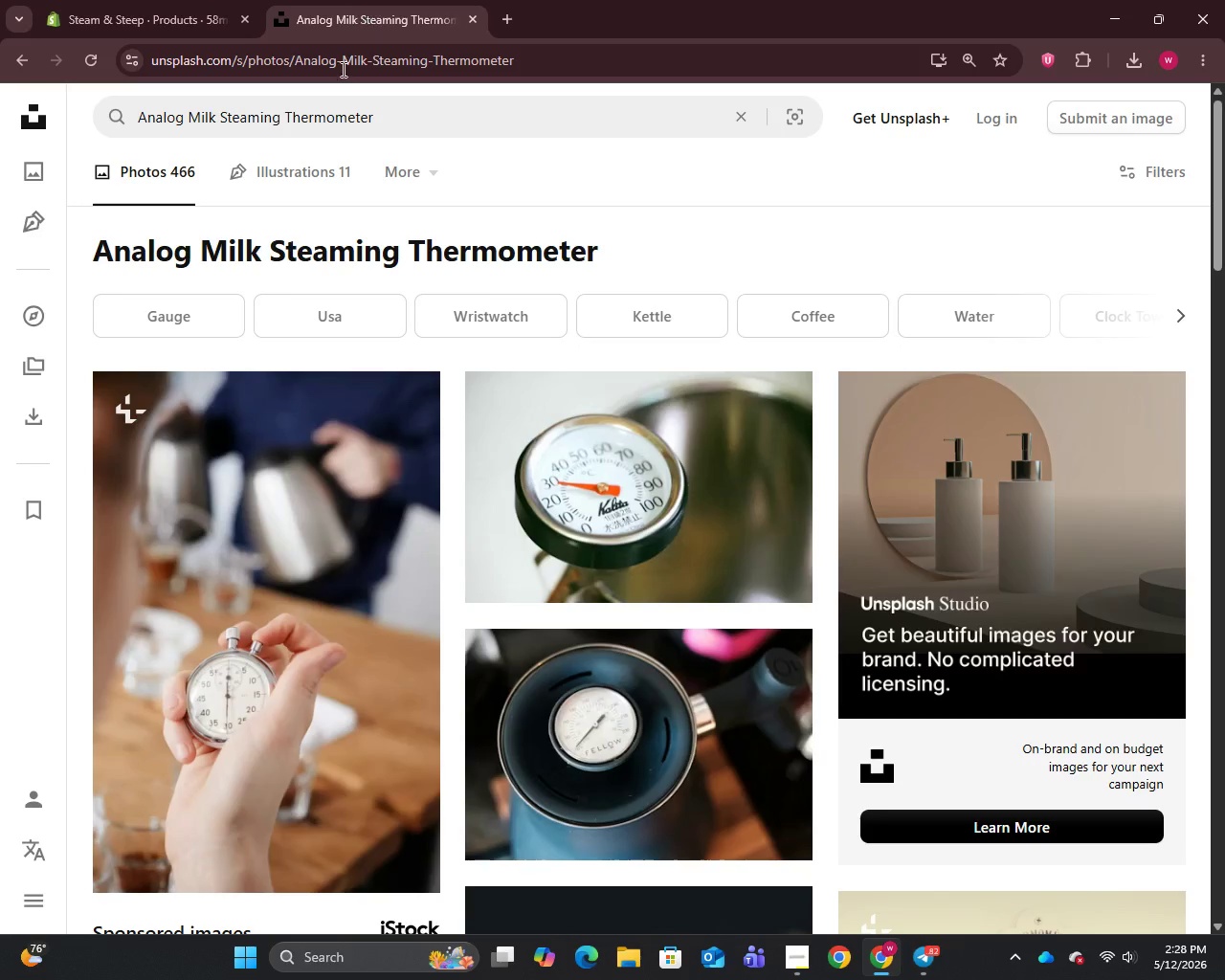 
double_click([323, 117])
 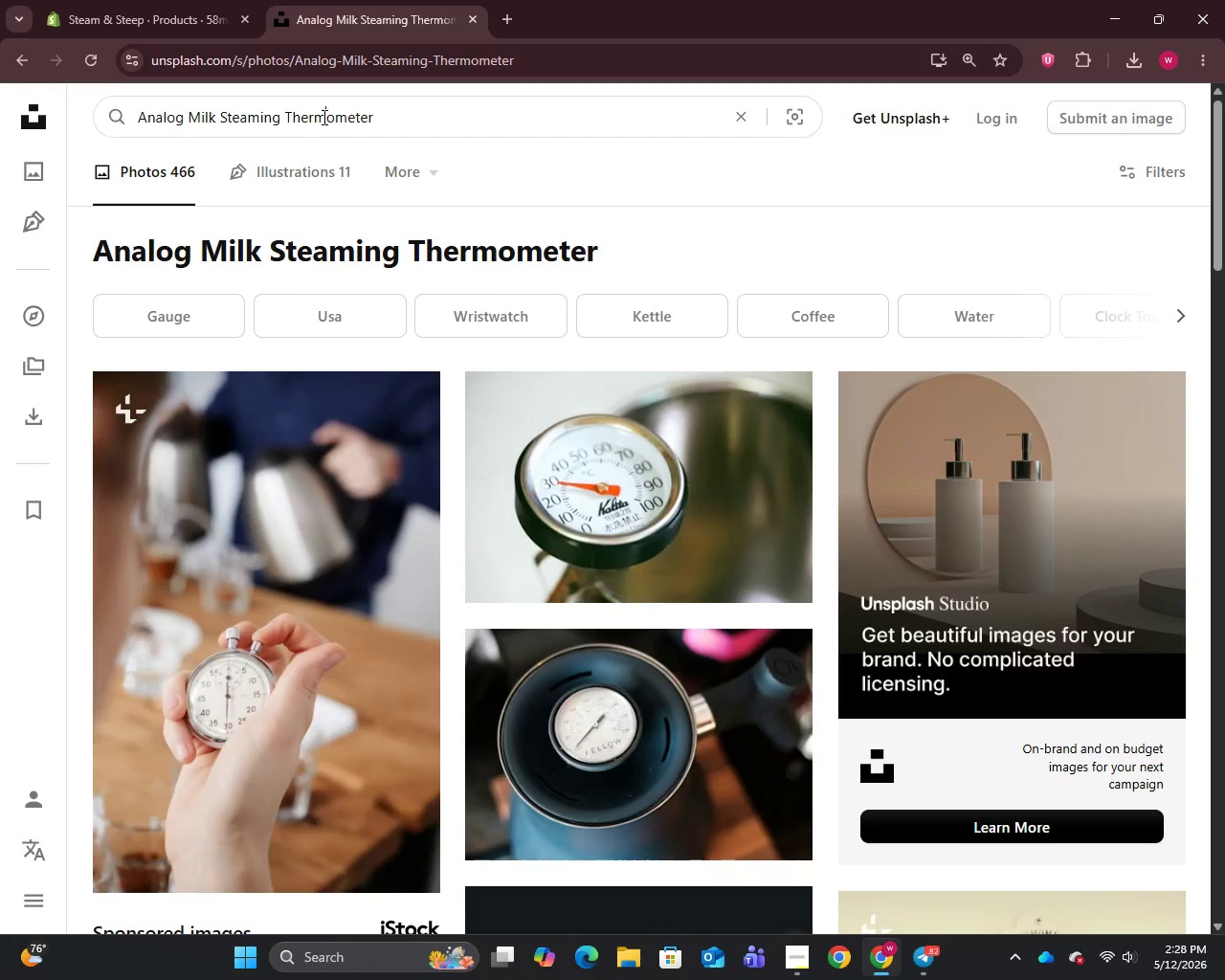 
key(Control+A)
 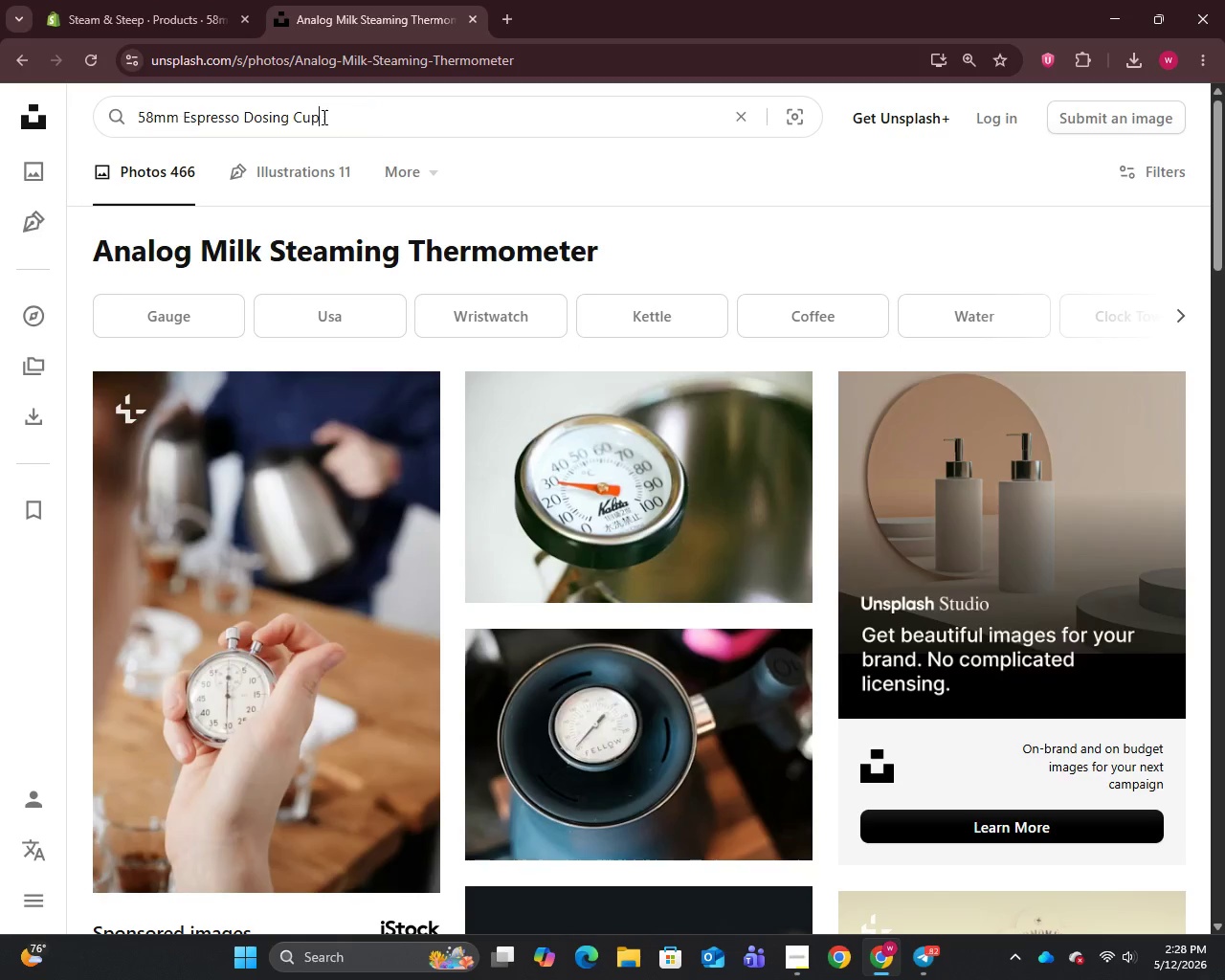 
key(Control+V)
 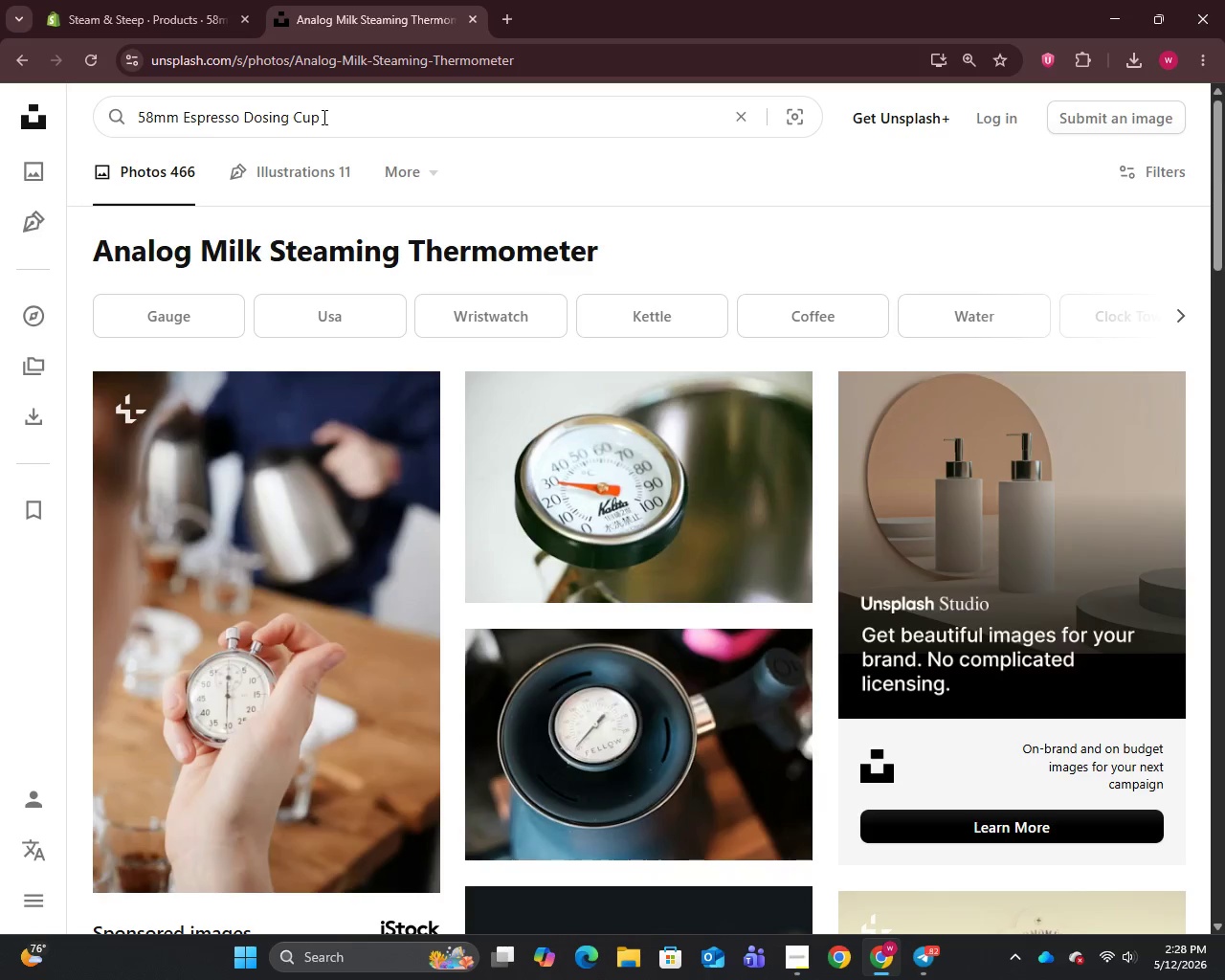 
key(Enter)
 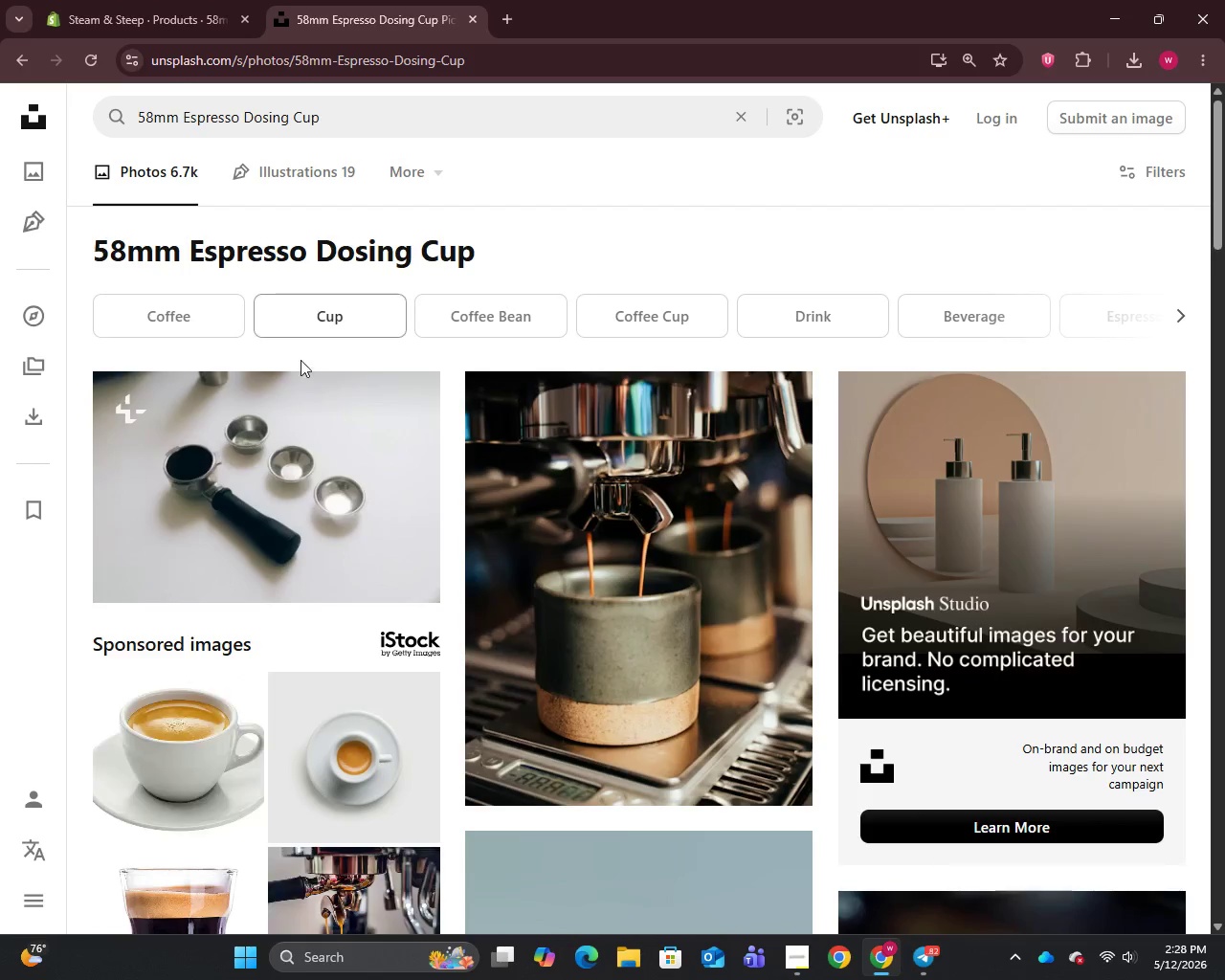 
scroll: coordinate [292, 387], scroll_direction: down, amount: 5.0
 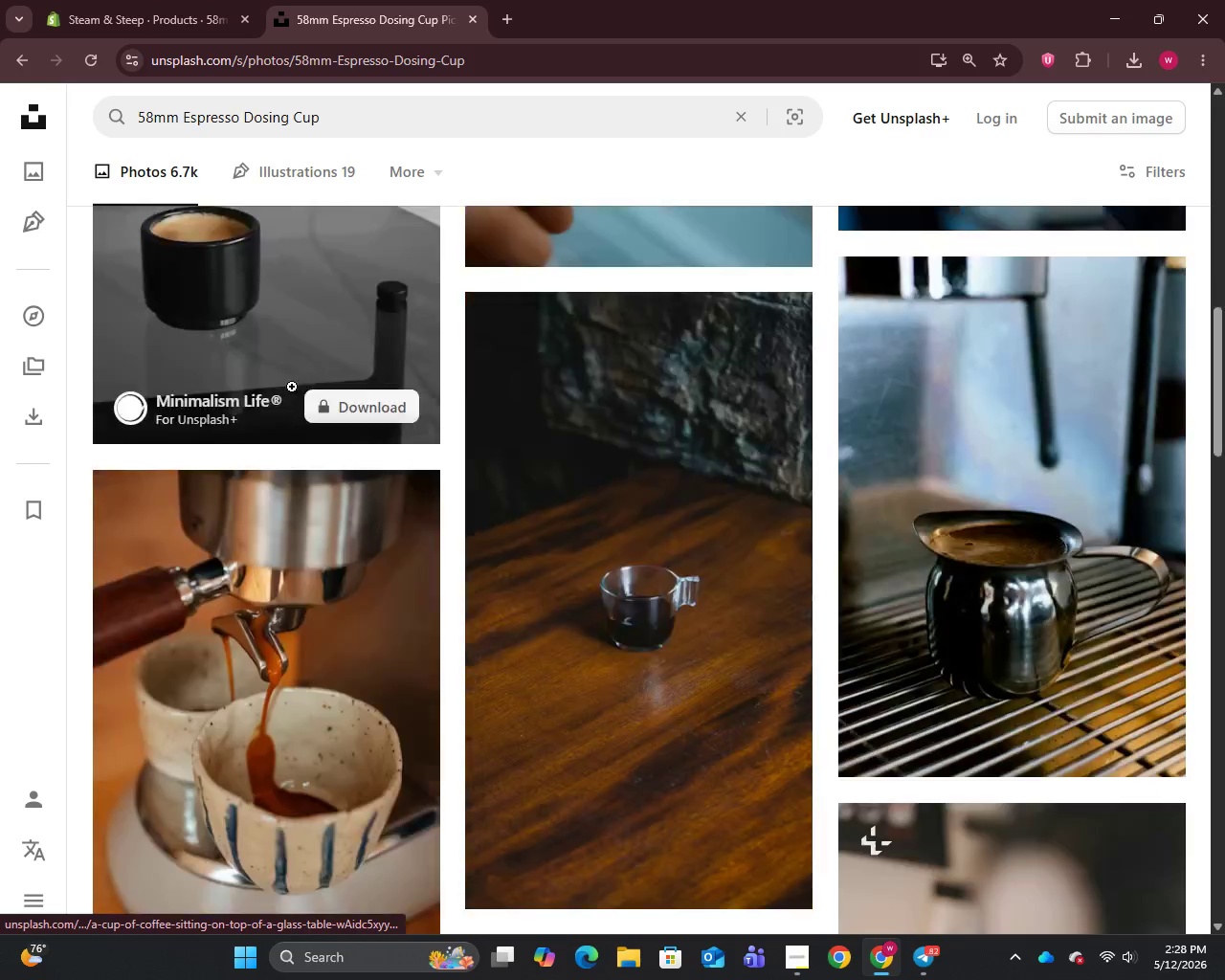 
scroll: coordinate [292, 387], scroll_direction: up, amount: 2.0
 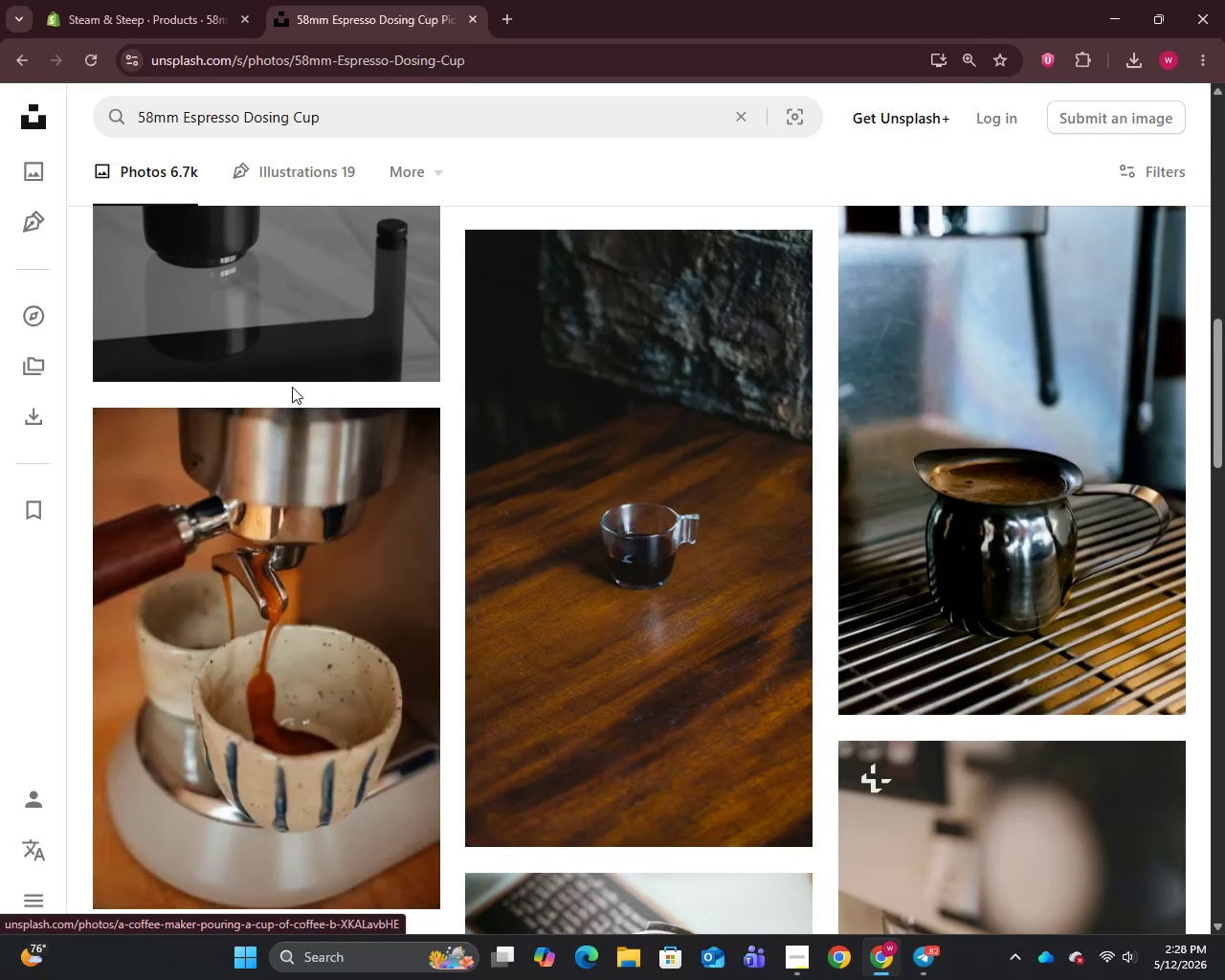 
scroll: coordinate [292, 387], scroll_direction: down, amount: 9.0
 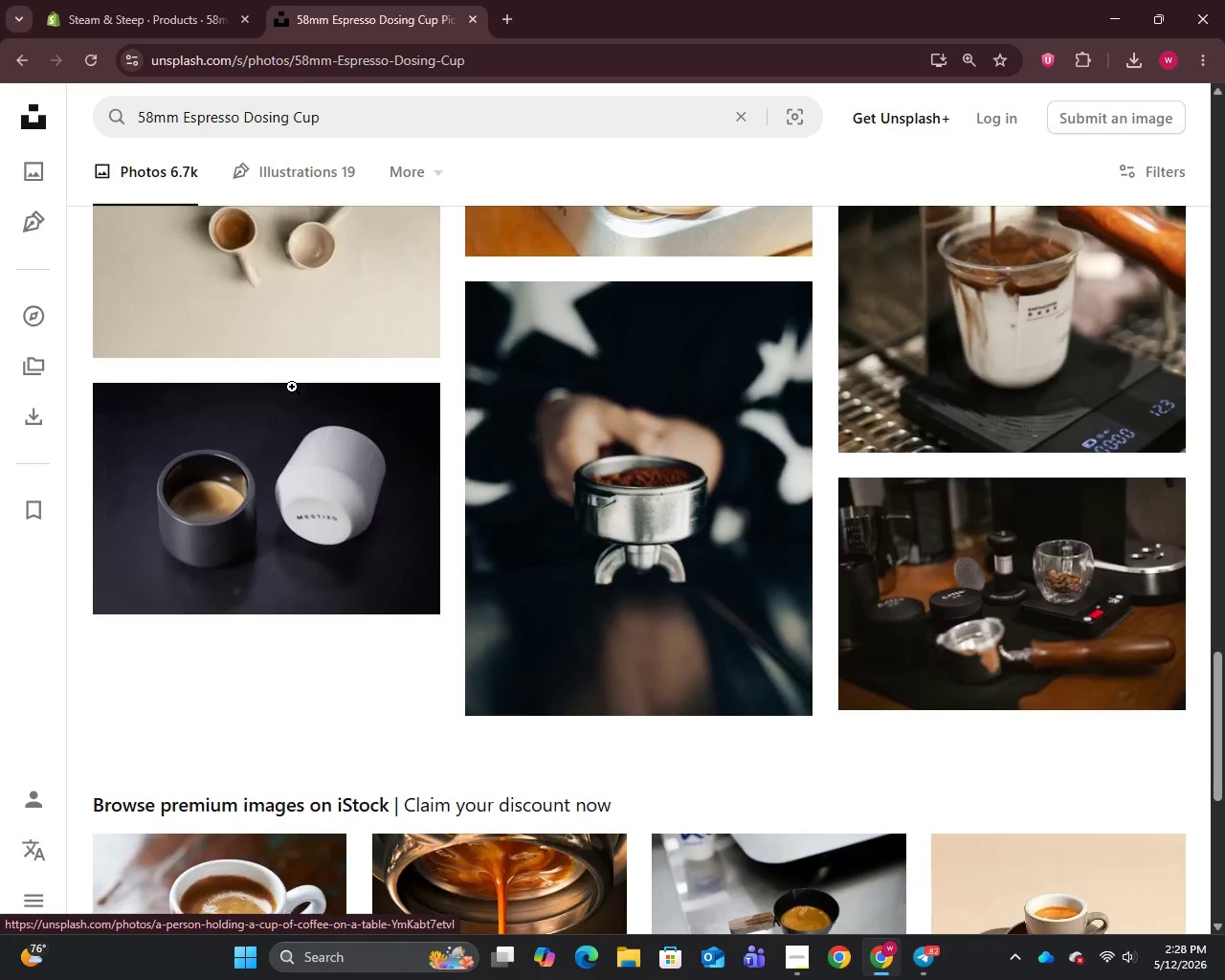 
right_click([271, 278])
 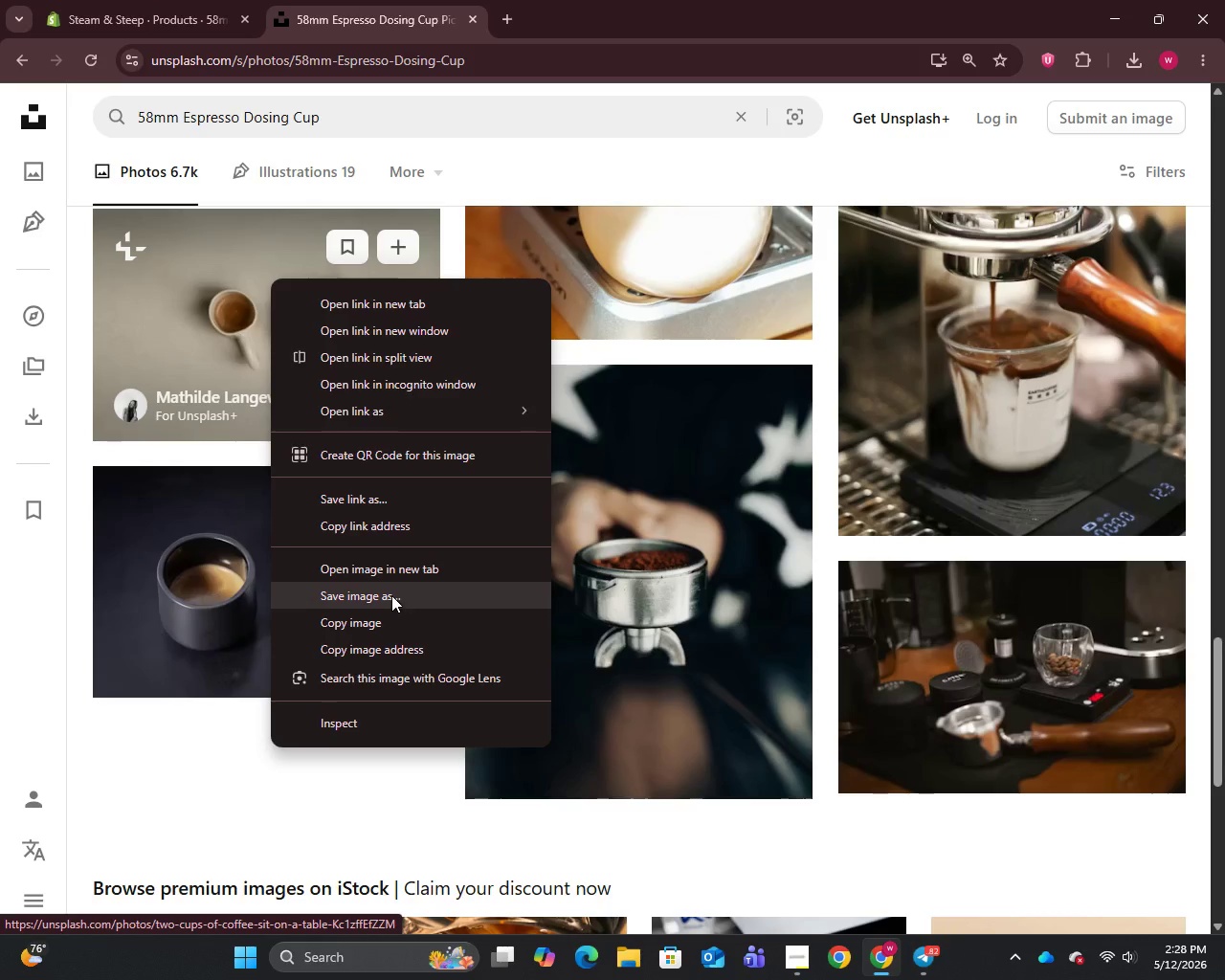 
left_click([391, 595])
 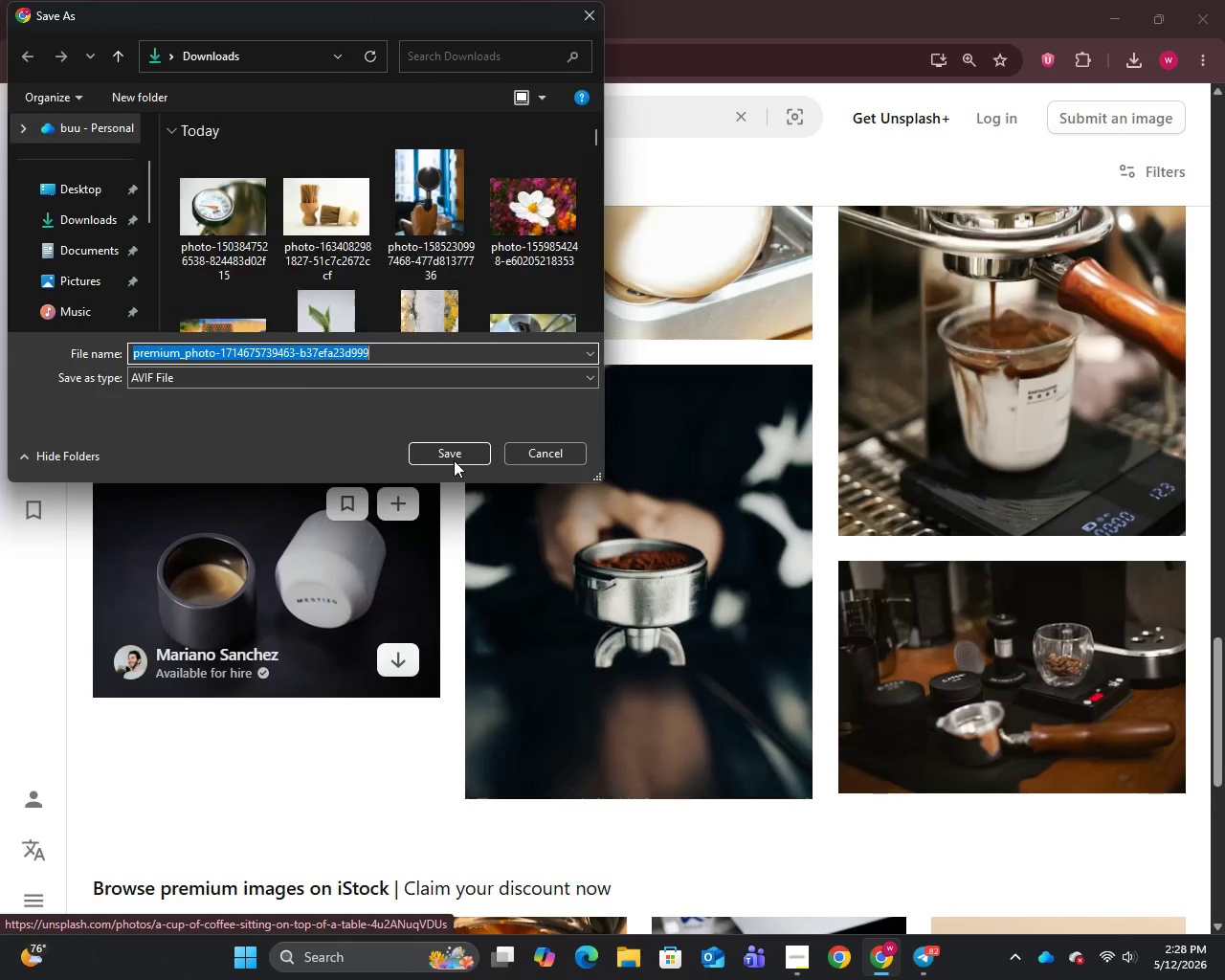 
left_click([447, 457])
 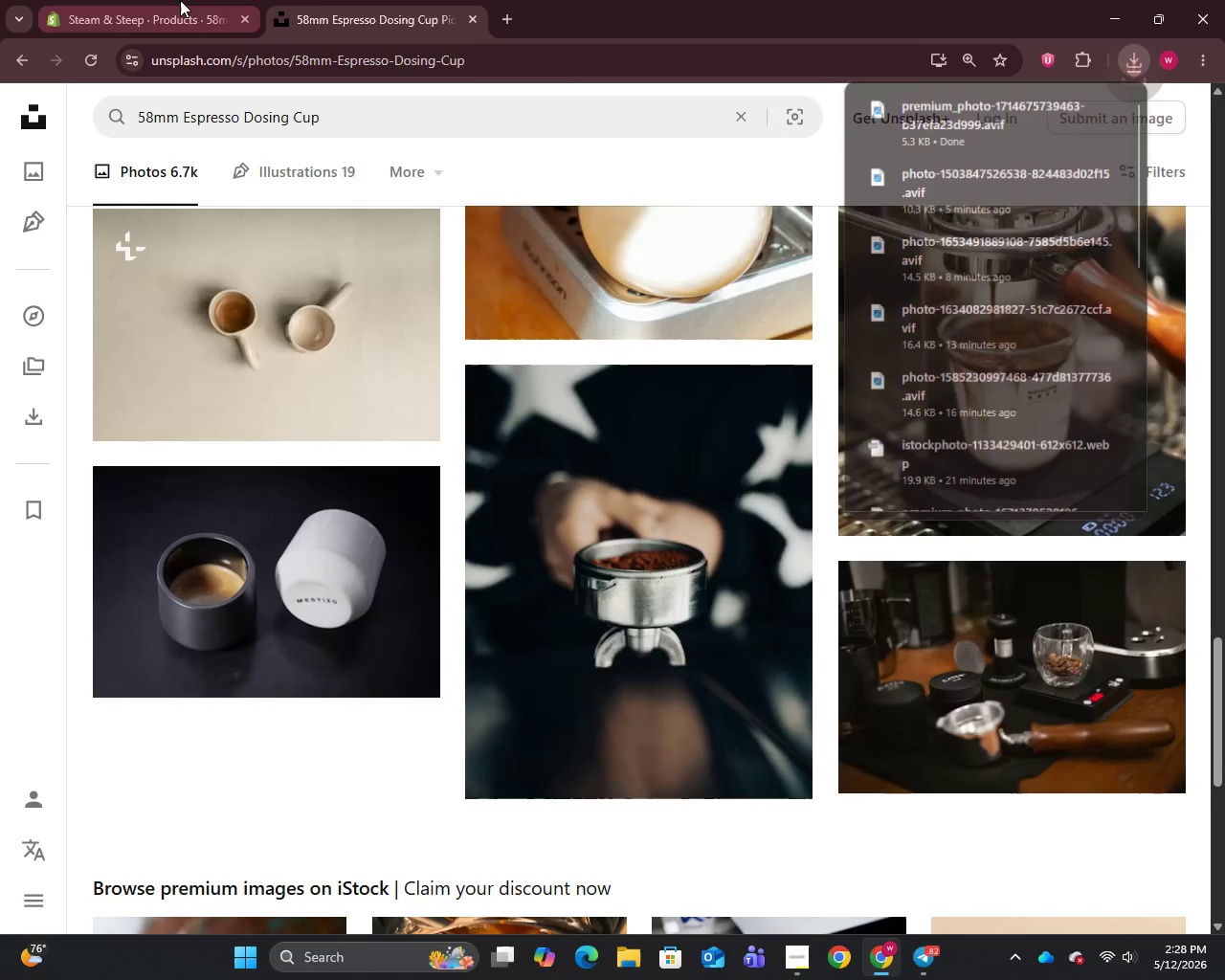 
left_click([159, 0])
 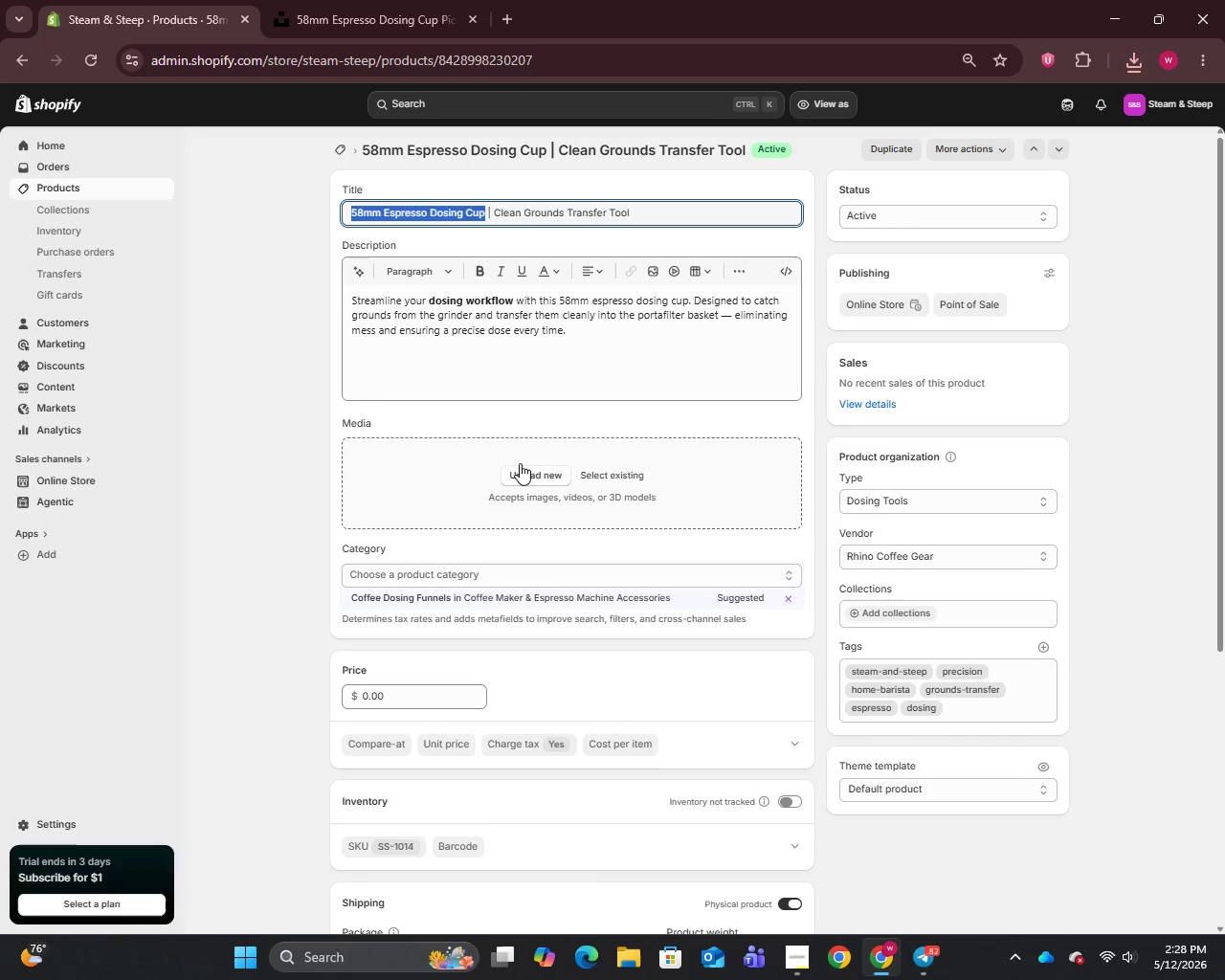 
left_click([547, 470])
 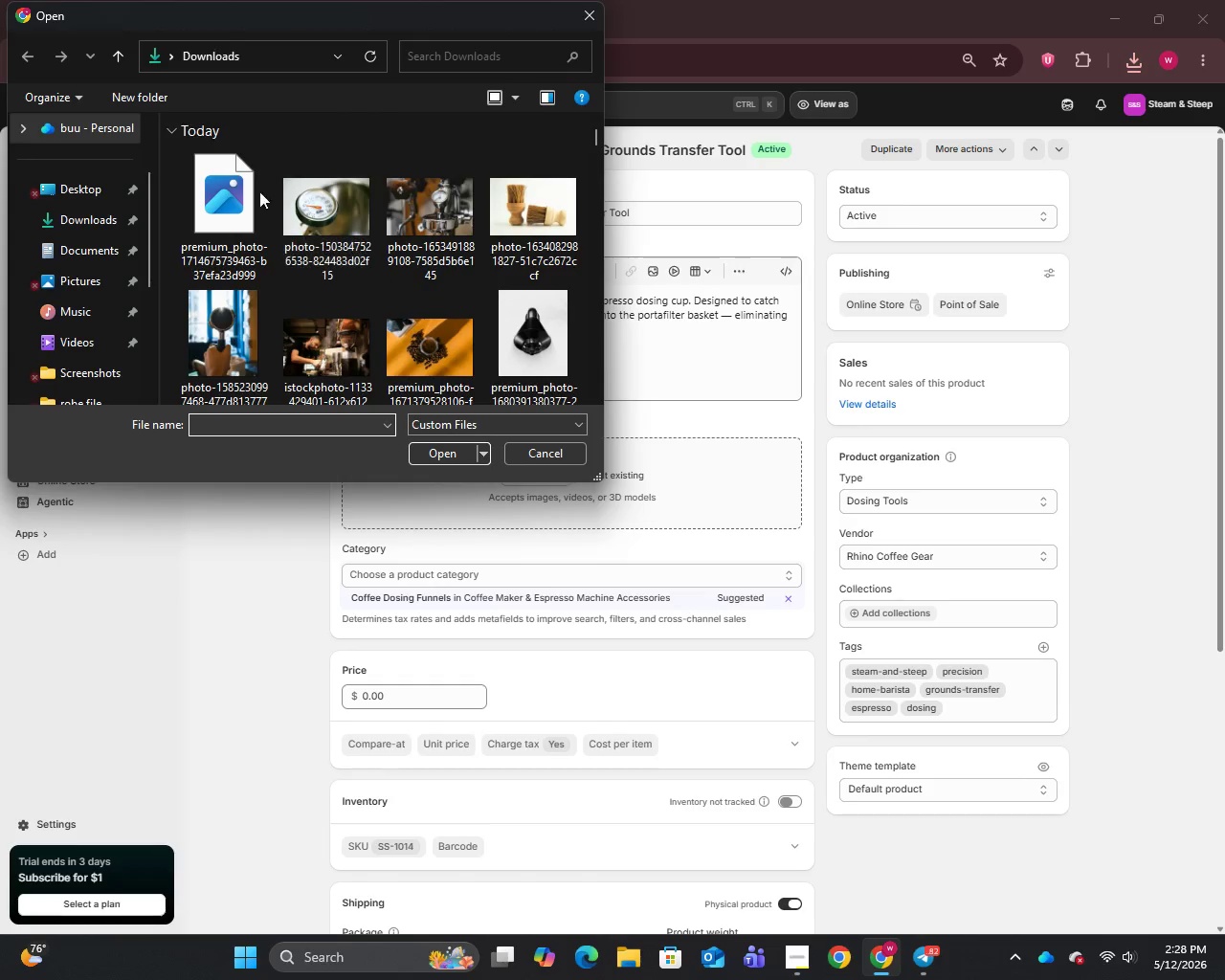 
left_click([236, 232])
 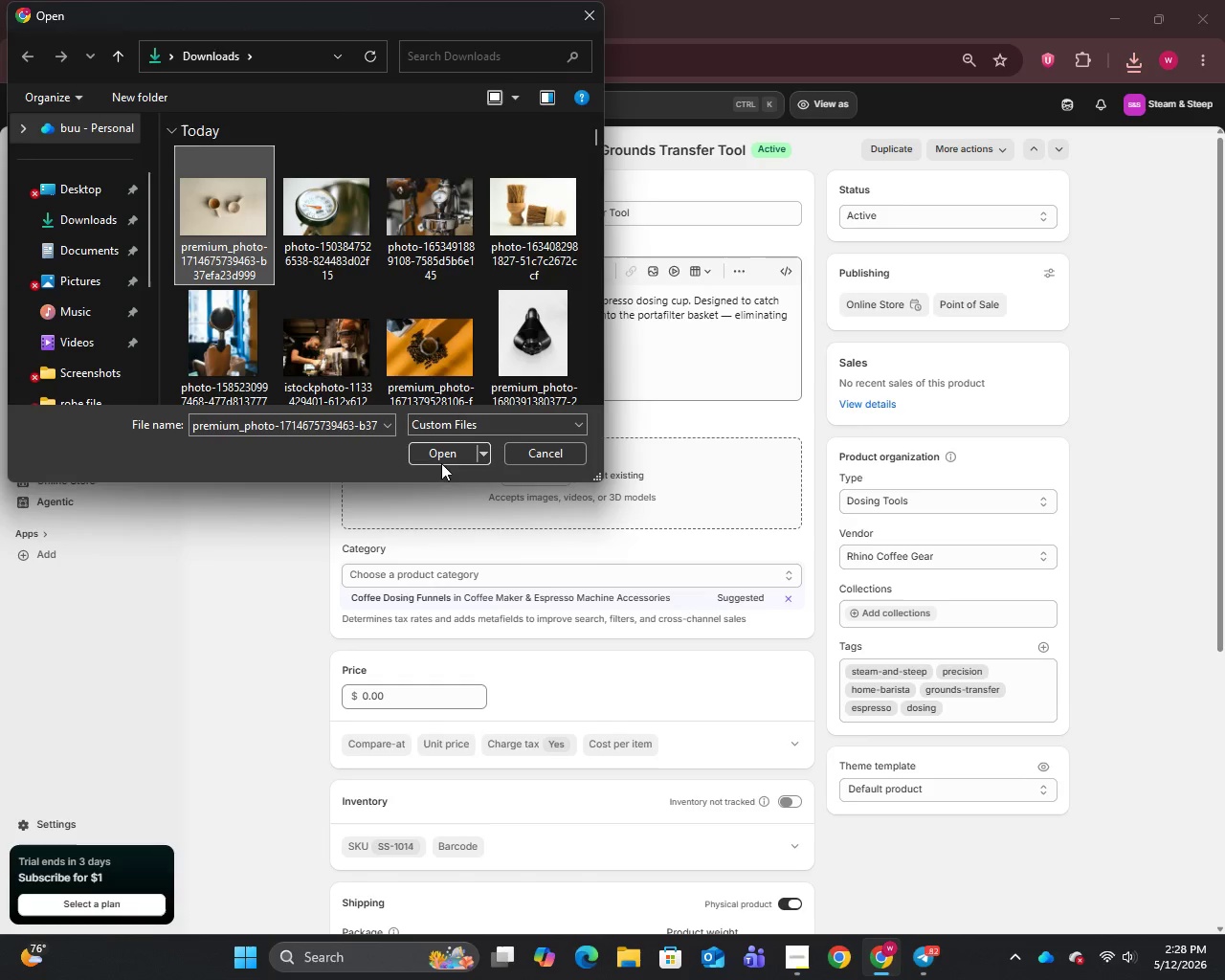 
left_click([439, 453])
 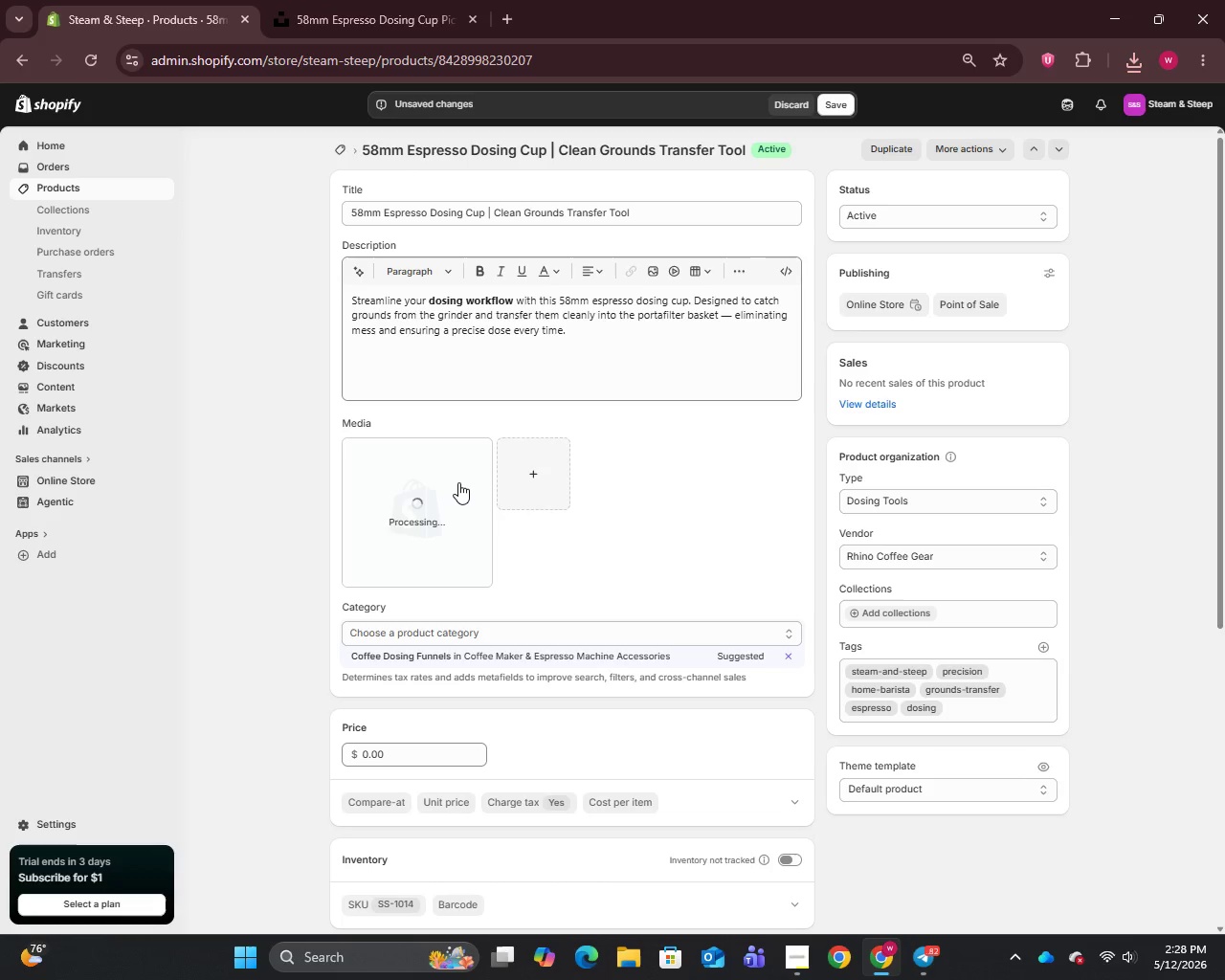 
wait(5.47)
 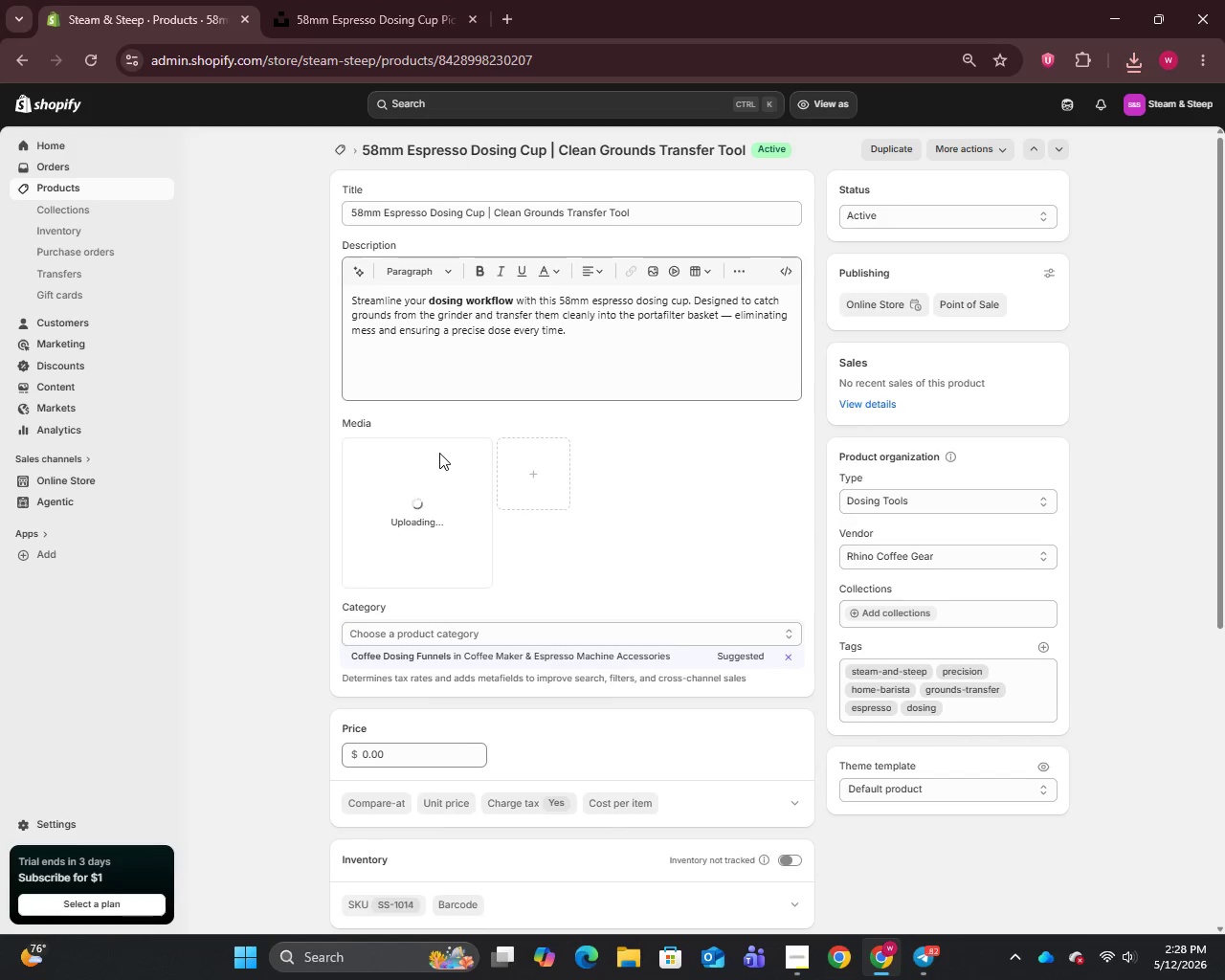 
left_click([734, 318])
 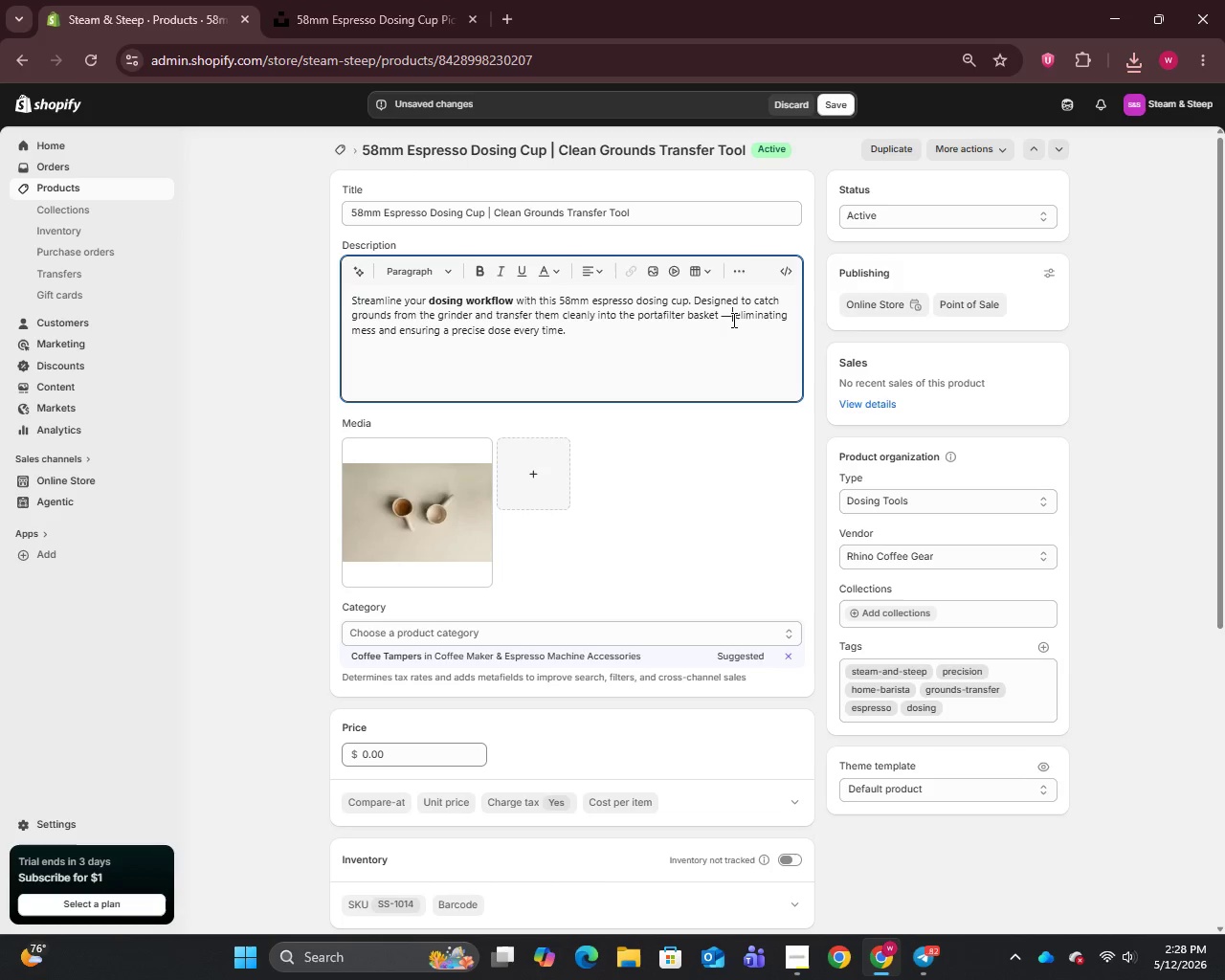 
key(Backspace)
 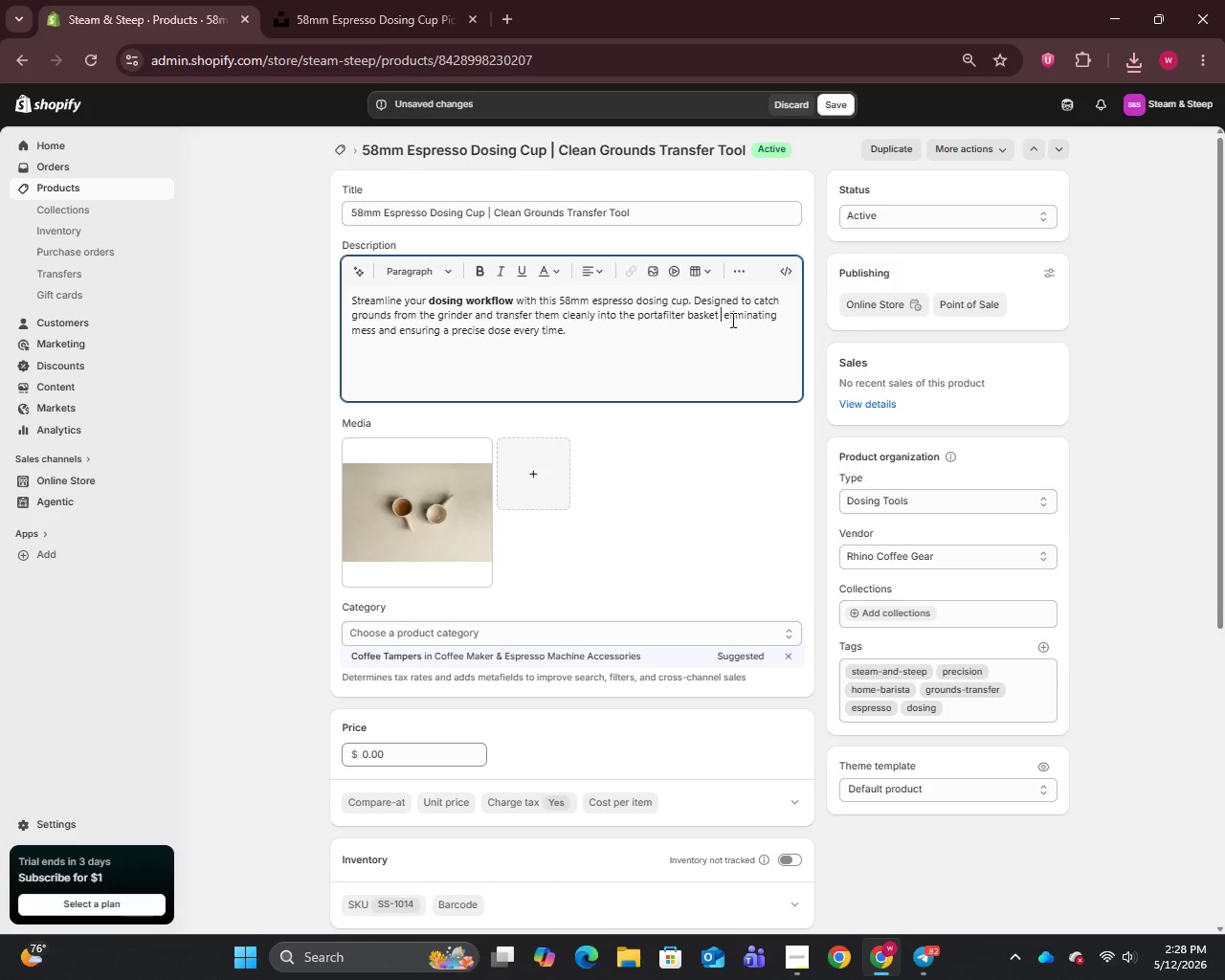 
key(Backspace)
 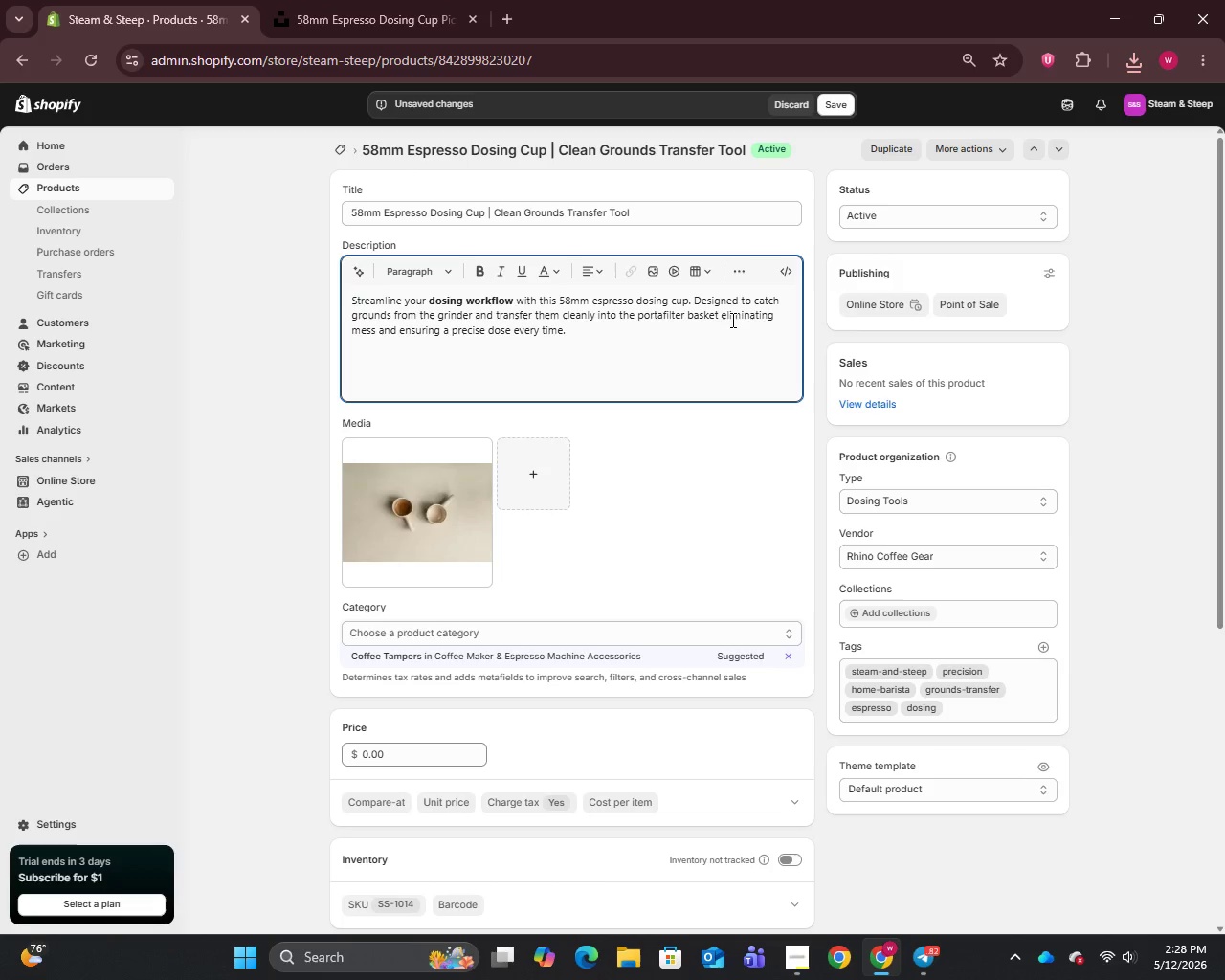 
key(Comma)
 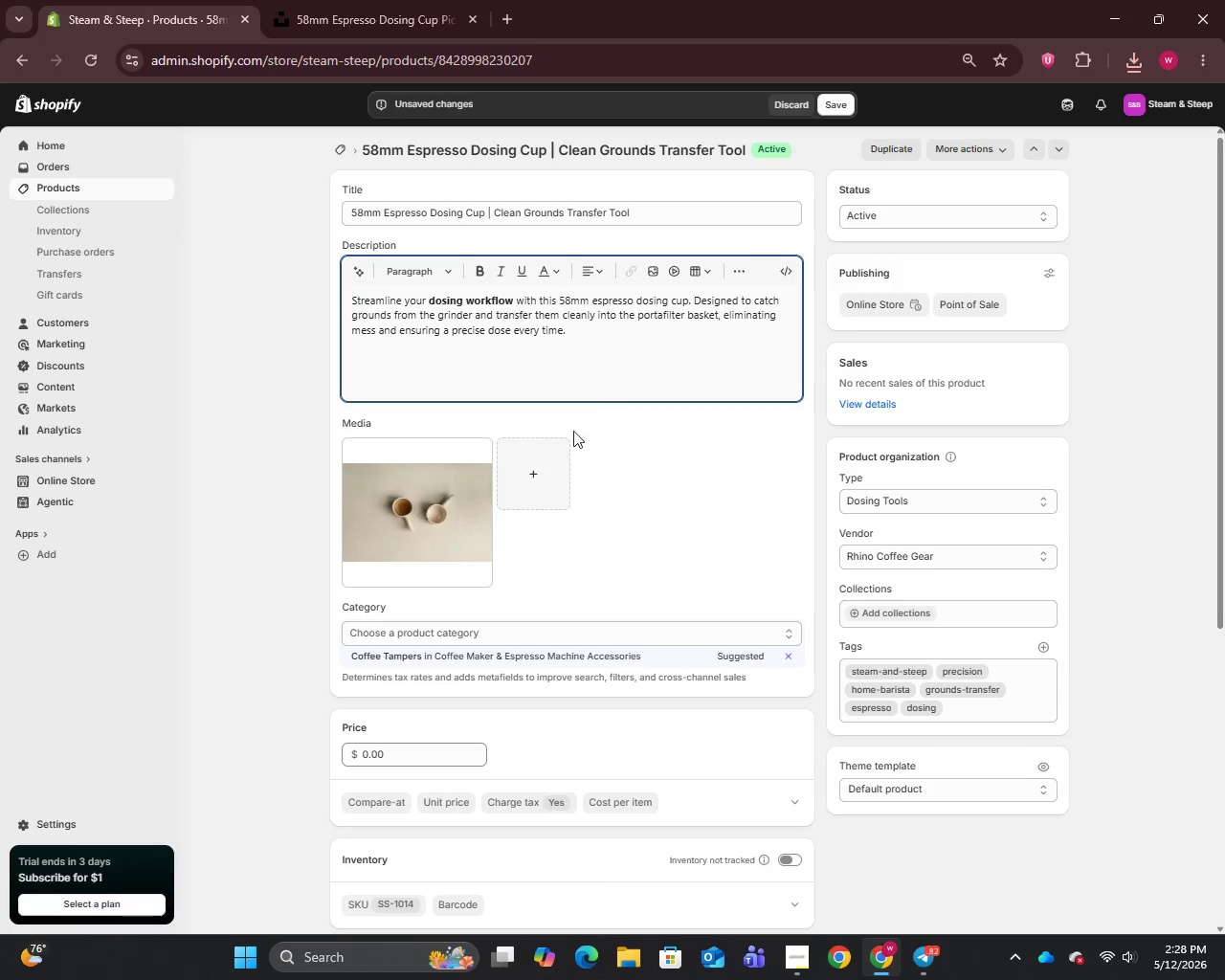 
left_click([417, 518])
 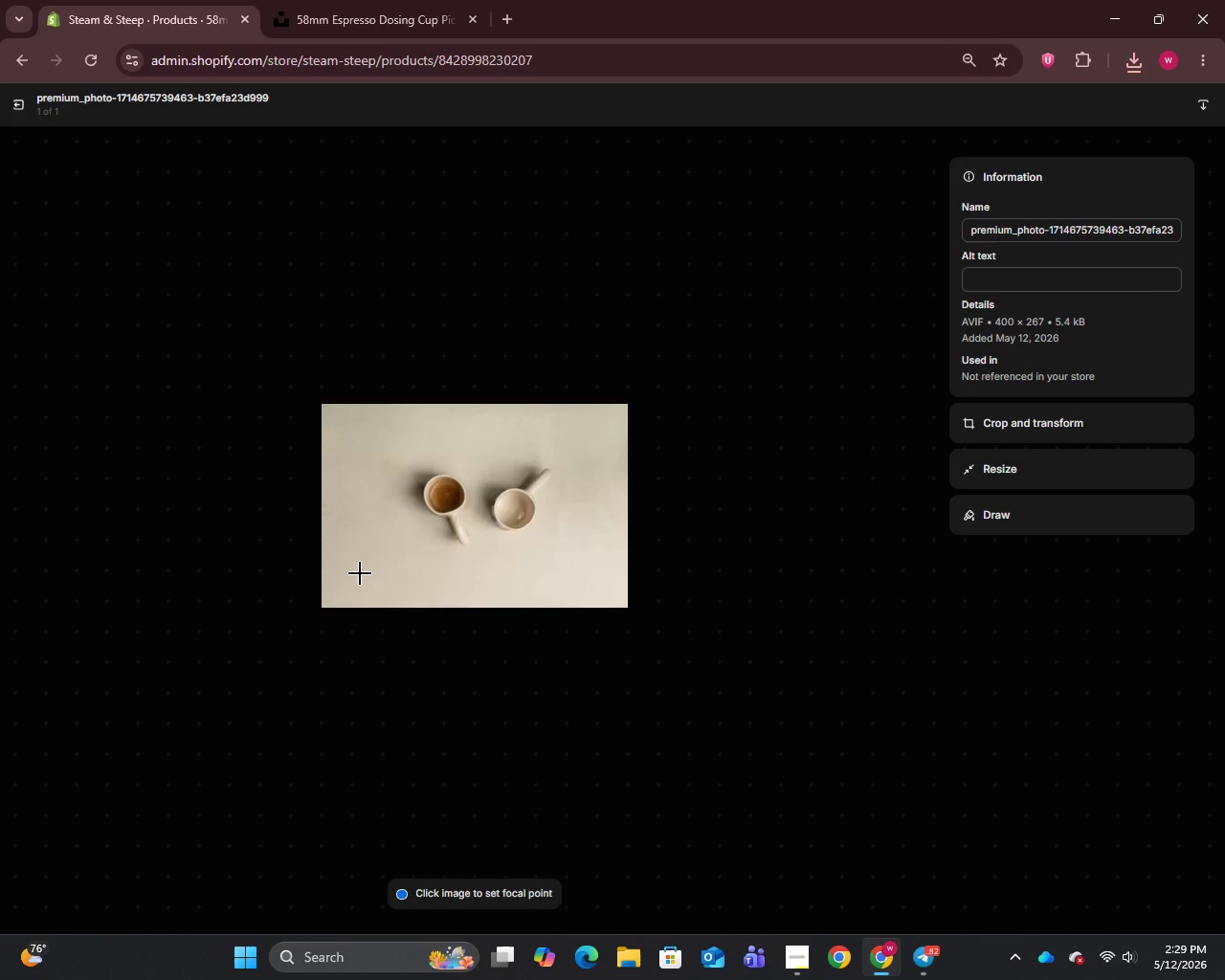 
wait(10.41)
 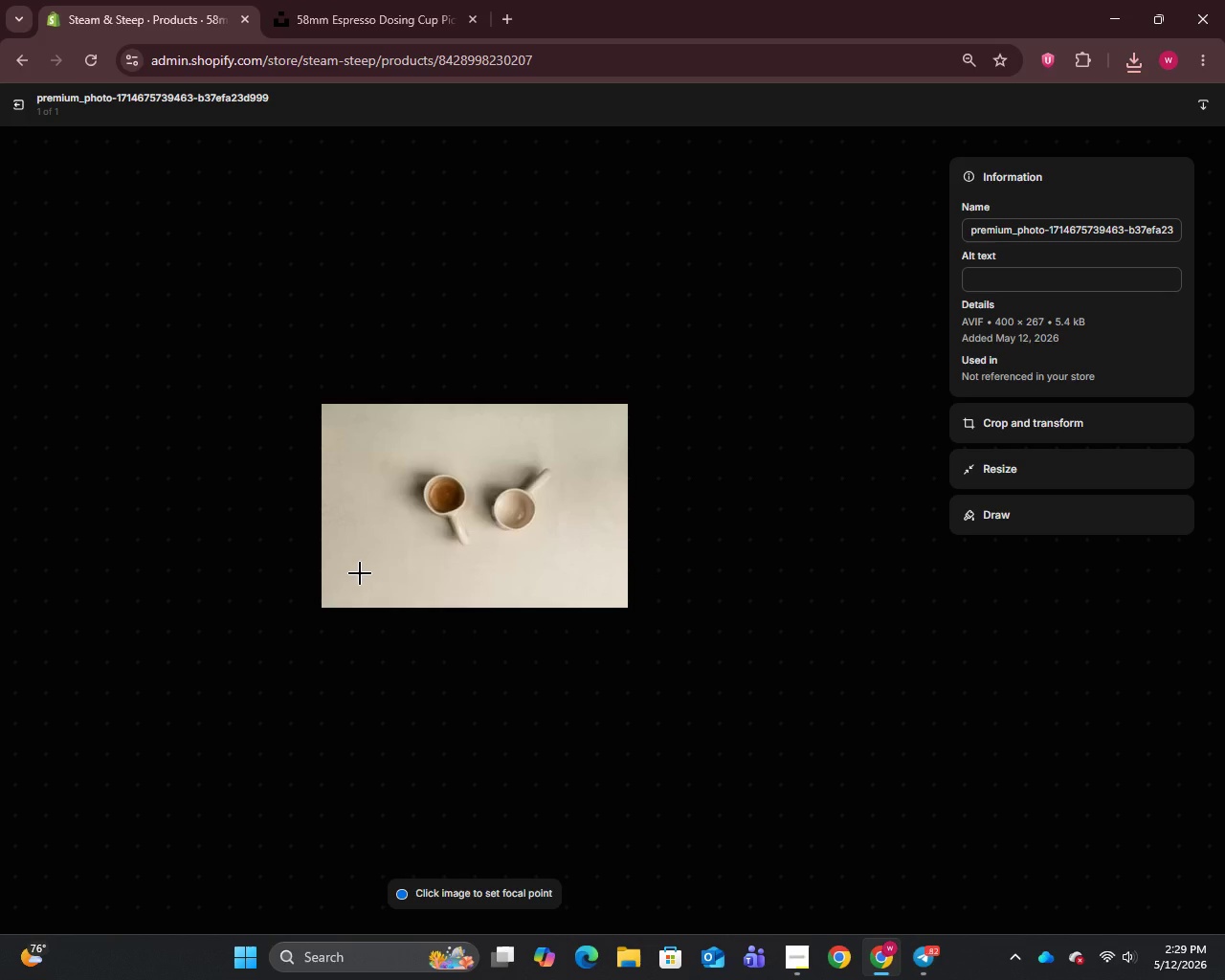 
left_click([1063, 228])
 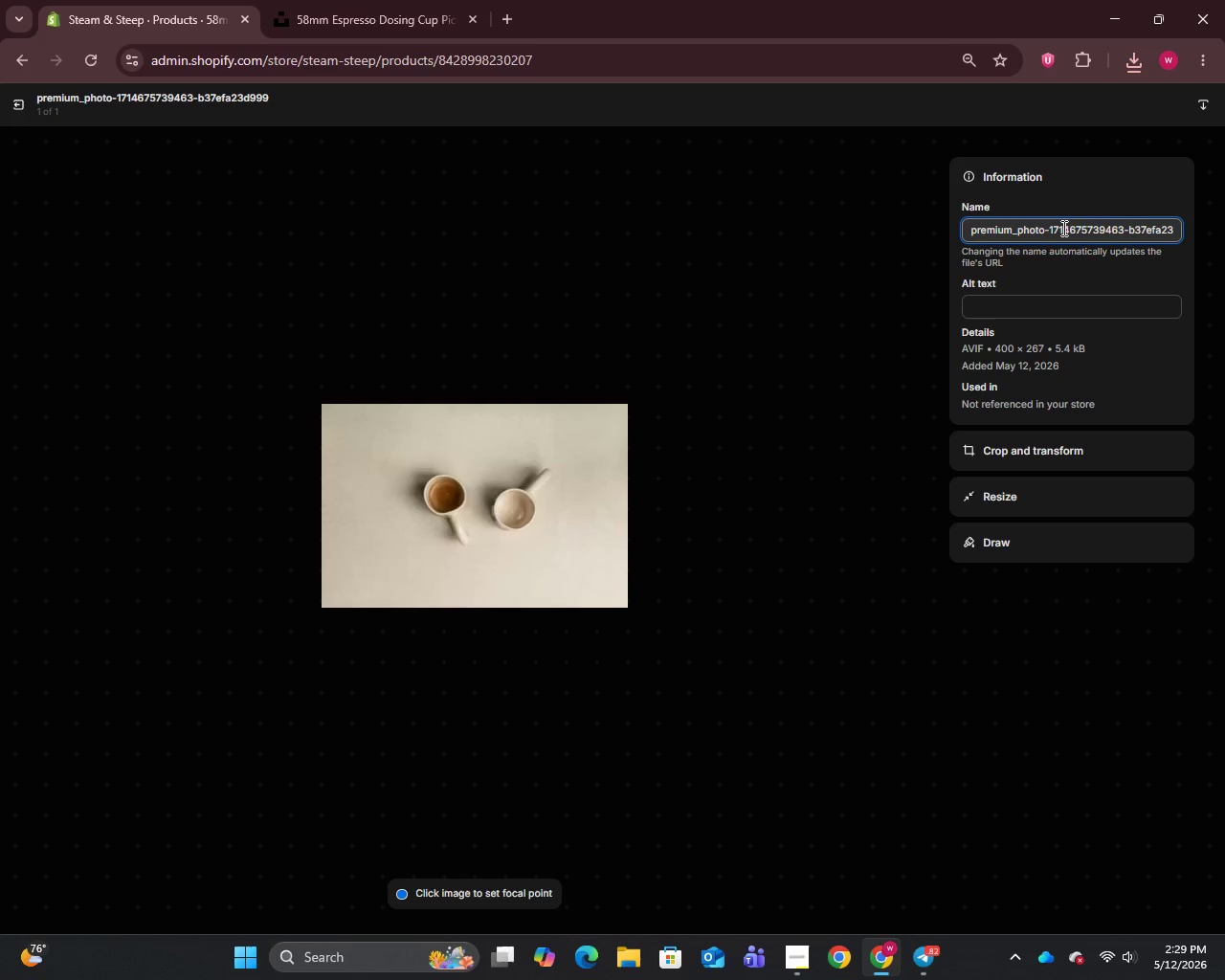 
key(Control+A)
 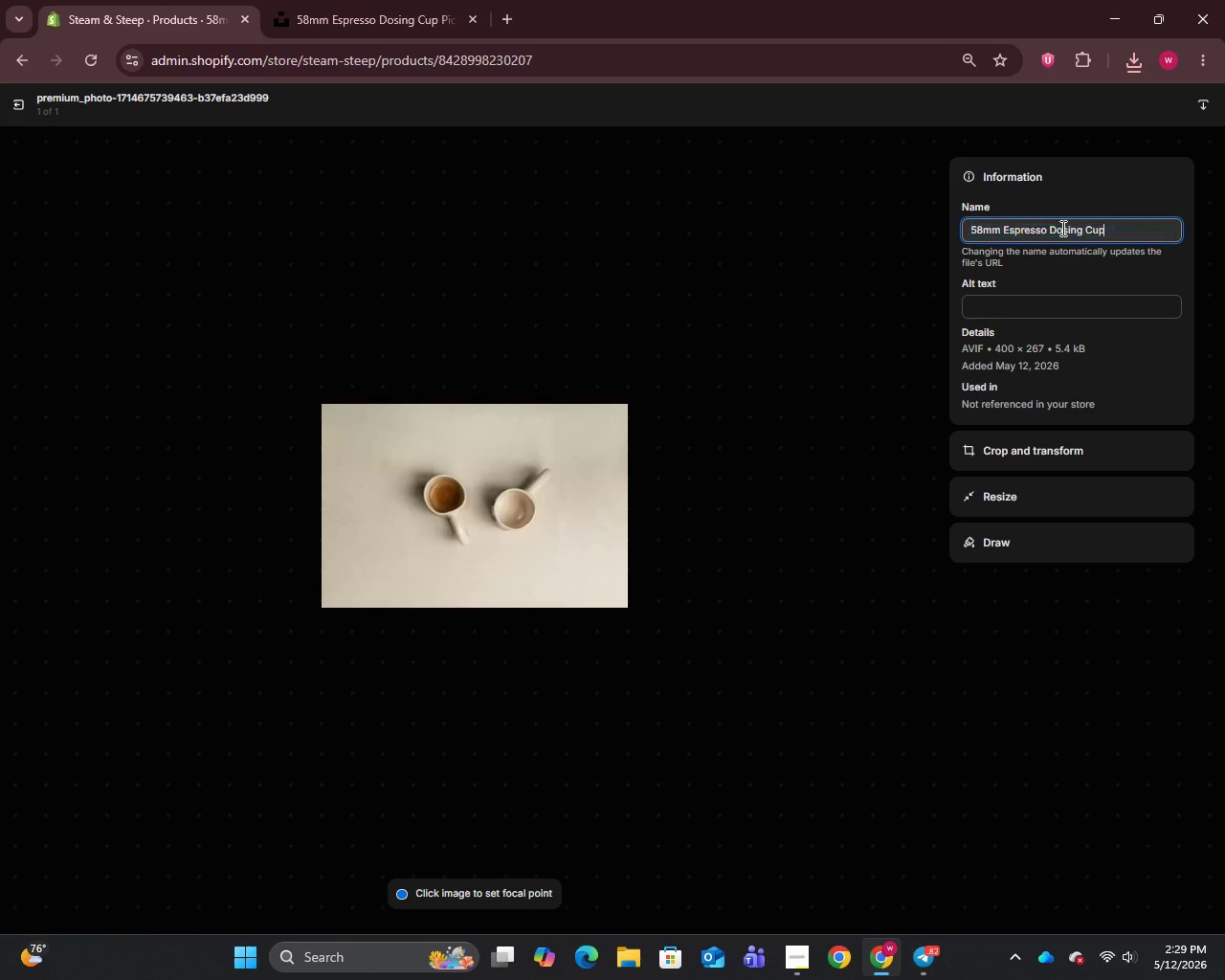 
key(Control+V)
 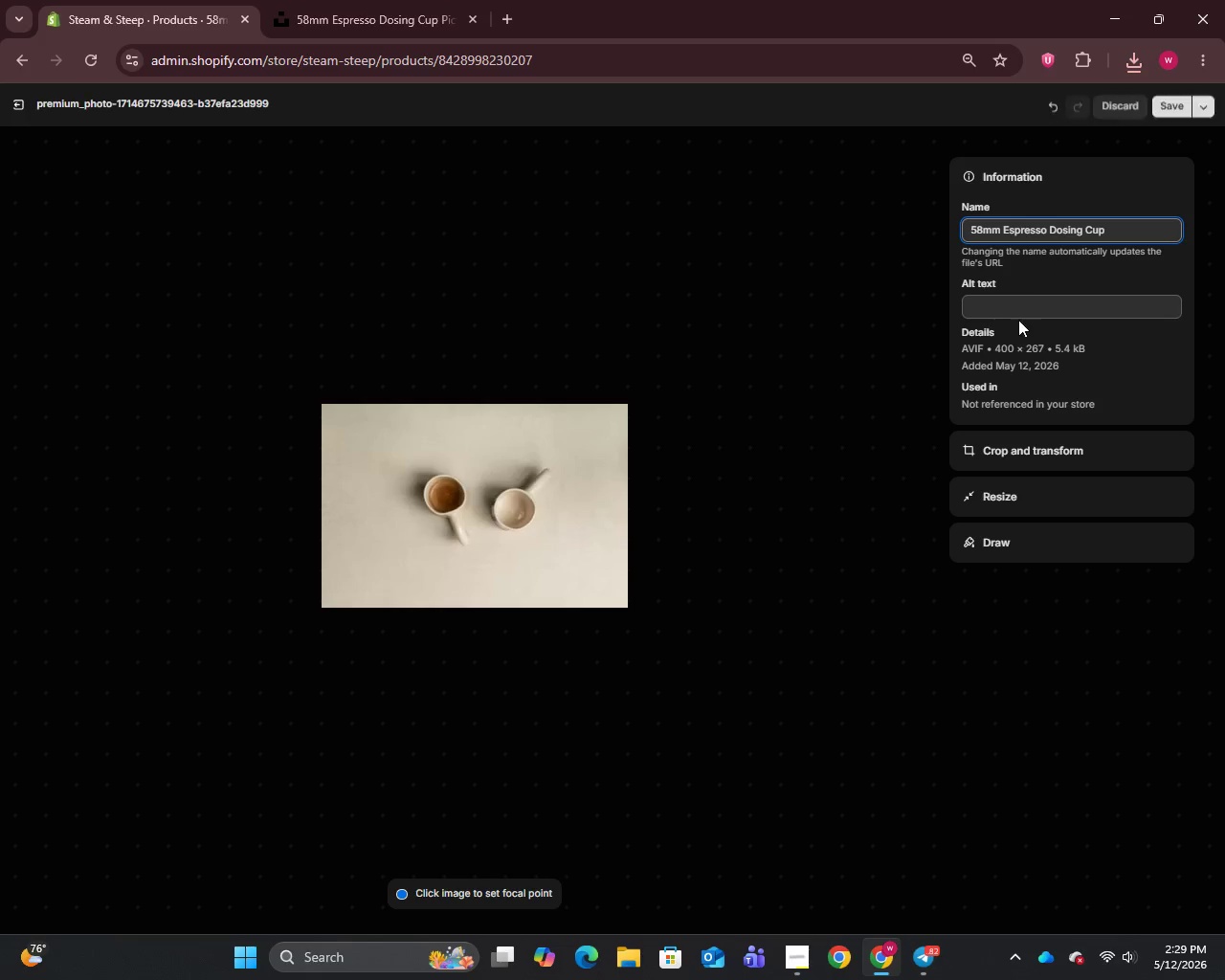 
left_click([1018, 320])
 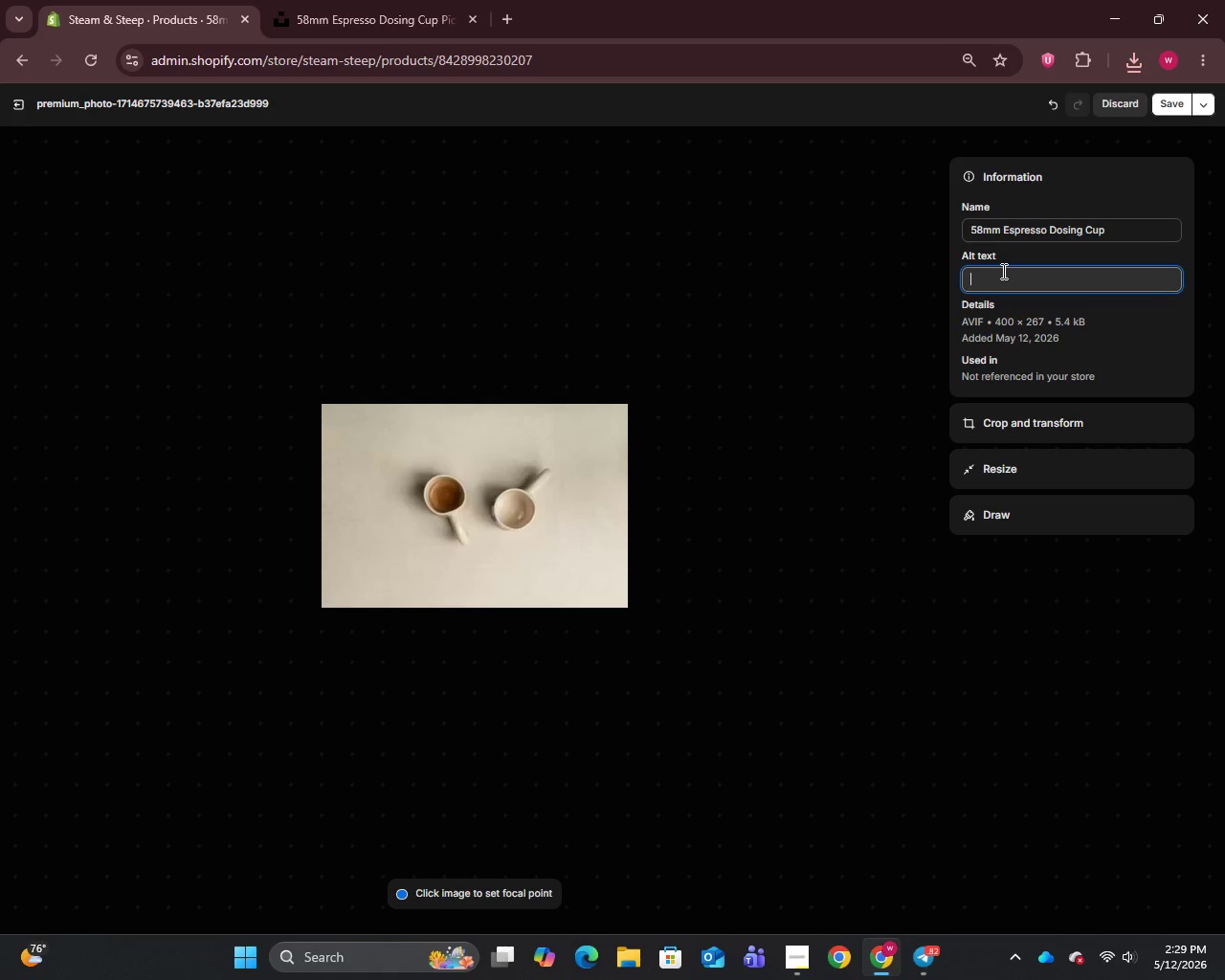 
wait(10.12)
 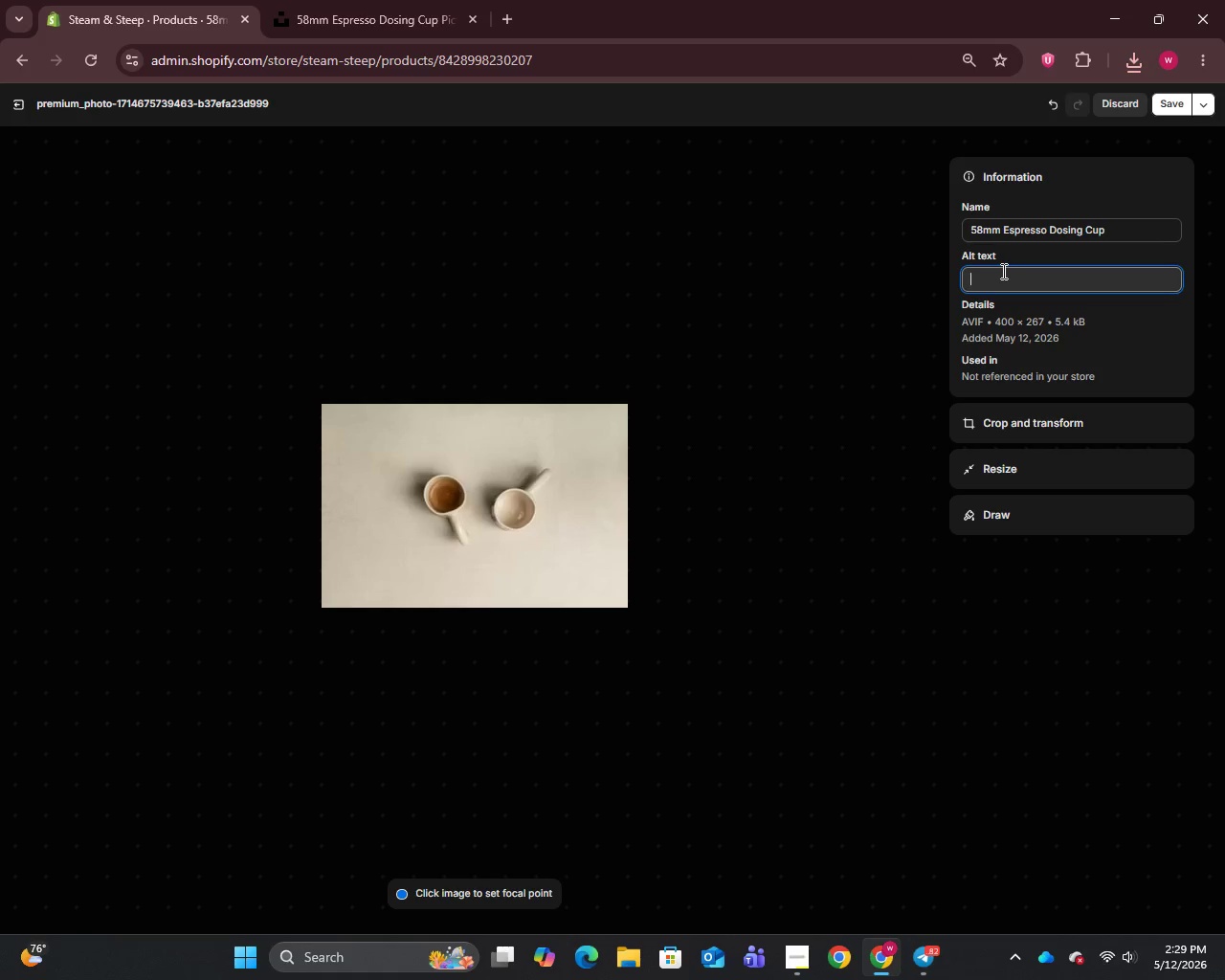 
type(58mm espresso dosing cup for clean grounds transfer from grinder to portafilter basket)
 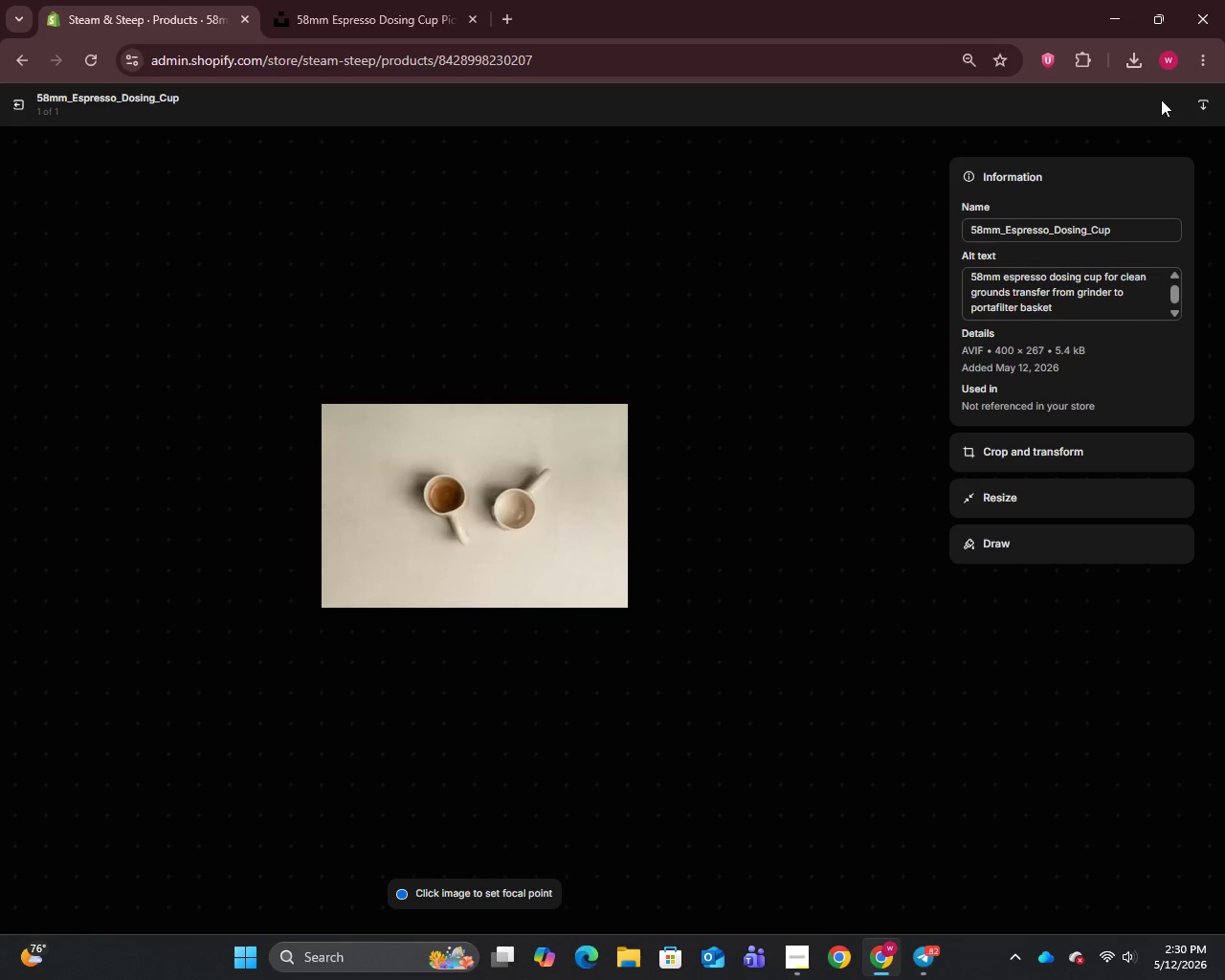 
wait(7.28)
 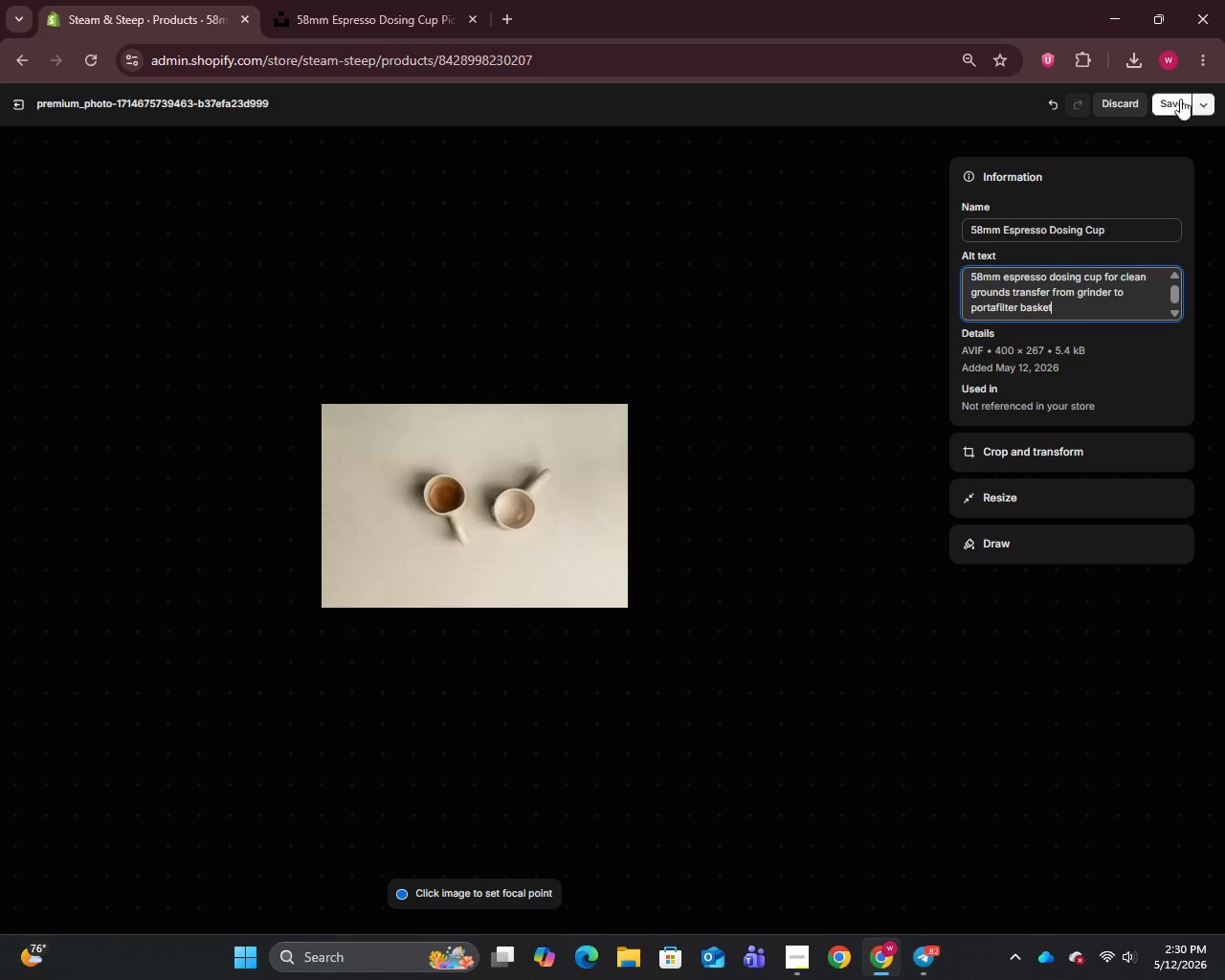 
left_click([14, 106])
 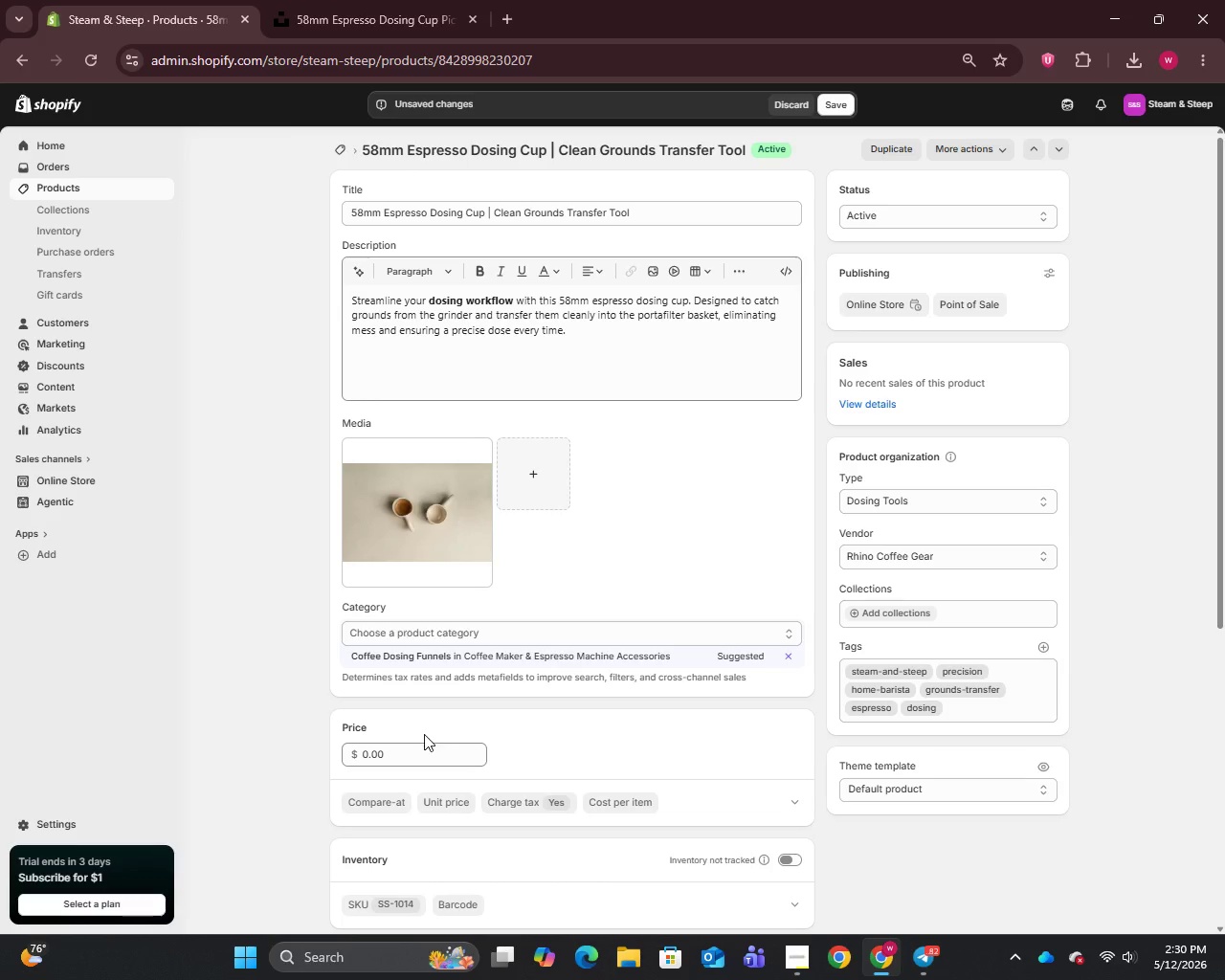 
left_click_drag(start_coordinate=[422, 747], to_coordinate=[331, 752])
 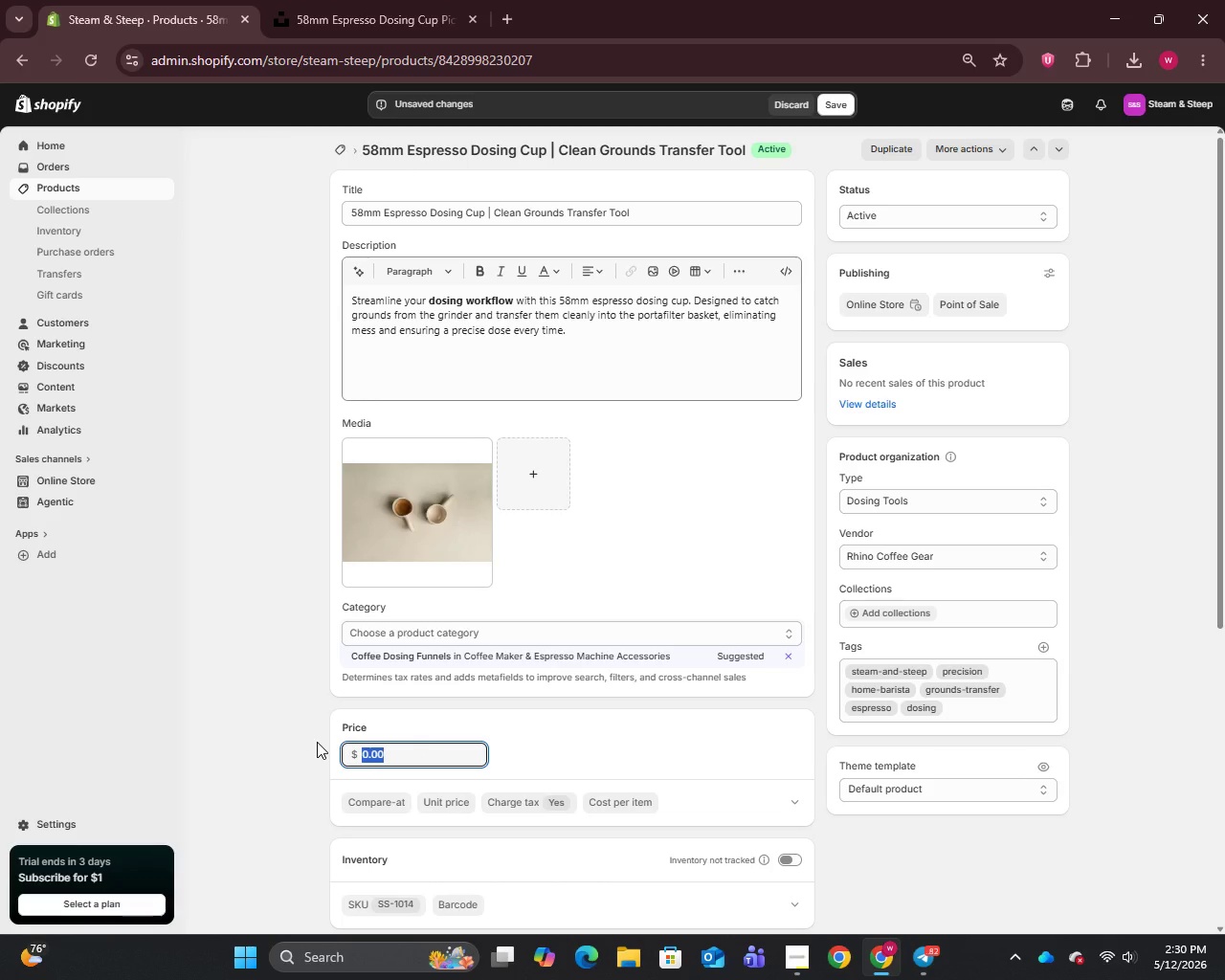 
type(70)
 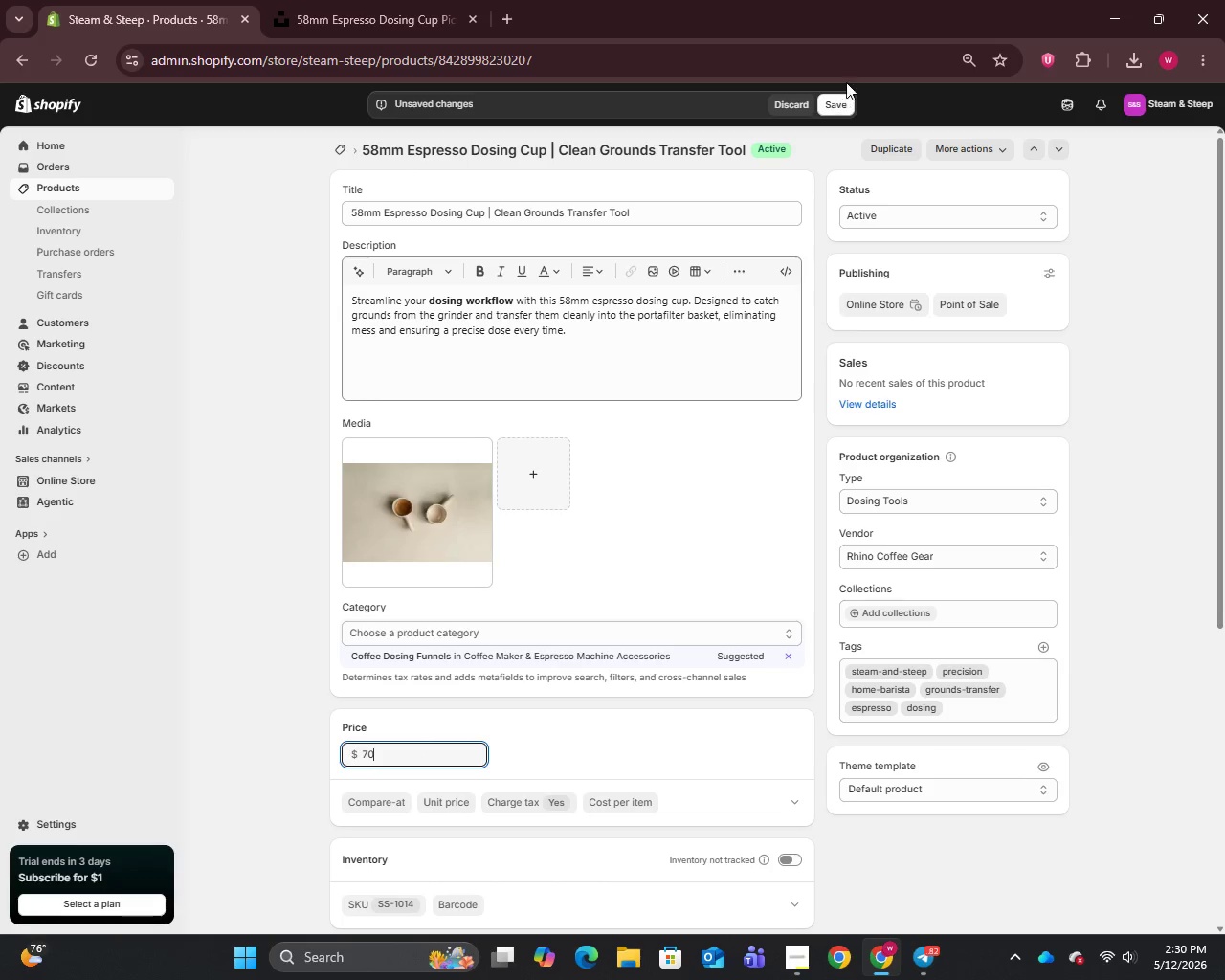 
left_click([839, 100])
 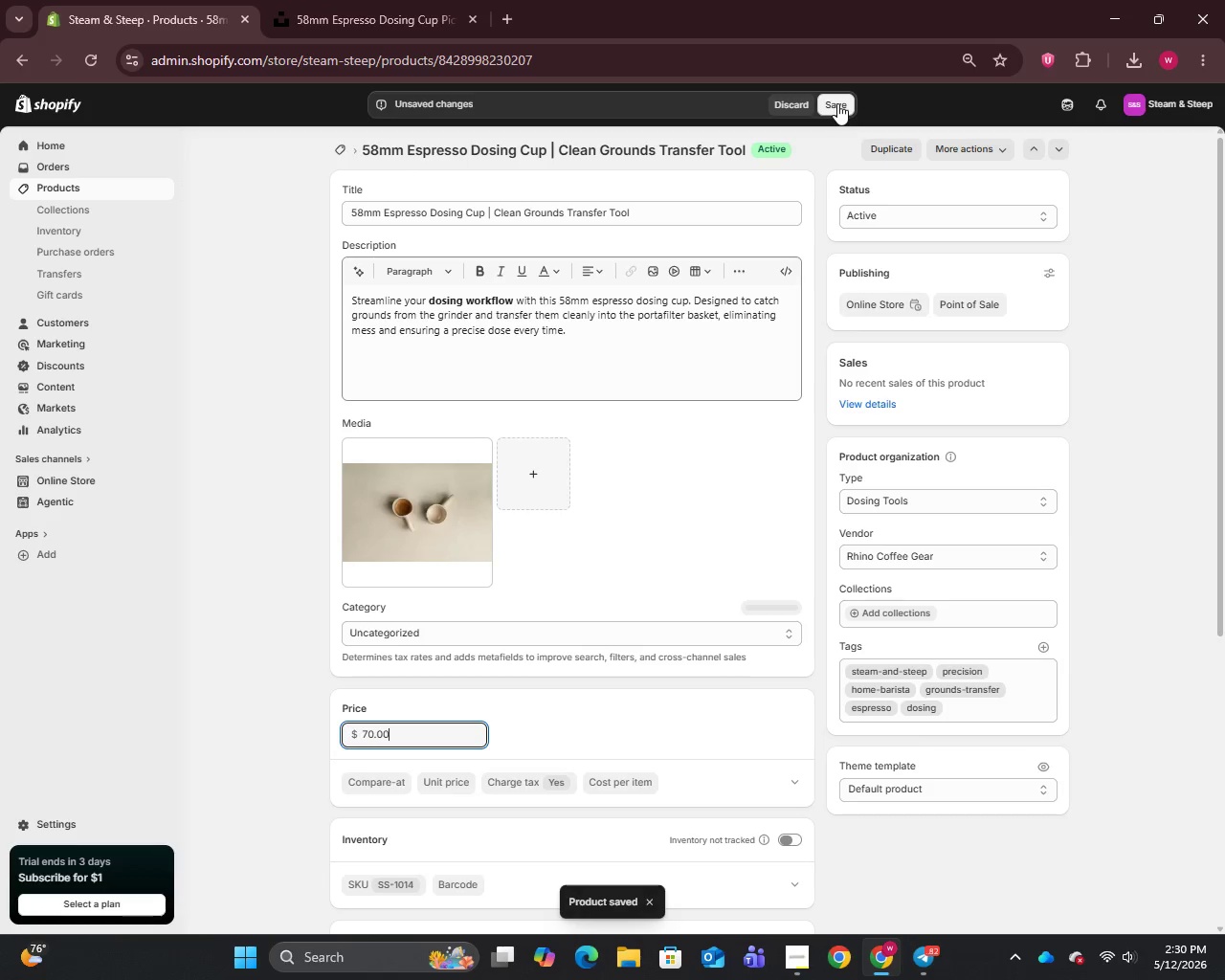 
wait(5.47)
 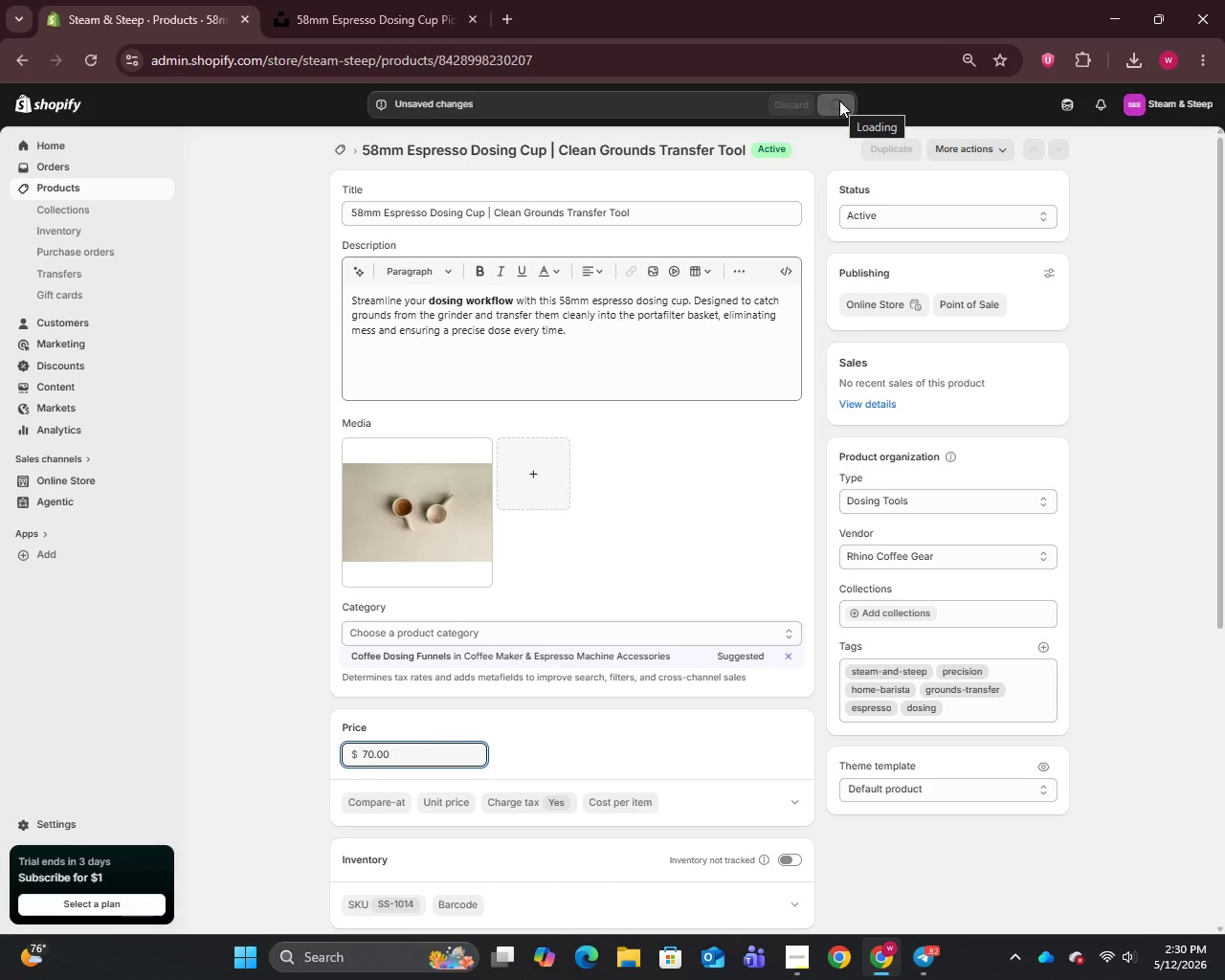 
left_click([52, 187])
 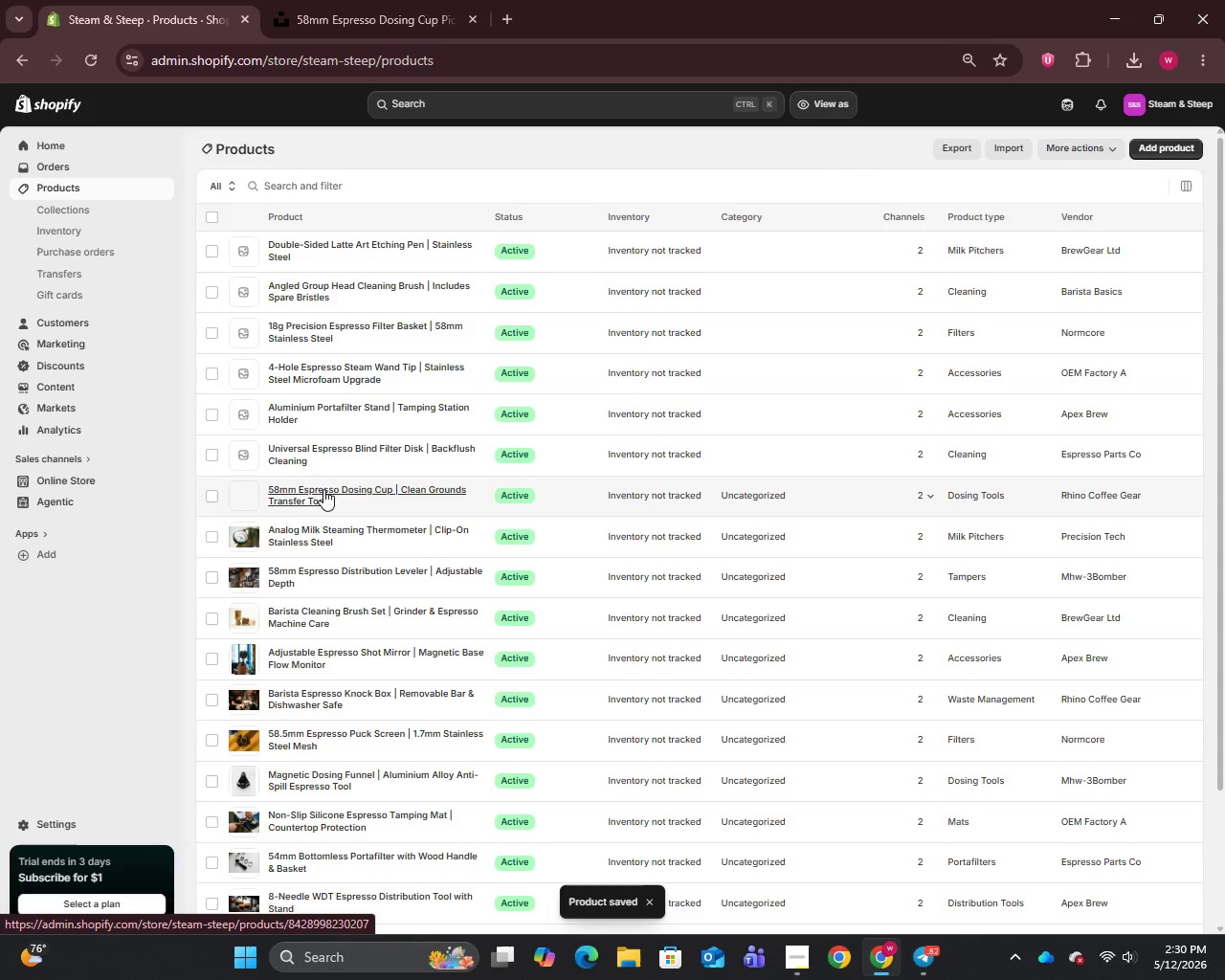 
left_click([303, 451])
 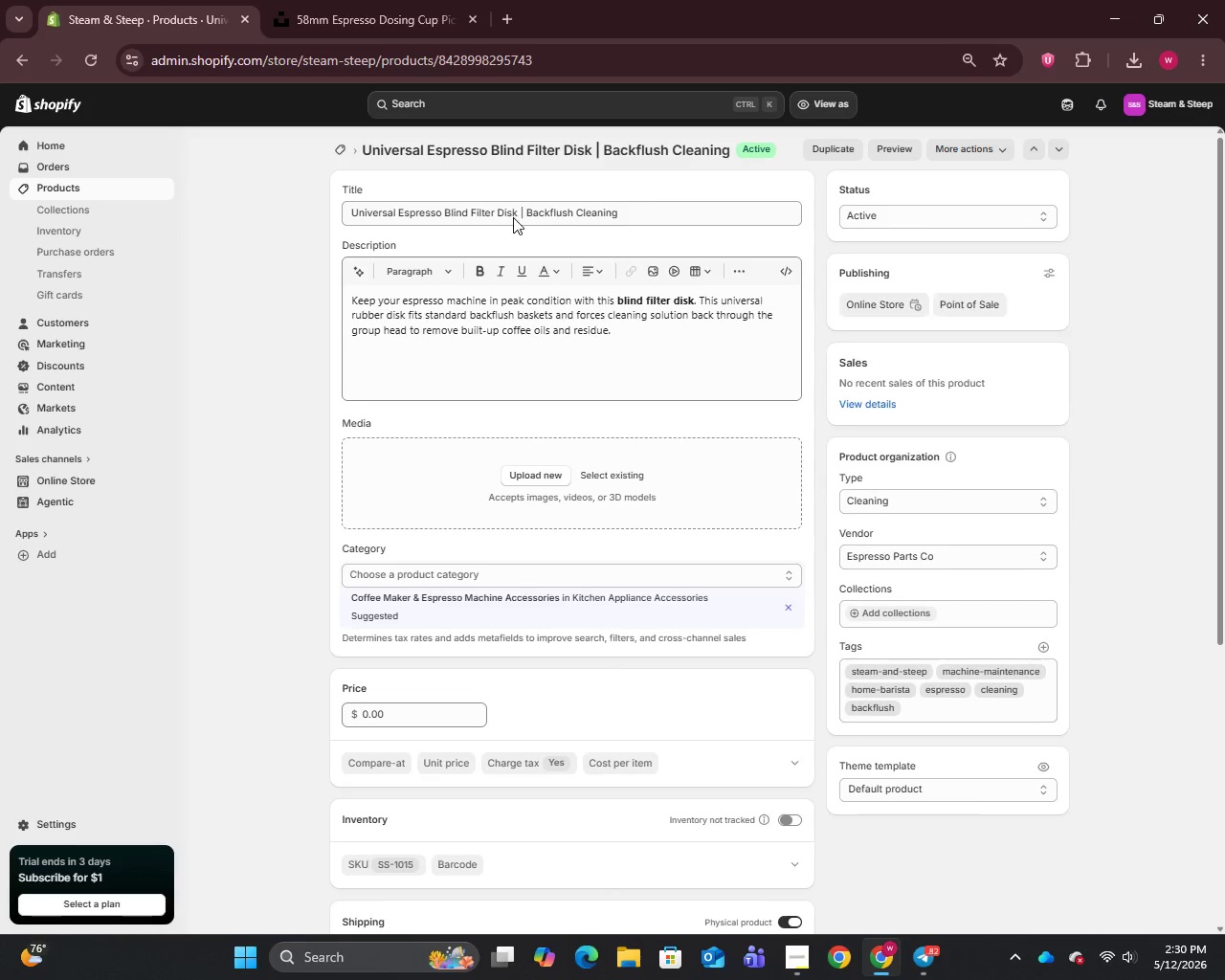 
left_click_drag(start_coordinate=[517, 213], to_coordinate=[329, 233])
 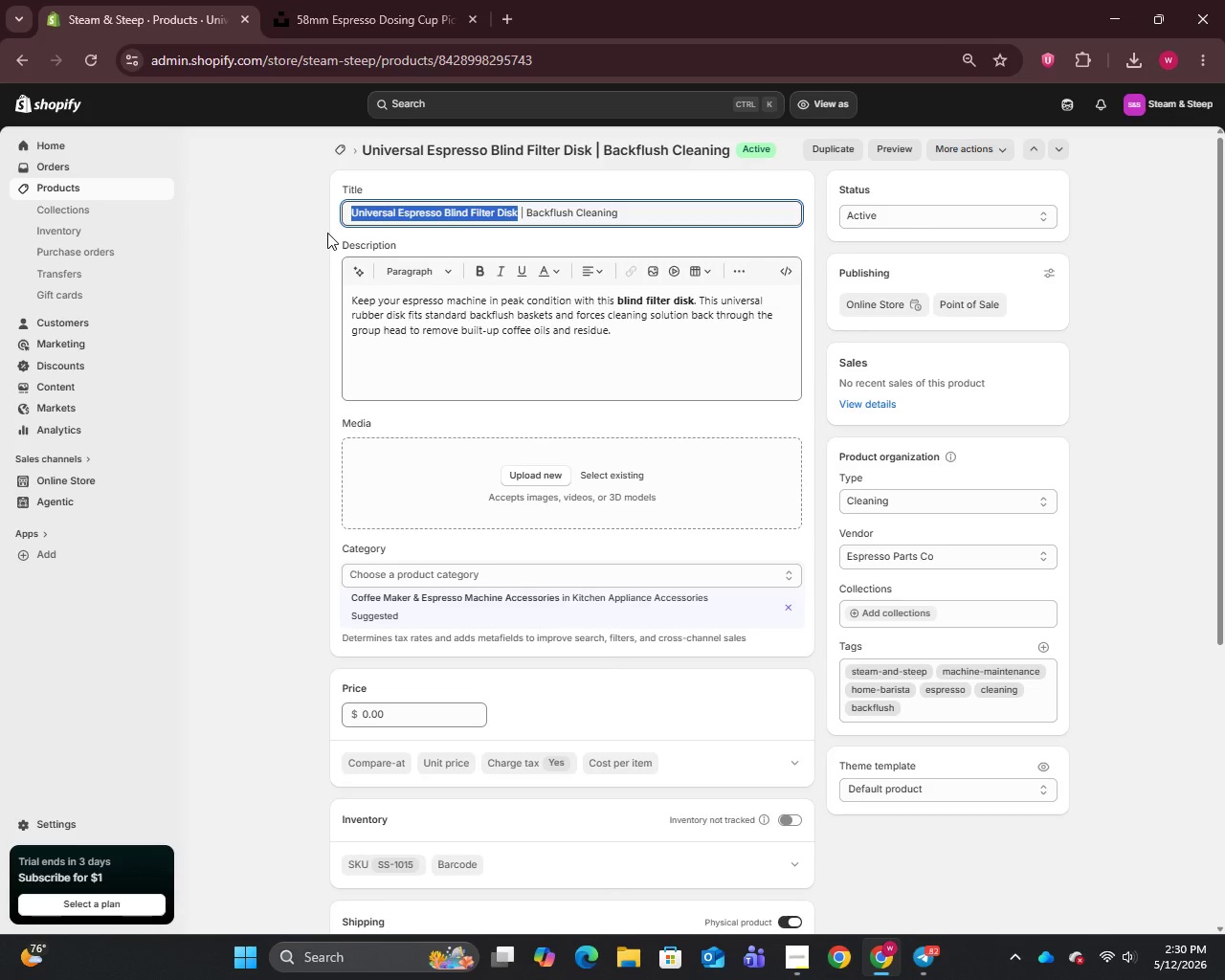 
key(Control+C)
 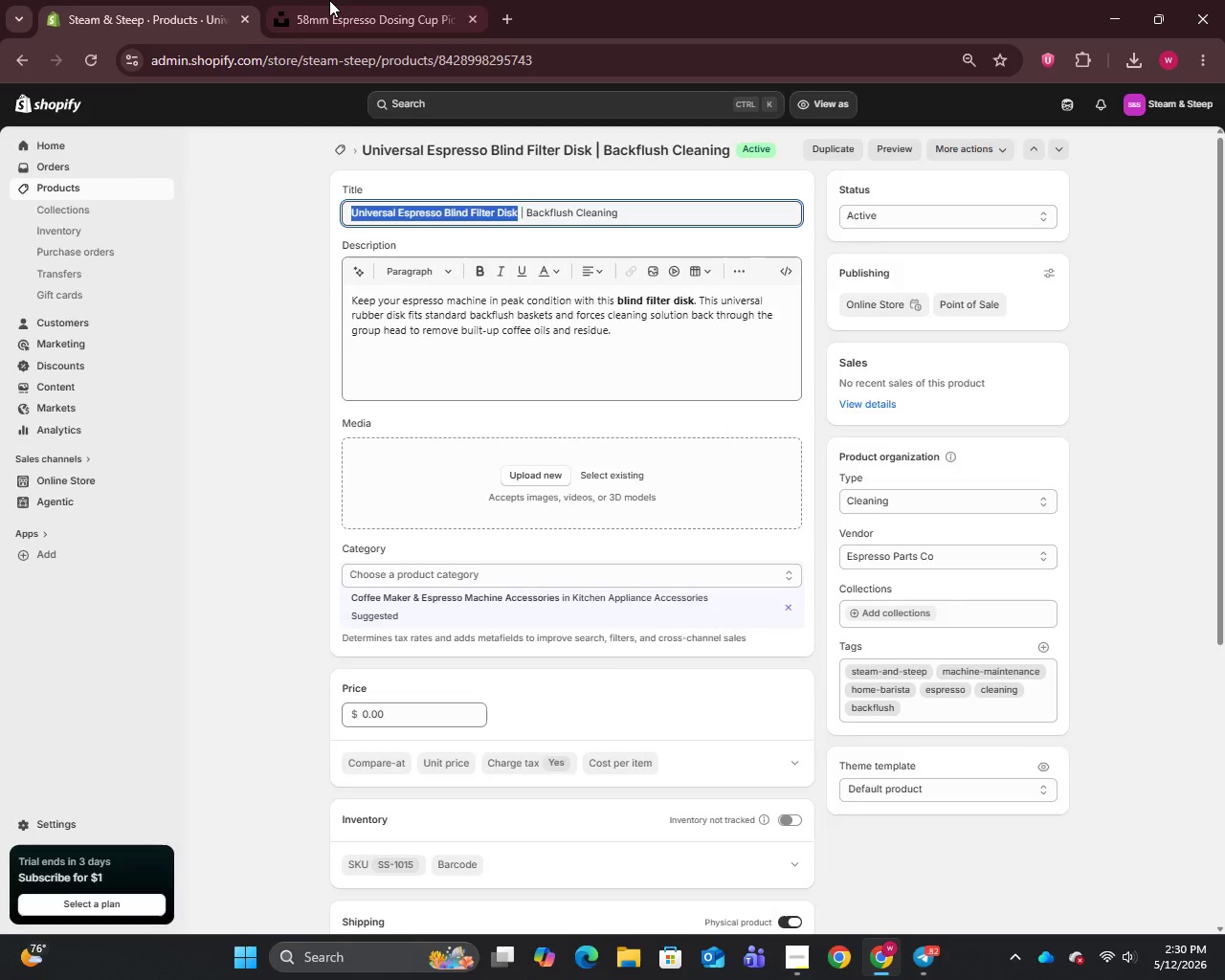 
left_click([334, 0])
 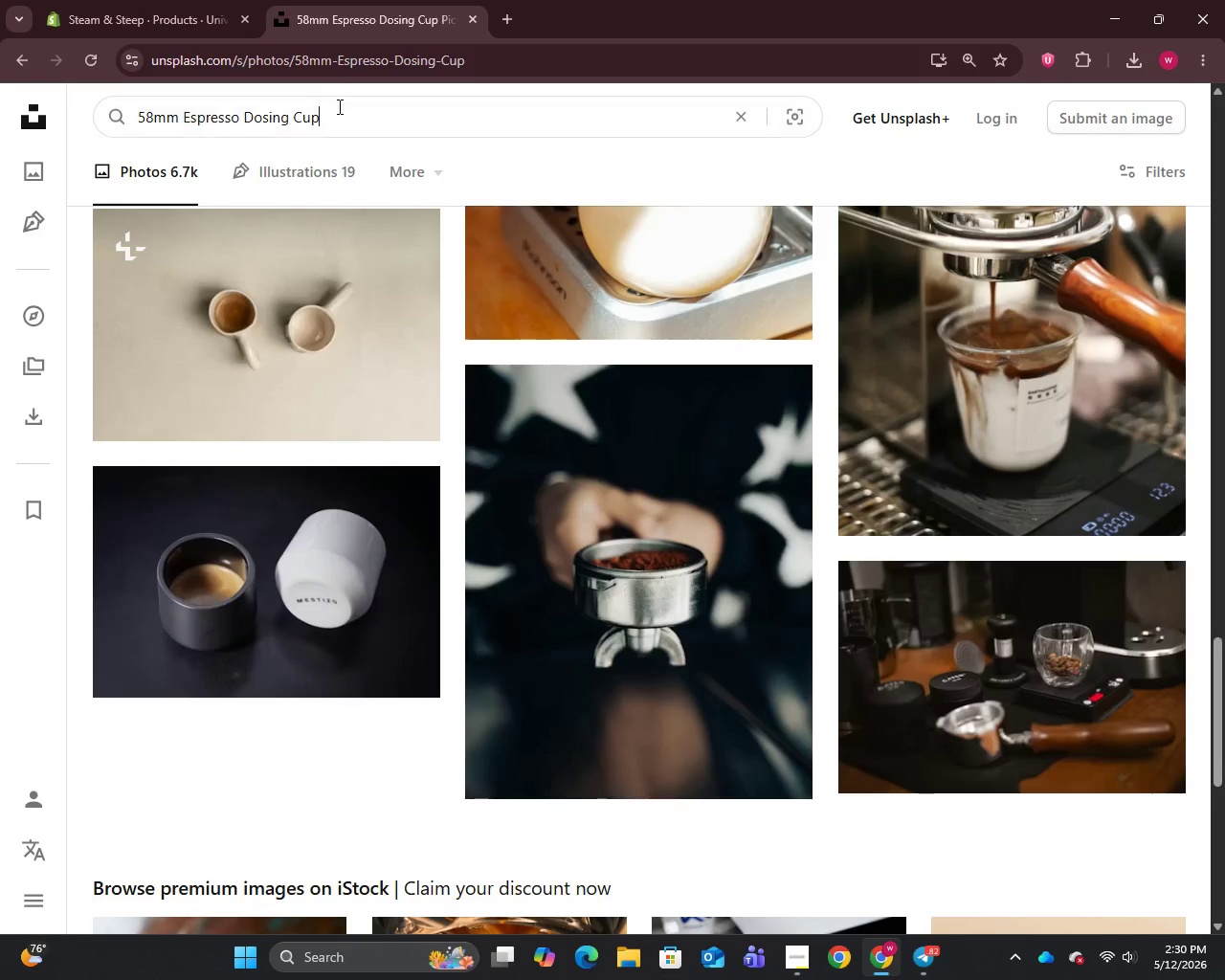 
key(Control+A)
 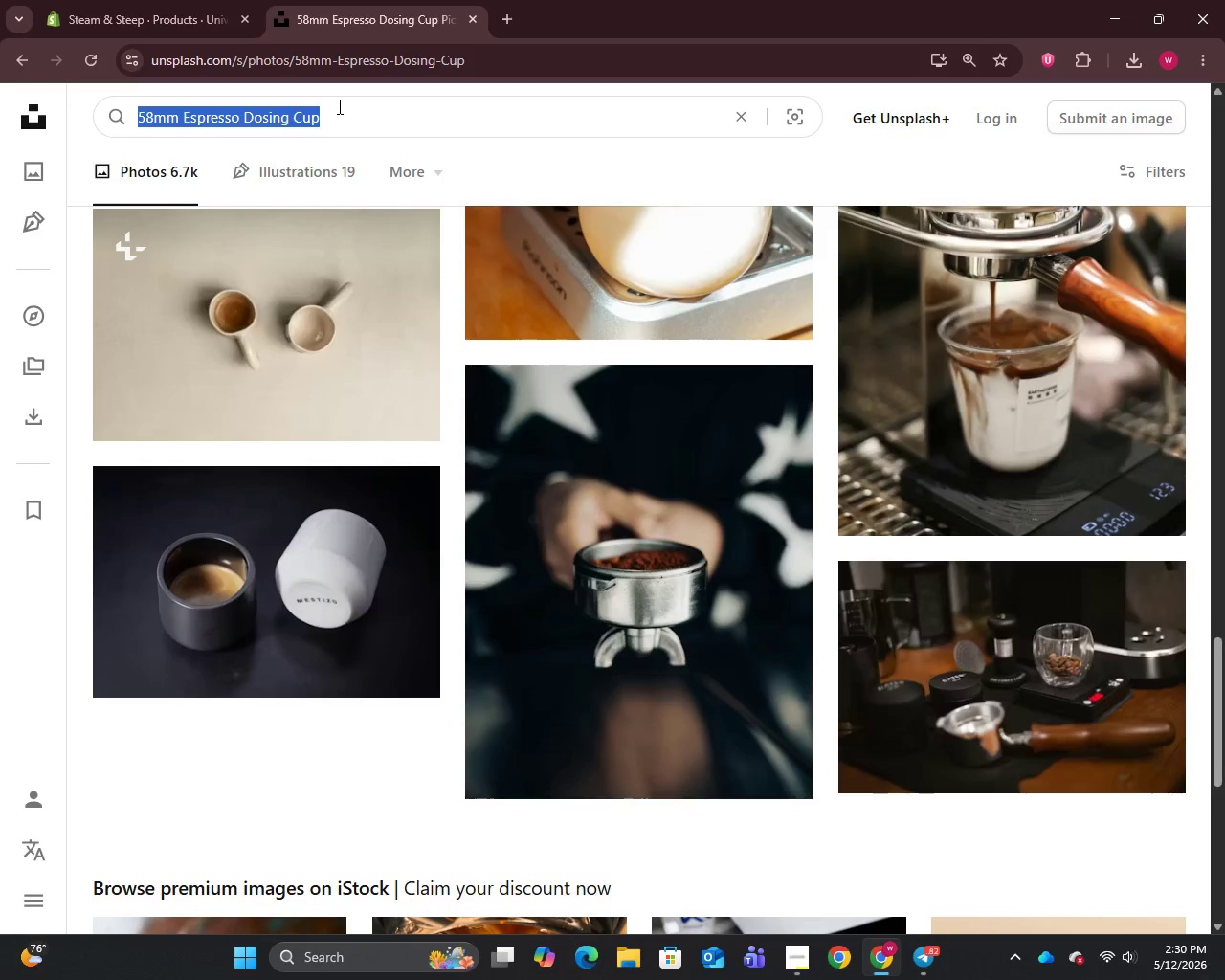 
key(Control+V)
 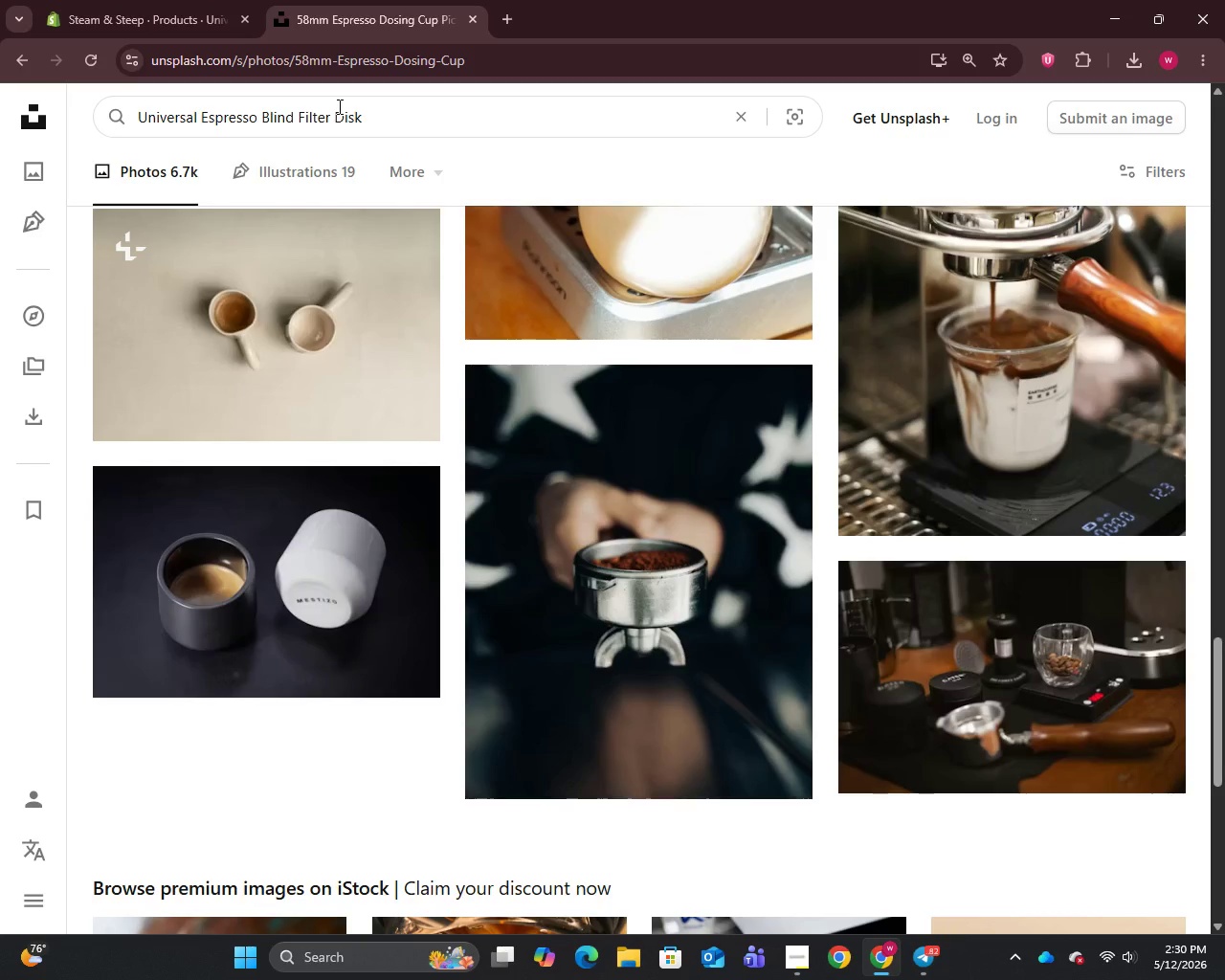 
key(Enter)
 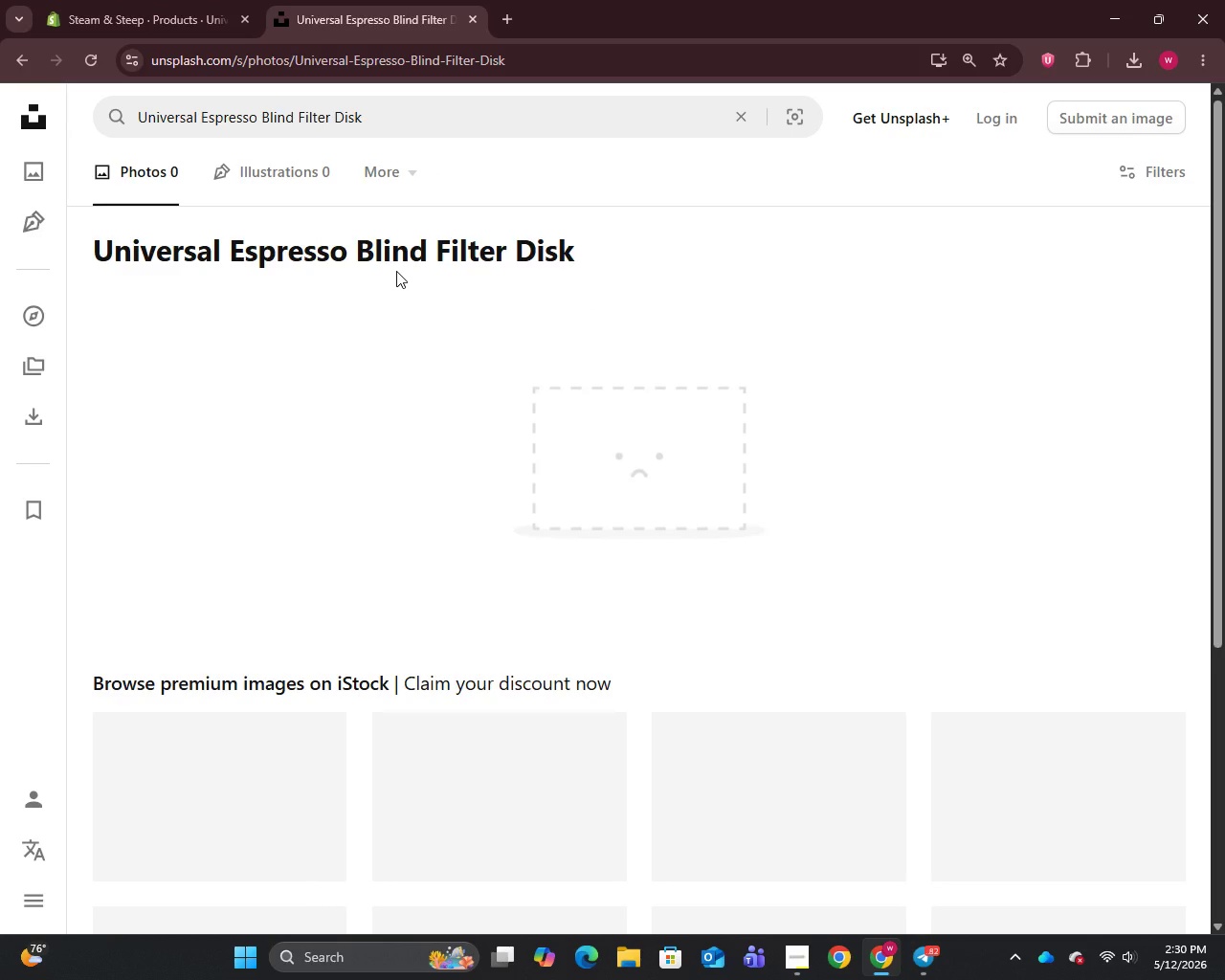 
wait(5.48)
 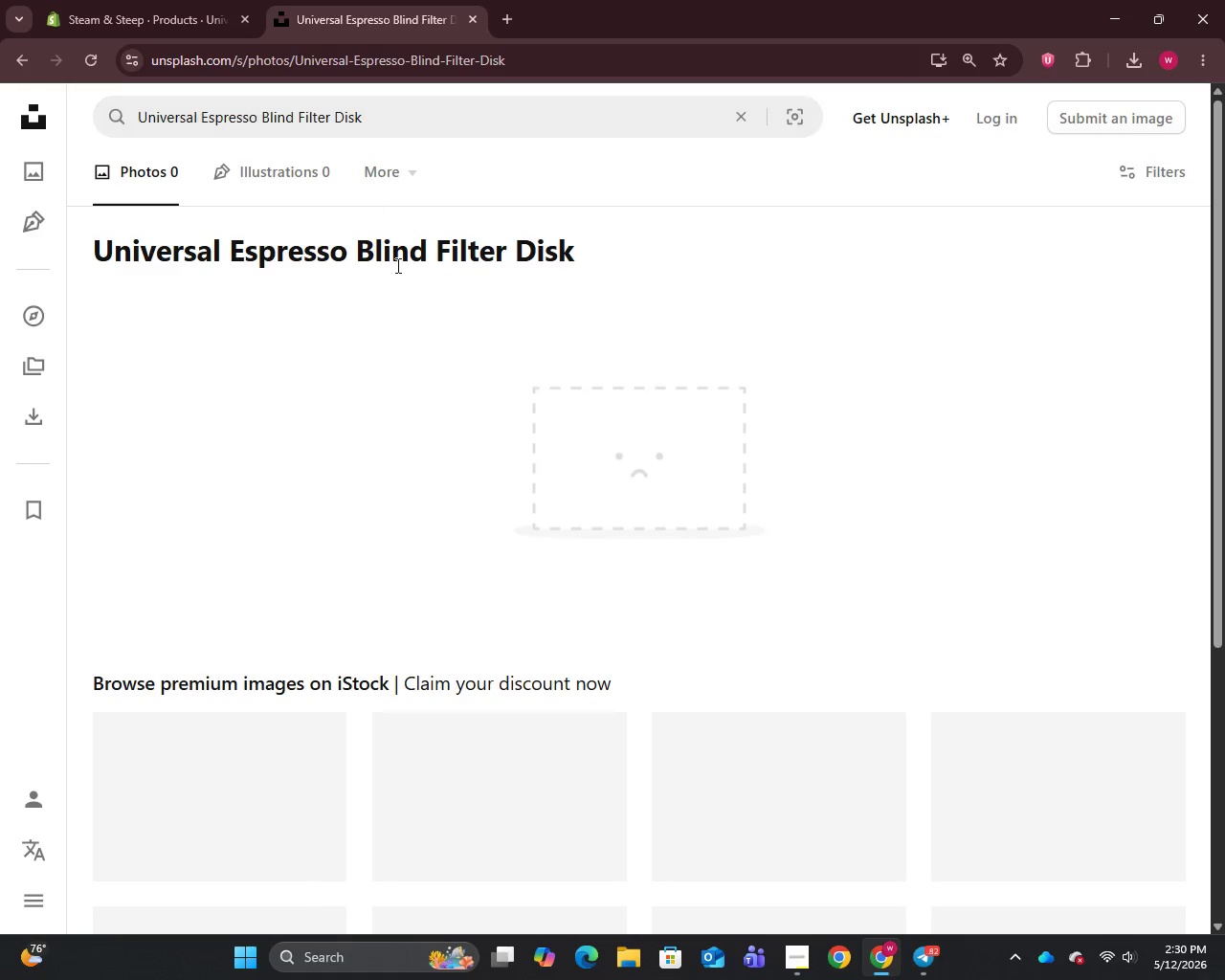 
scroll: coordinate [396, 271], scroll_direction: down, amount: 4.0
 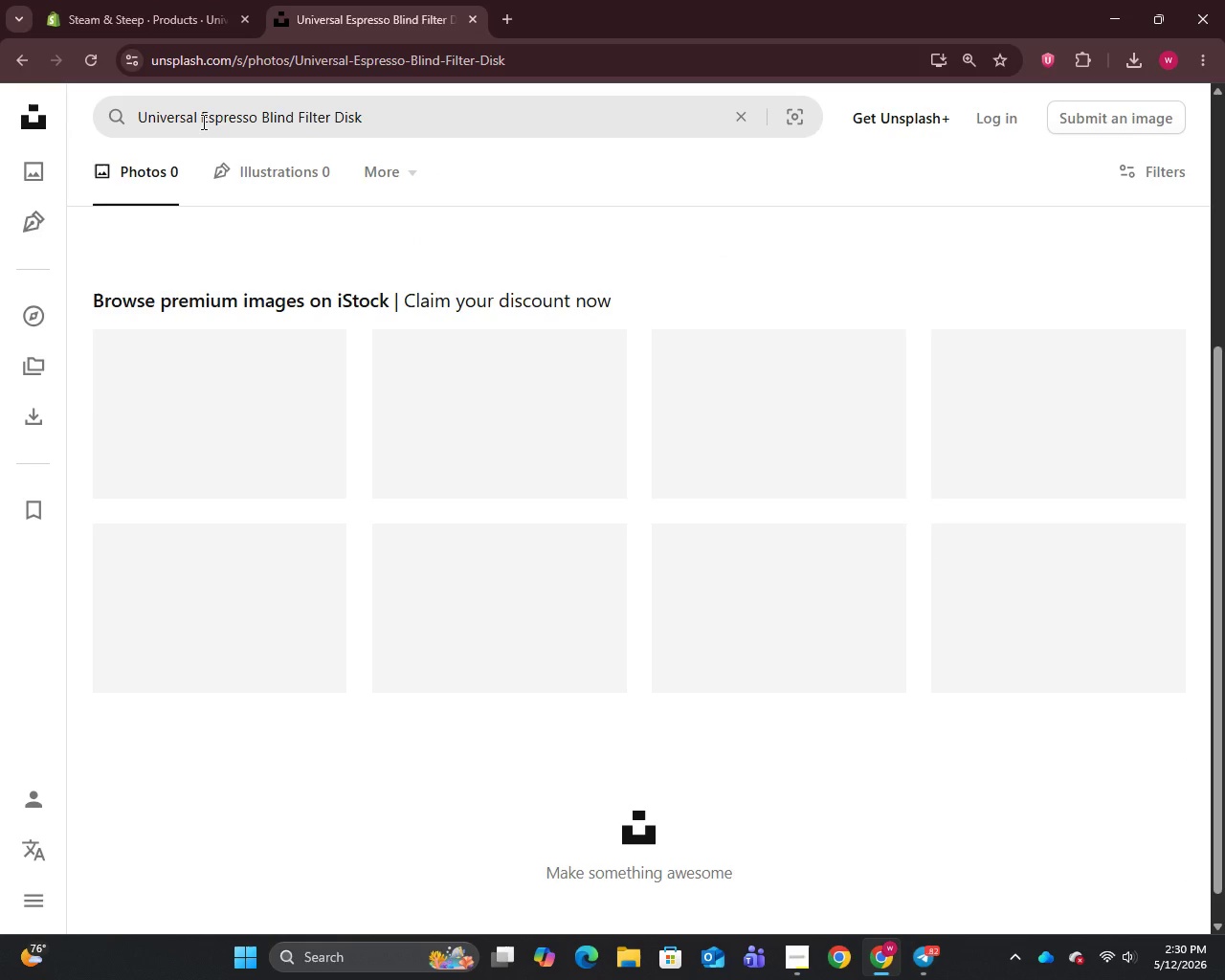 
left_click_drag(start_coordinate=[202, 116], to_coordinate=[100, 141])
 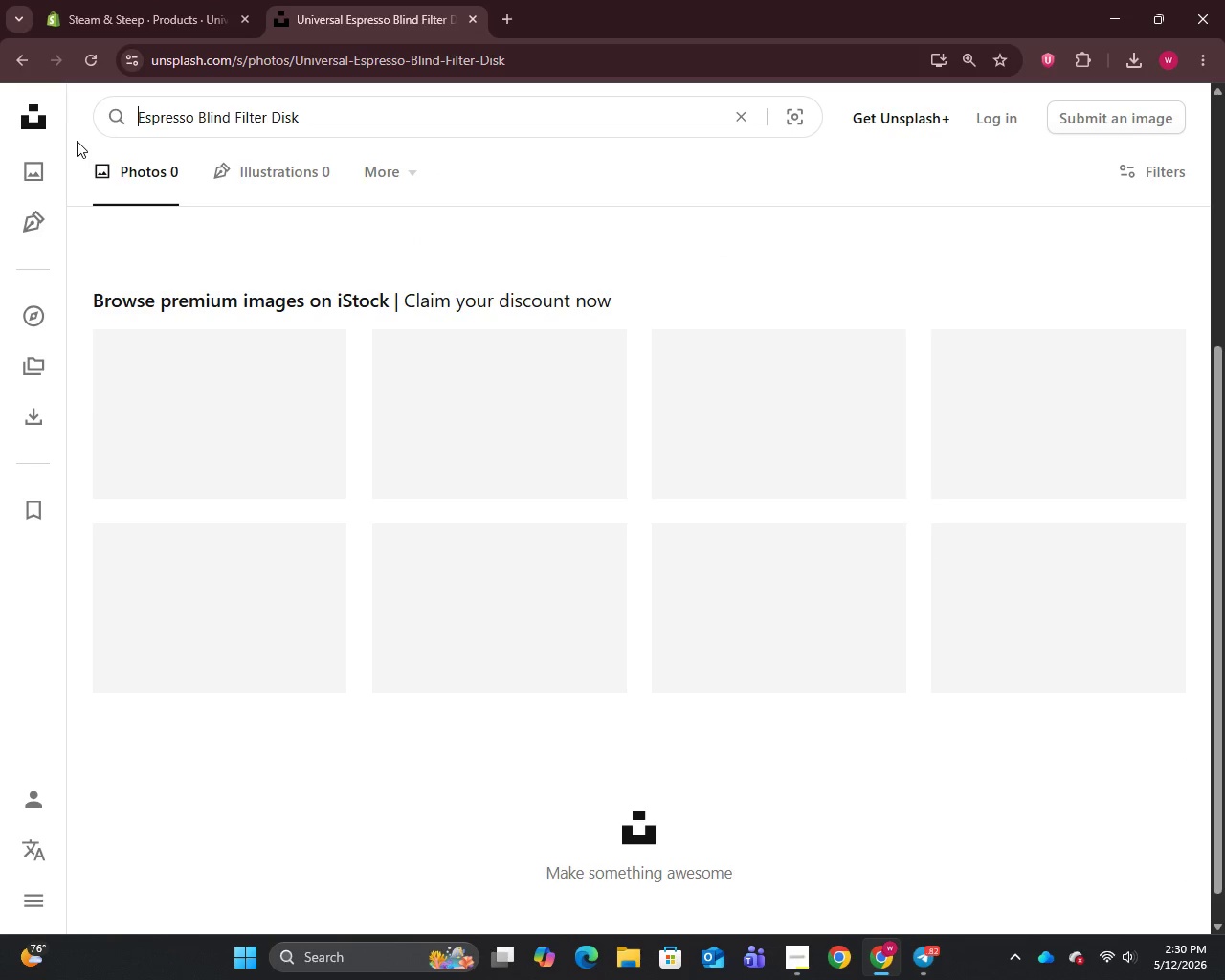 
key(Backspace)
 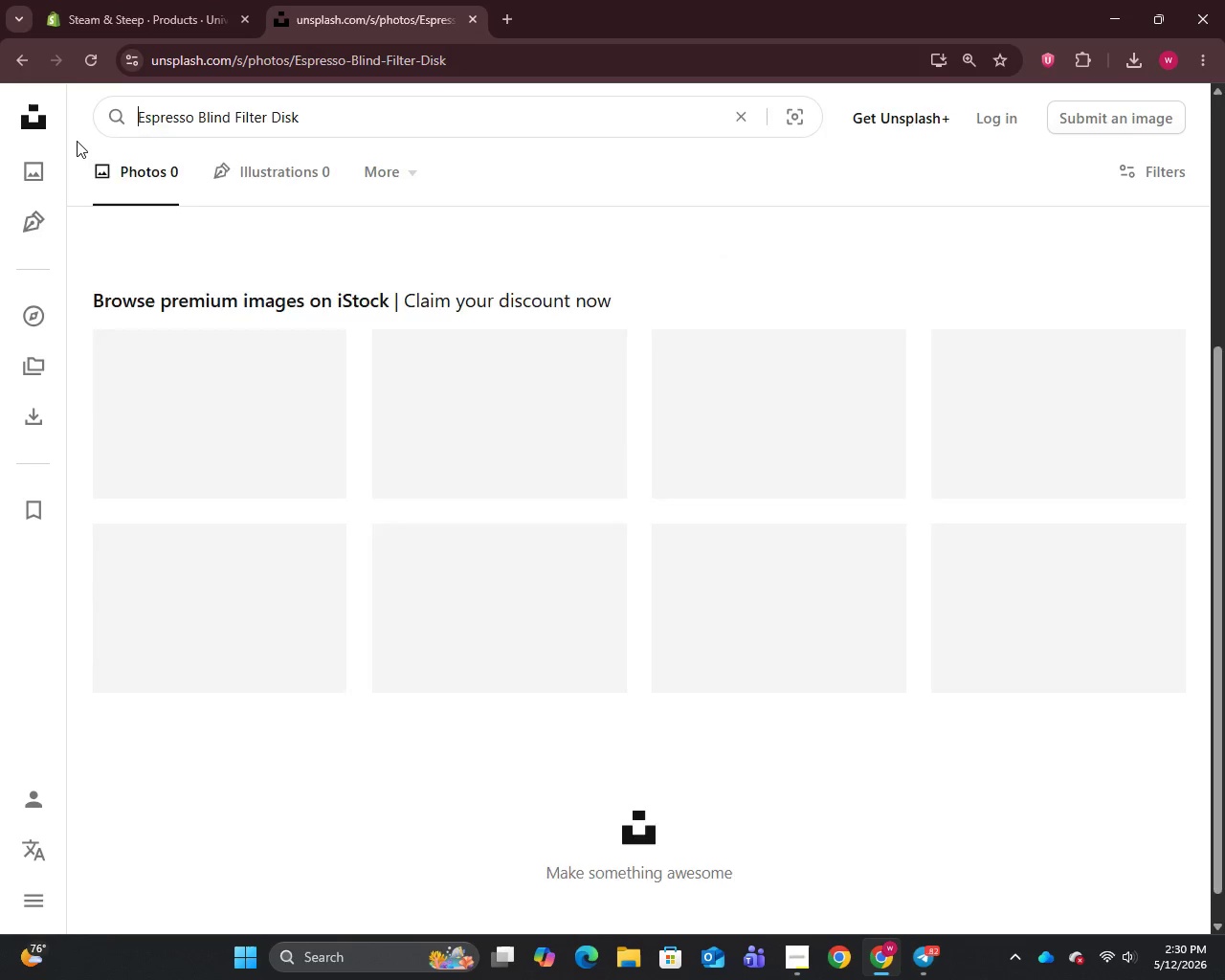 
key(Enter)
 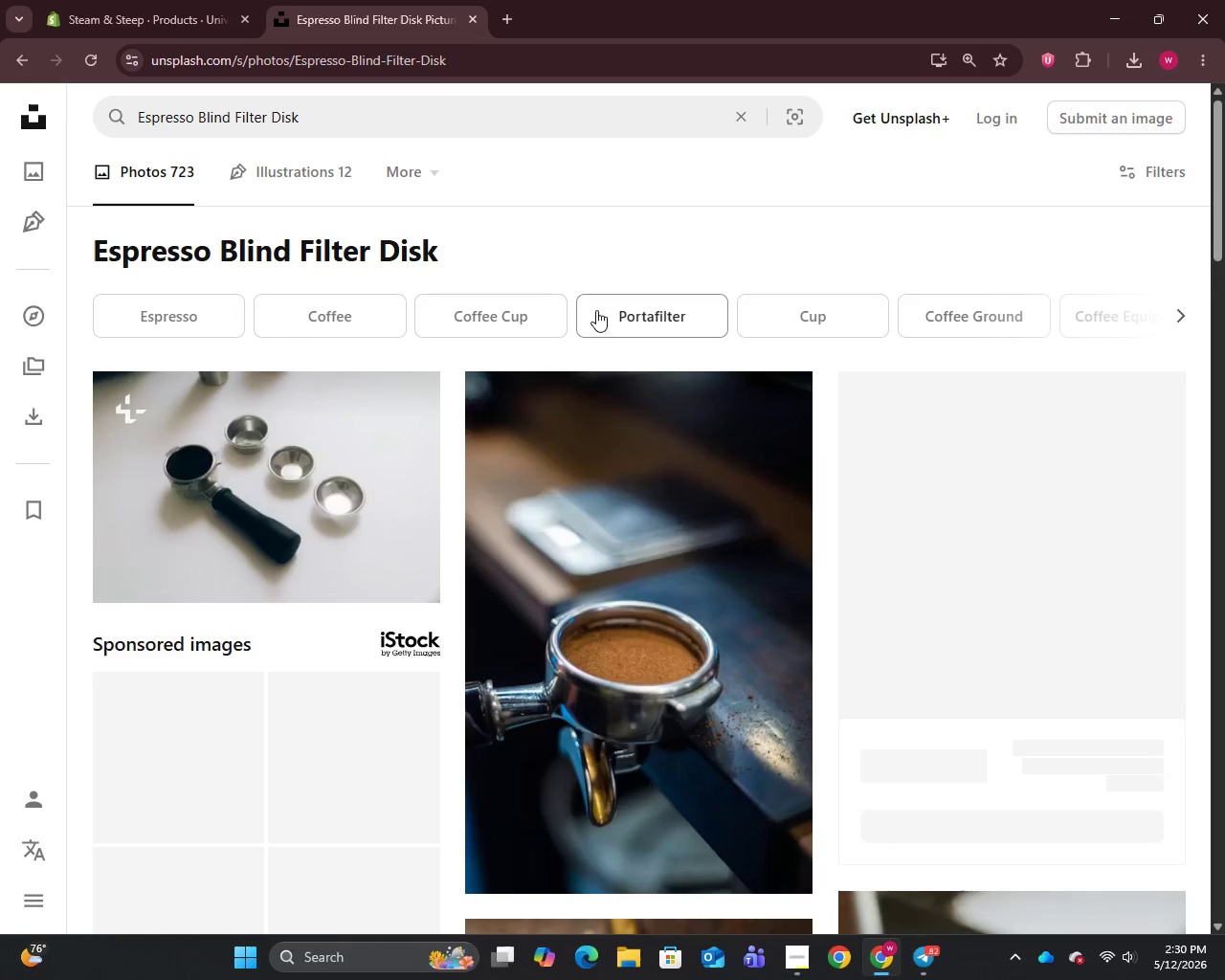 
scroll: coordinate [590, 312], scroll_direction: down, amount: 8.0
 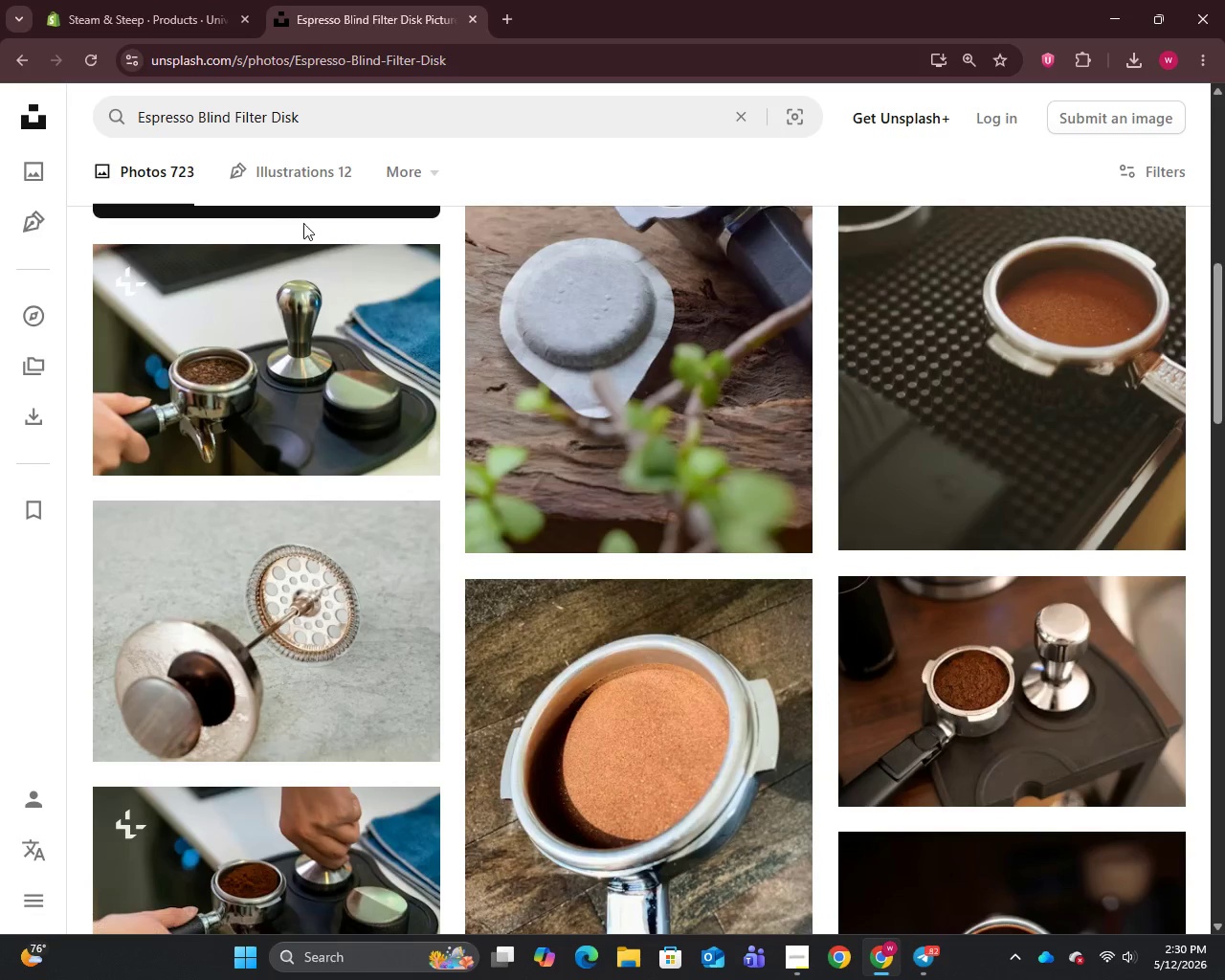 
right_click([303, 285])
 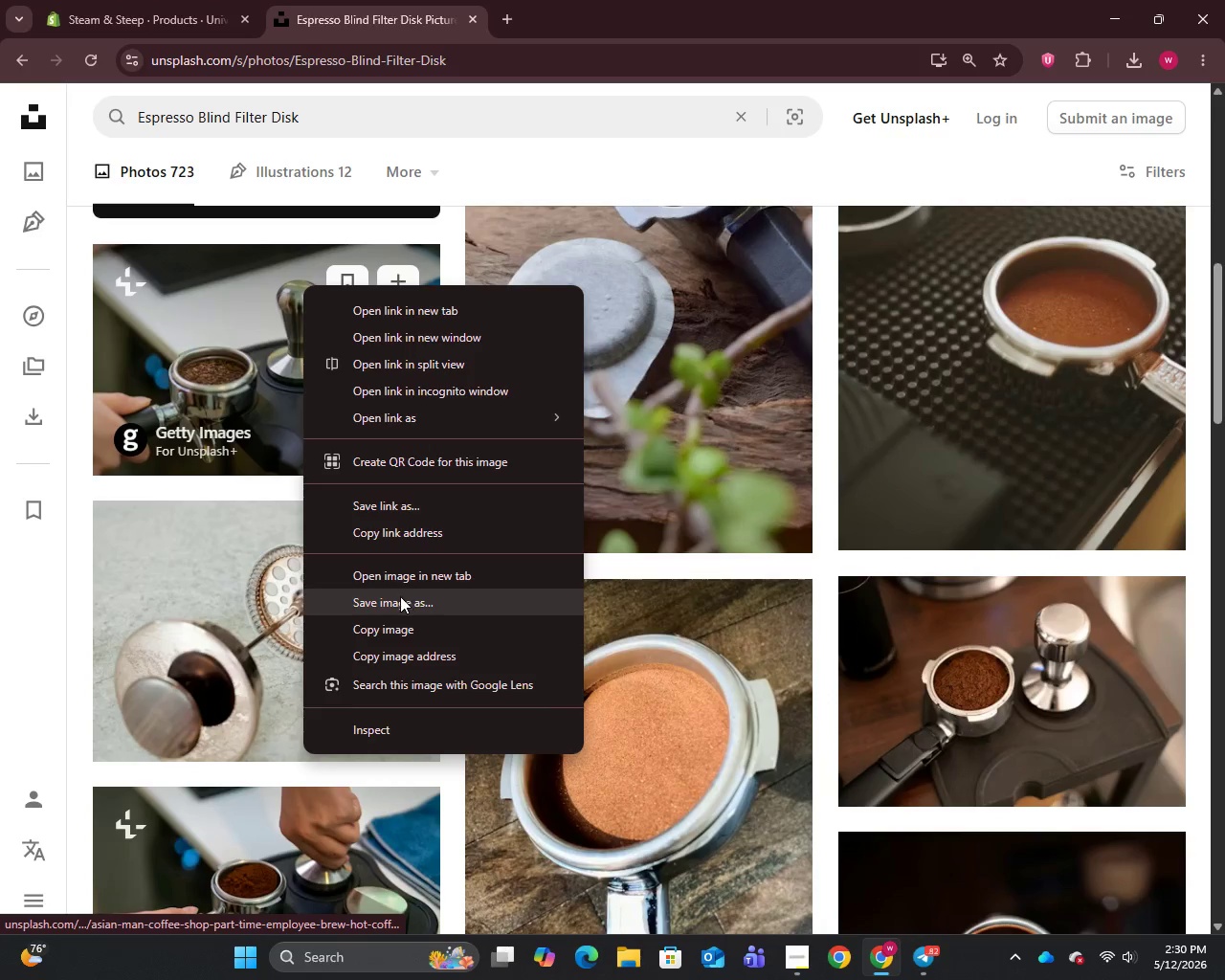 
left_click([396, 608])
 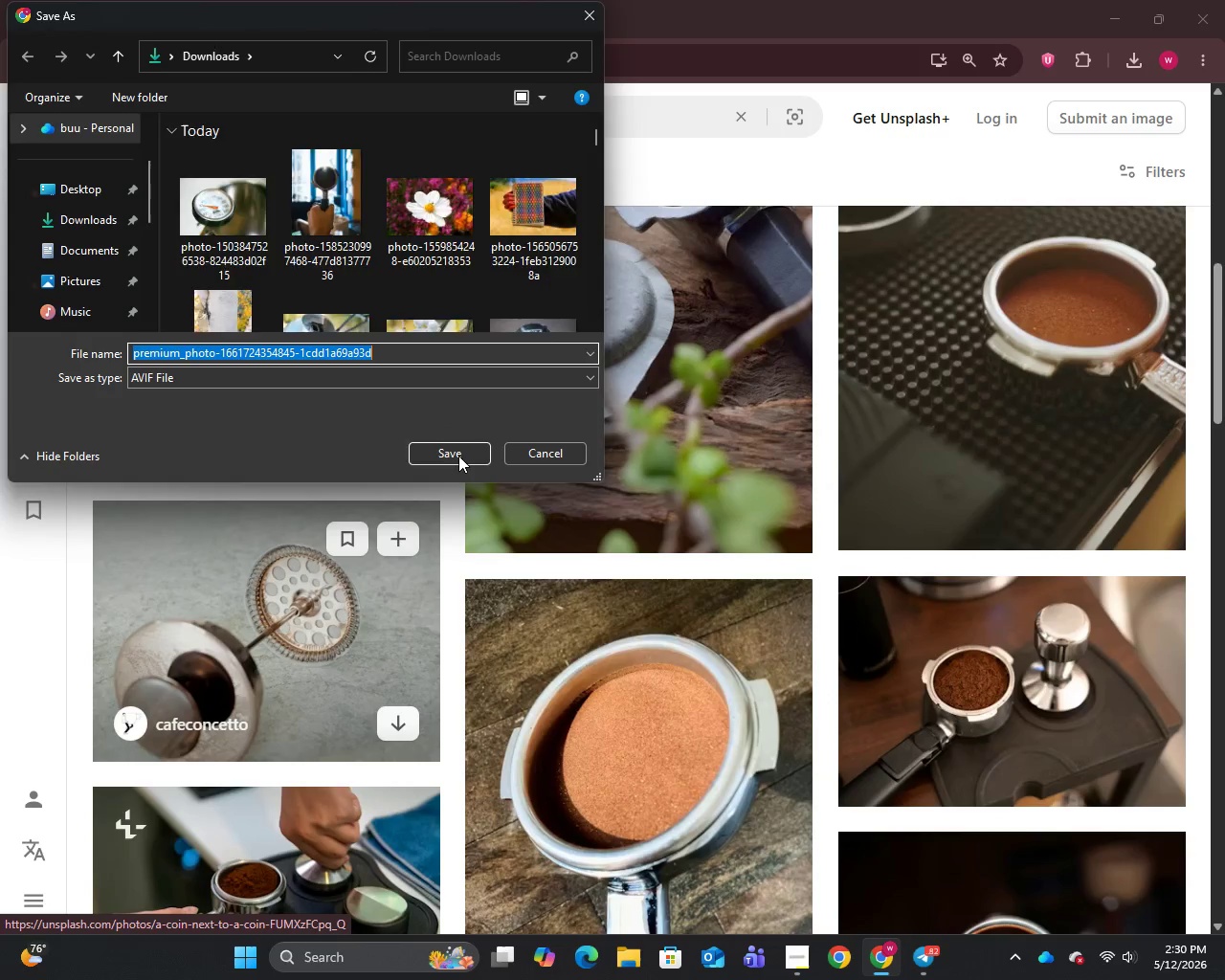 
left_click([456, 460])
 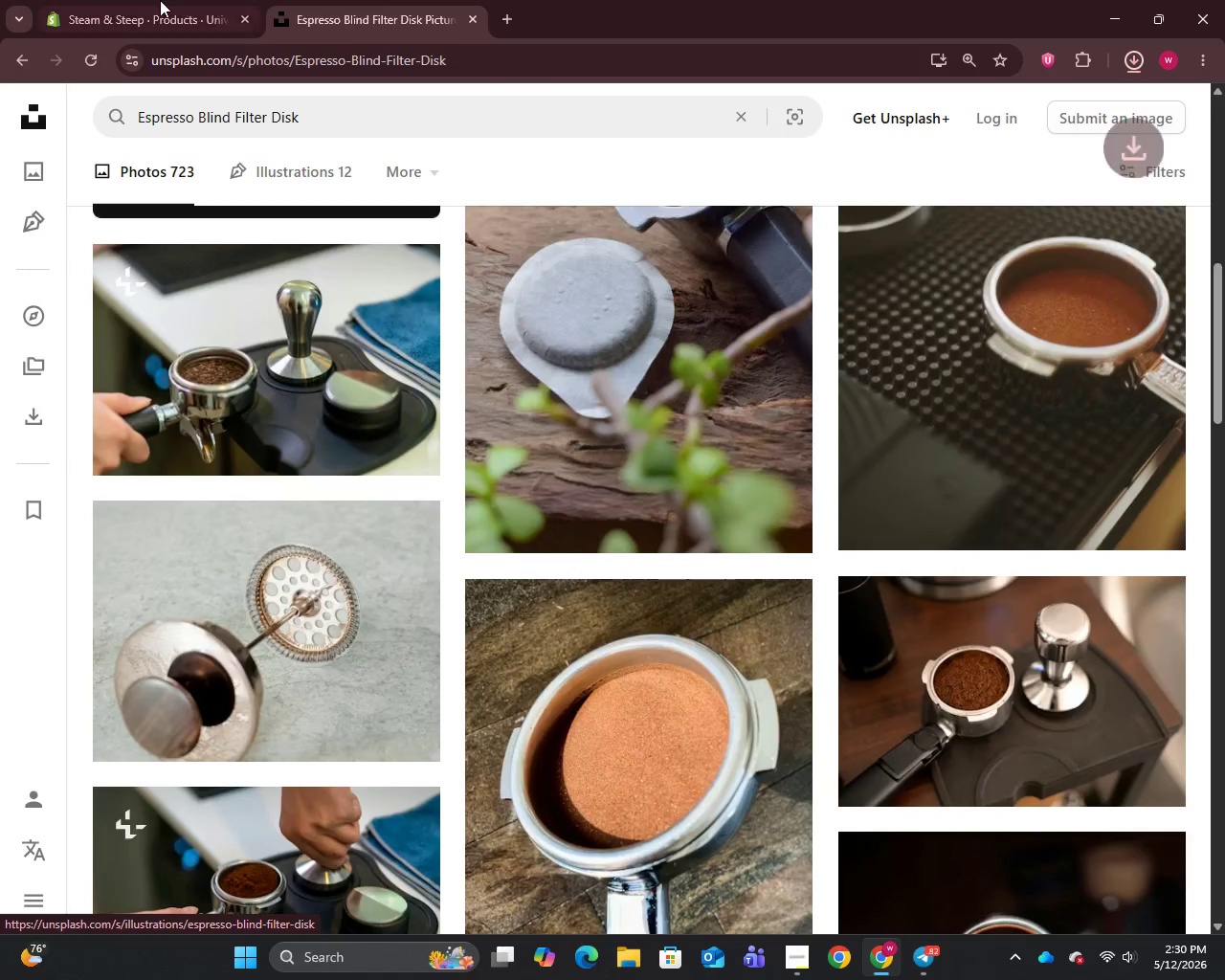 
left_click([159, 0])
 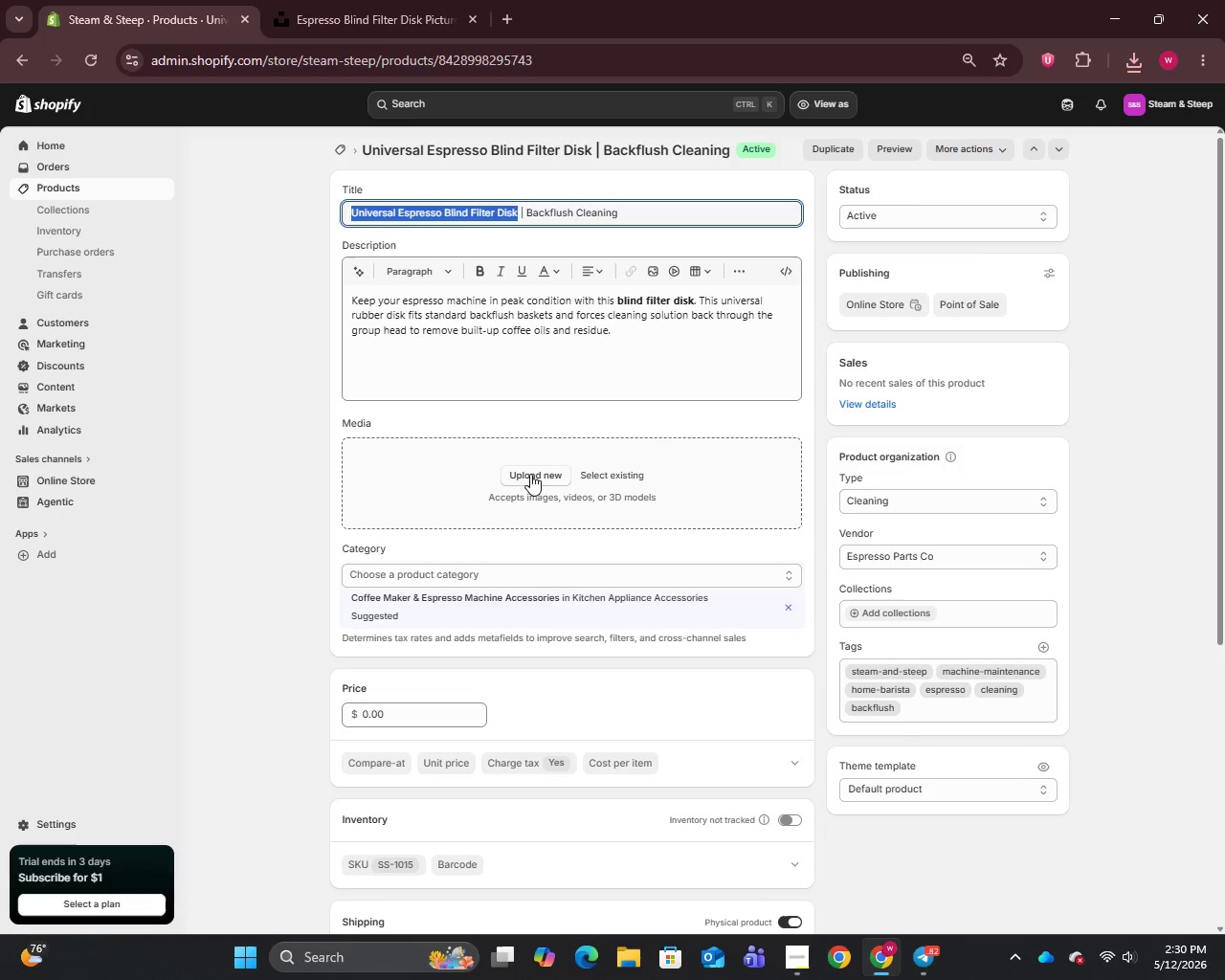 
left_click([530, 471])
 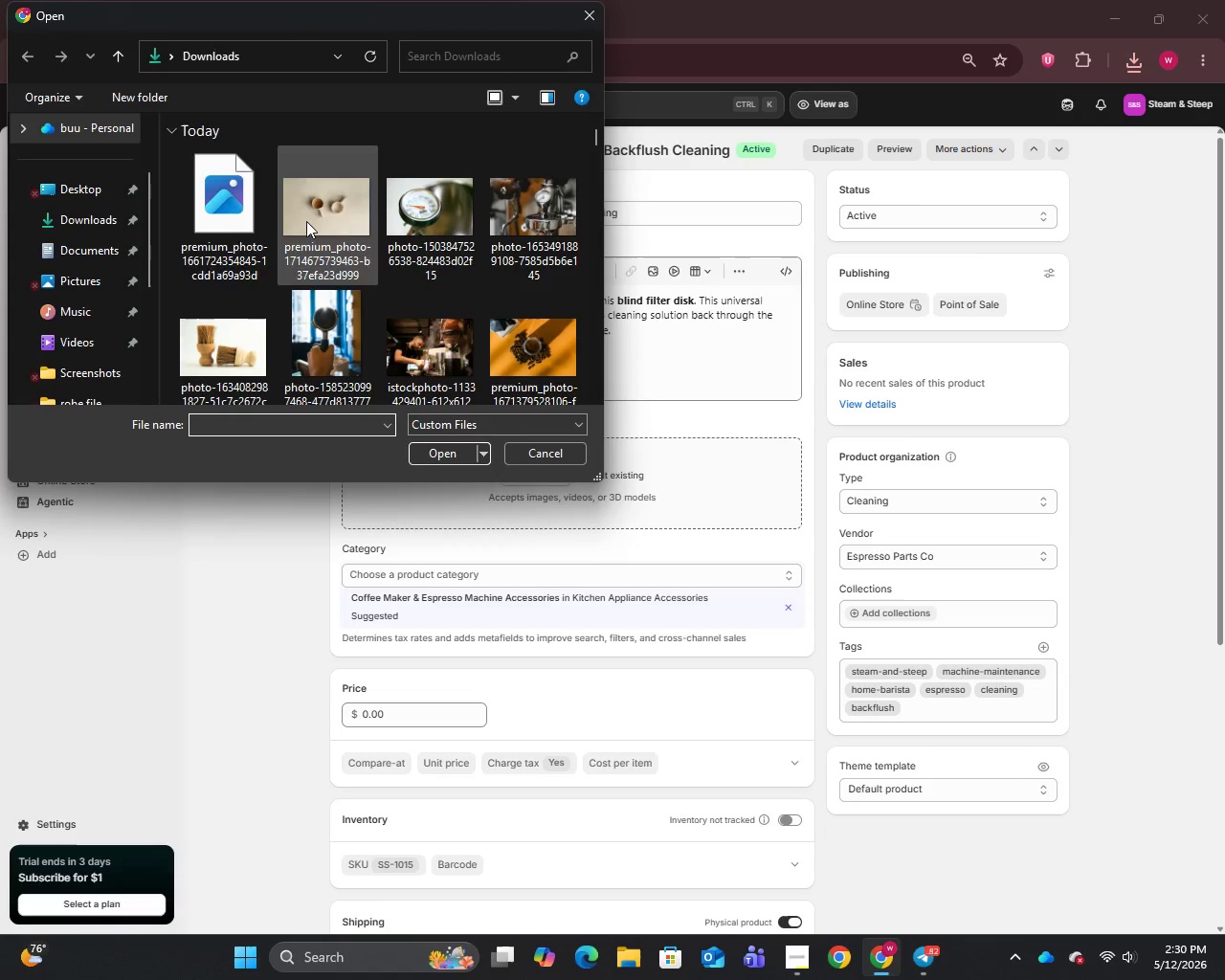 
left_click([236, 235])
 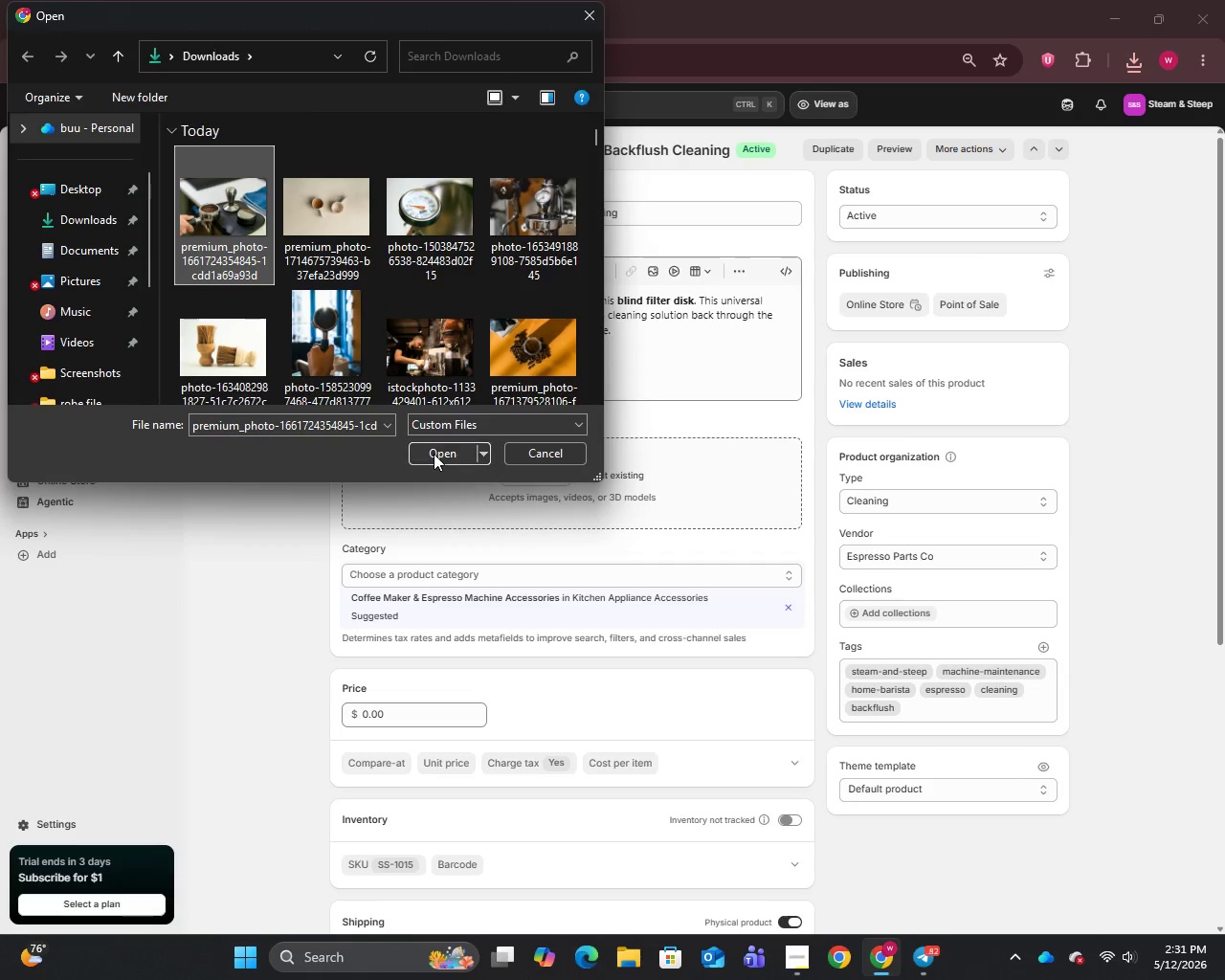 
left_click([434, 454])
 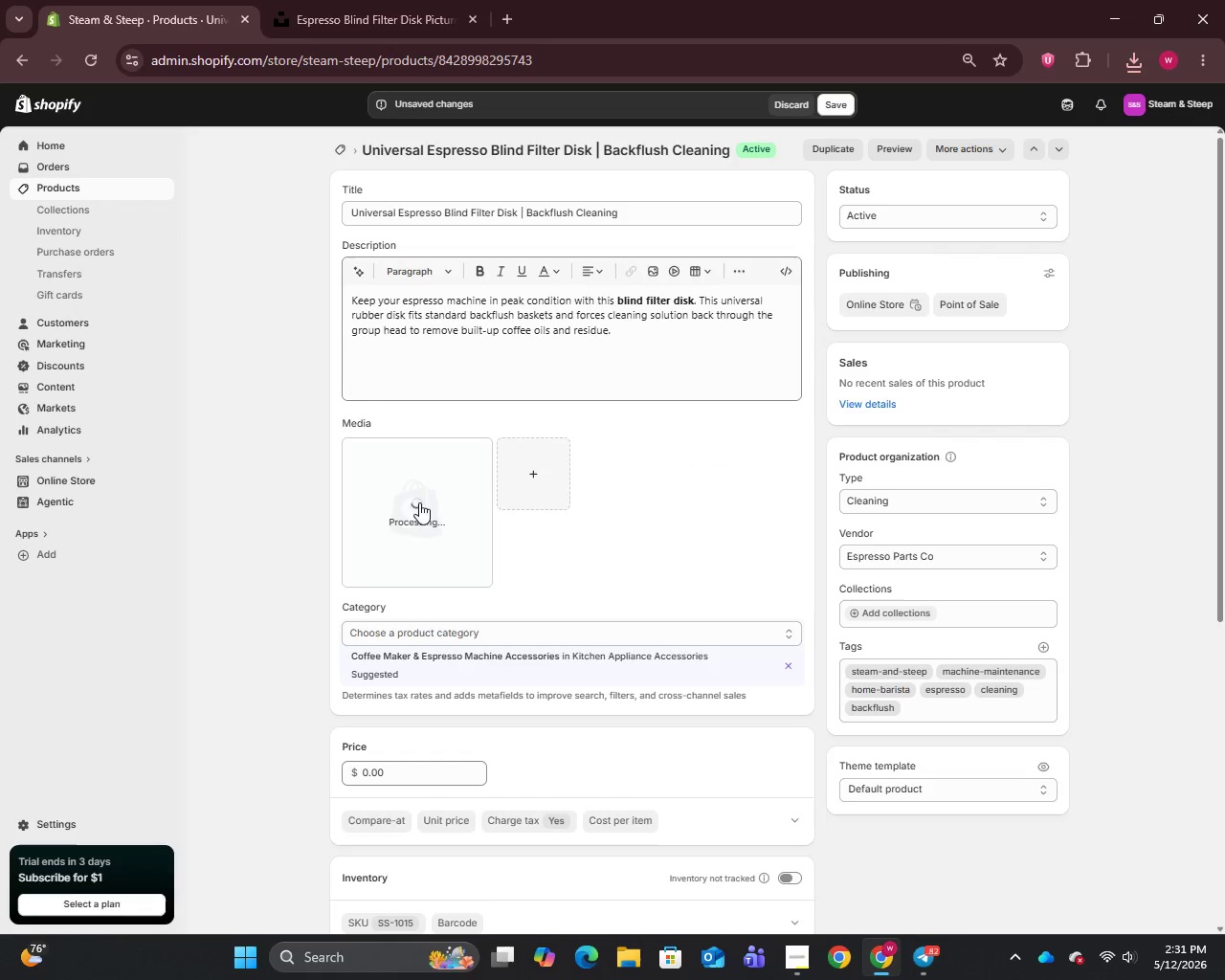 
wait(5.78)
 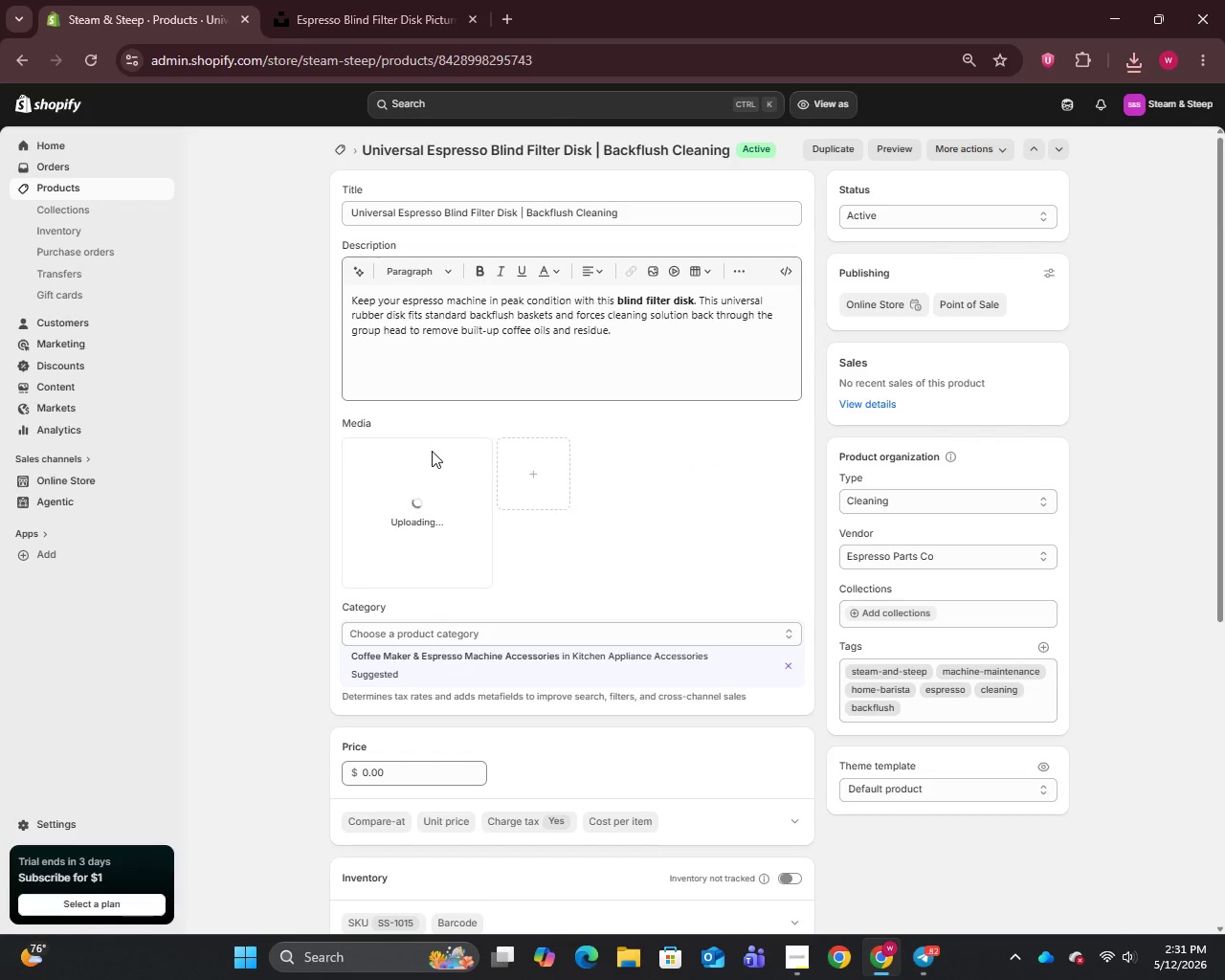 
left_click([420, 510])
 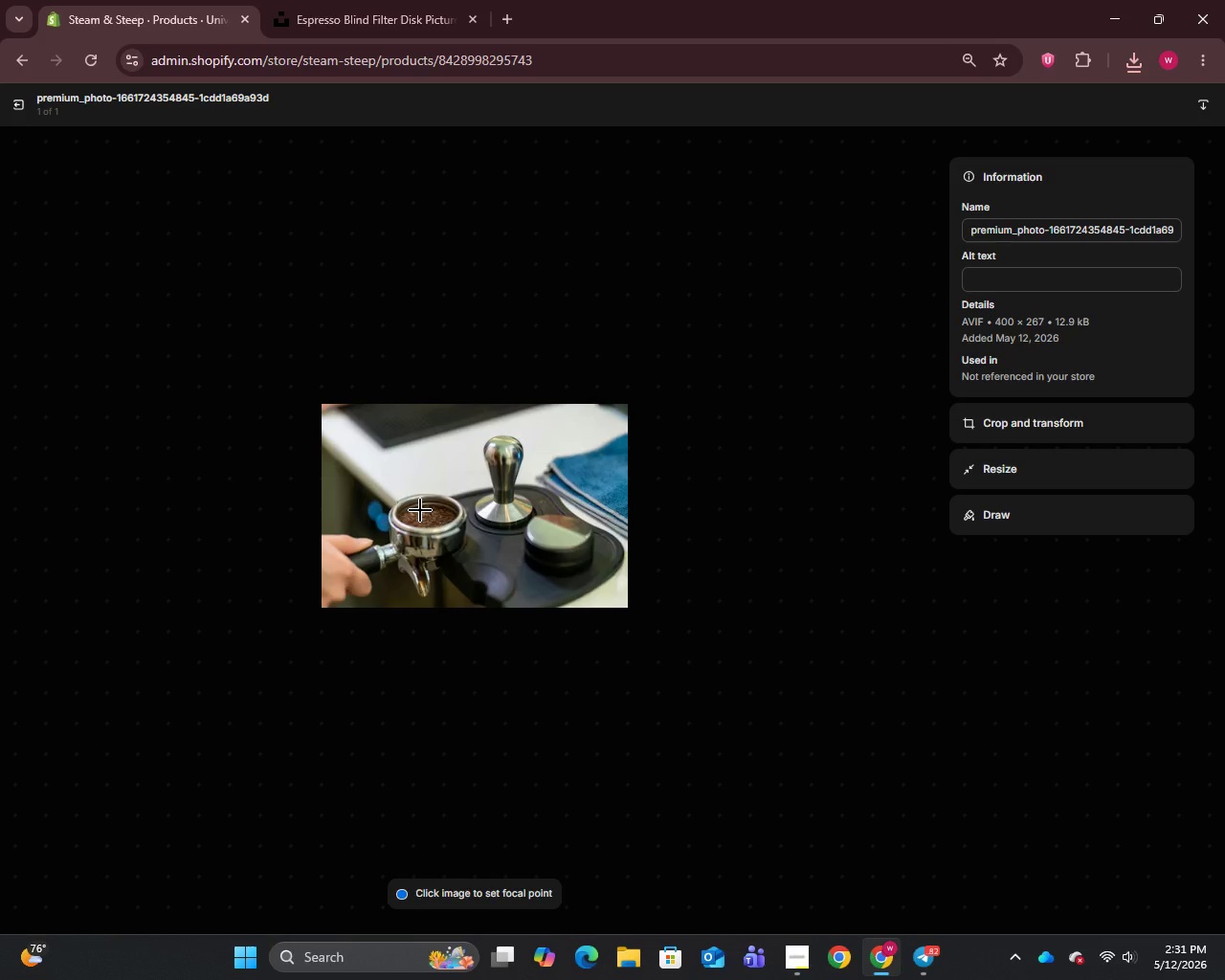 
wait(8.84)
 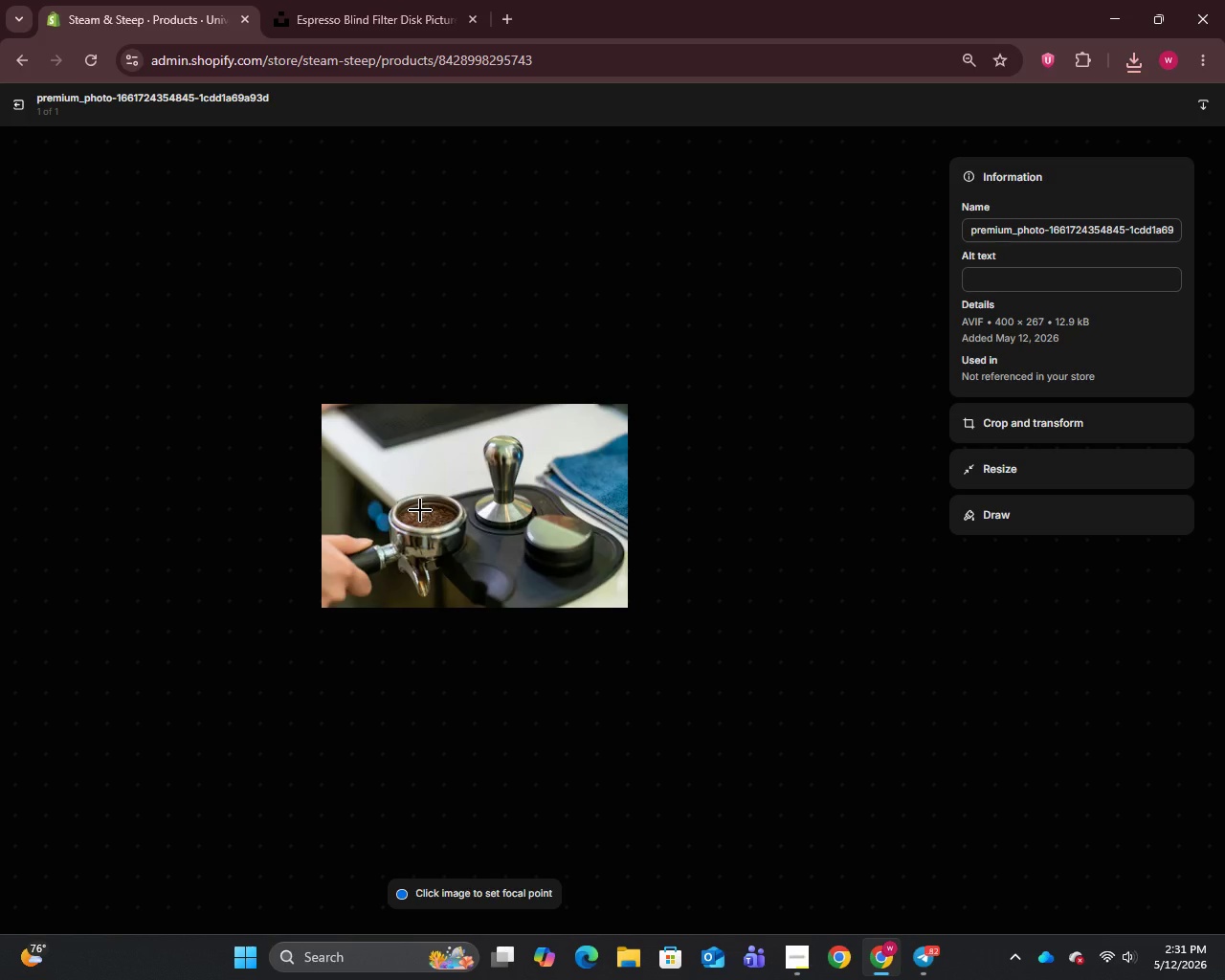 
left_click([1015, 223])
 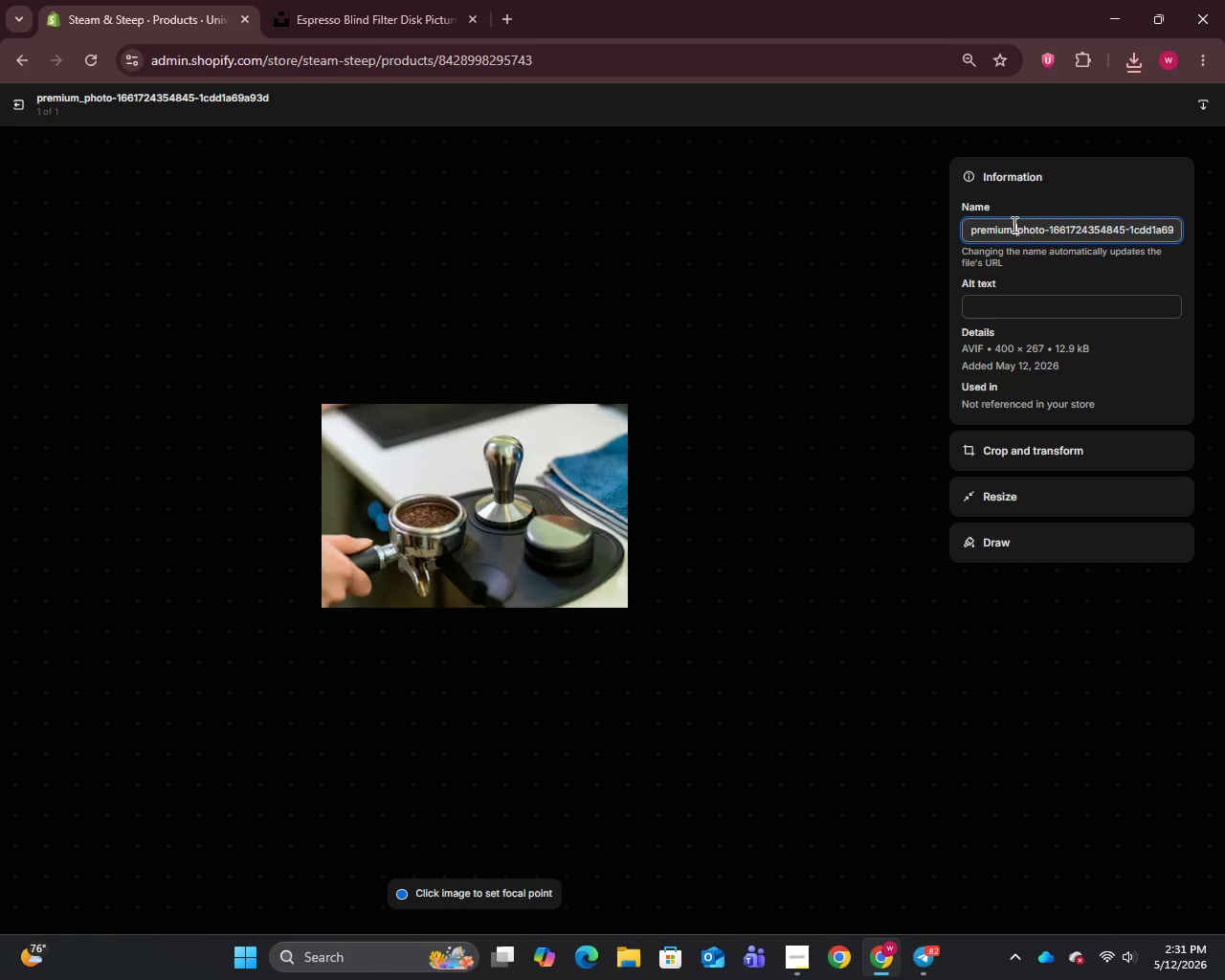 
key(Control+A)
 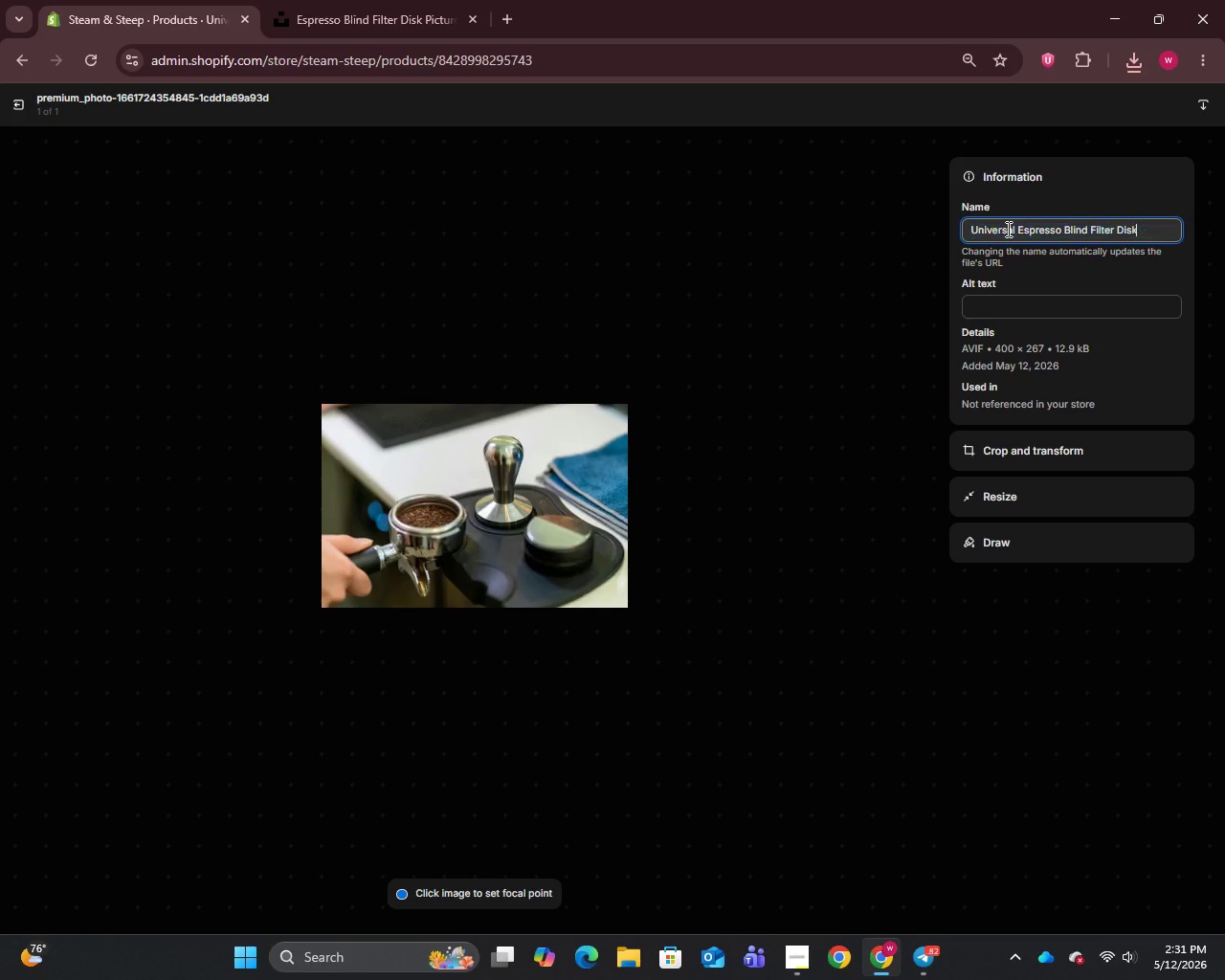 
key(Control+V)
 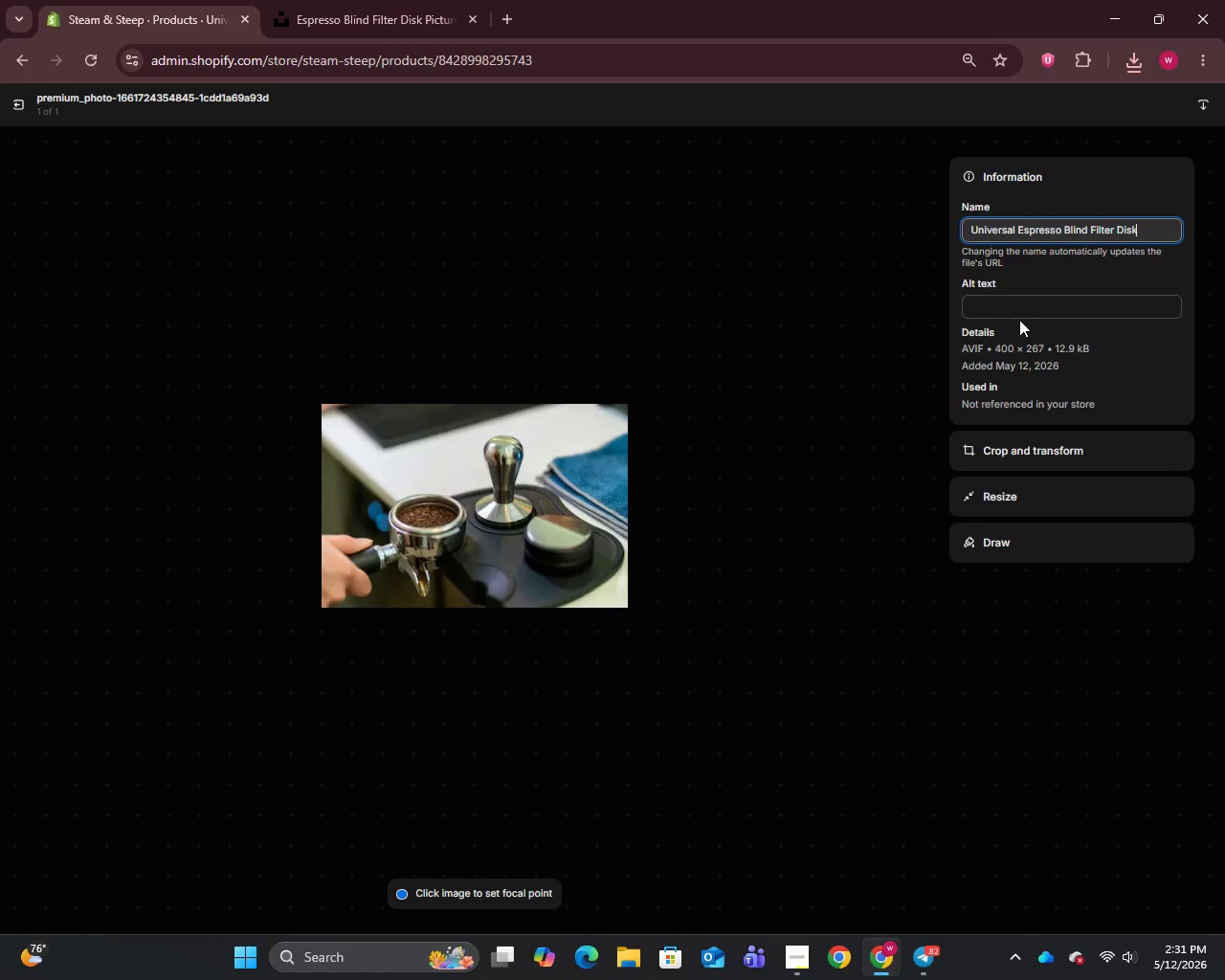 
left_click([1019, 320])
 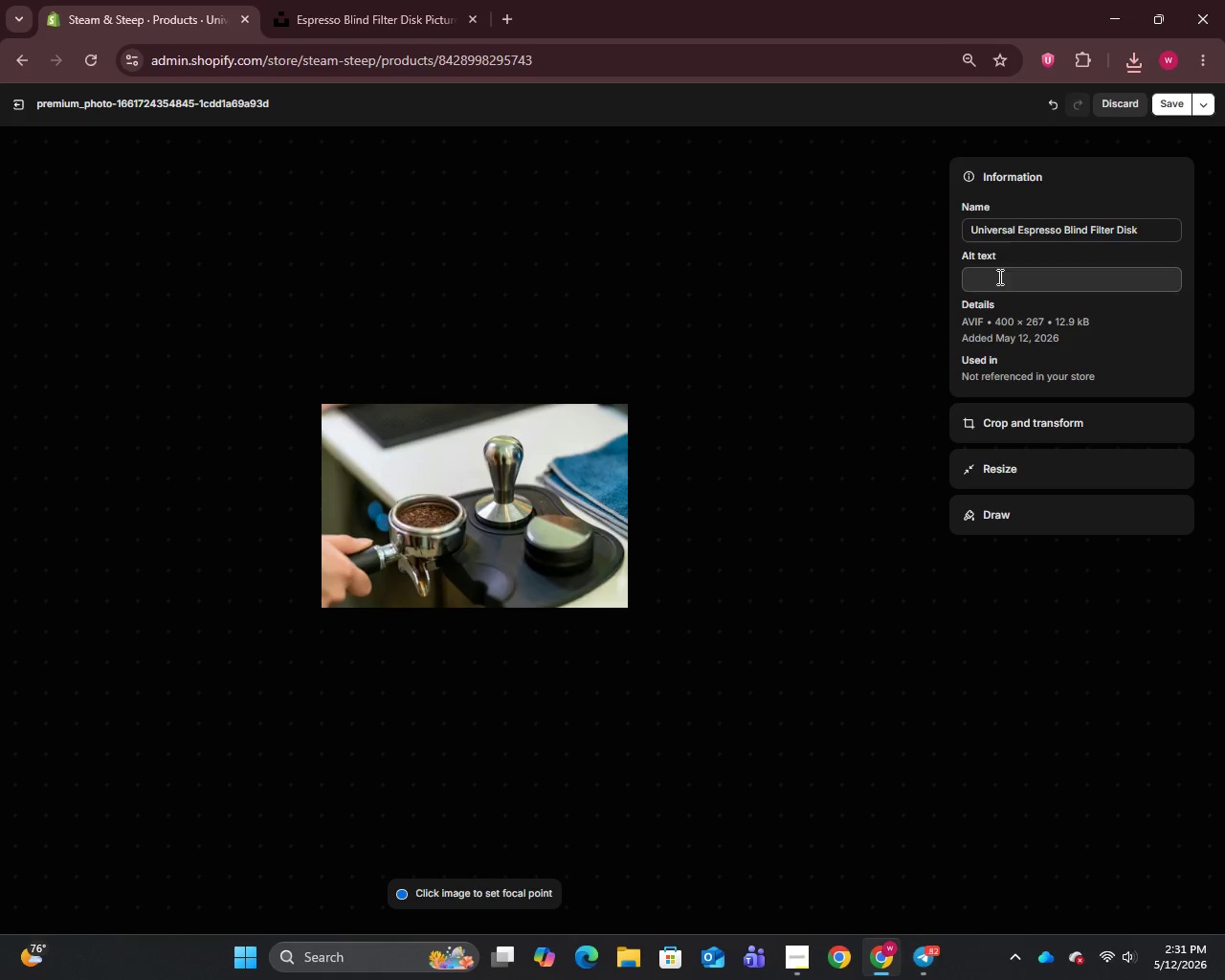 
left_click([993, 264])
 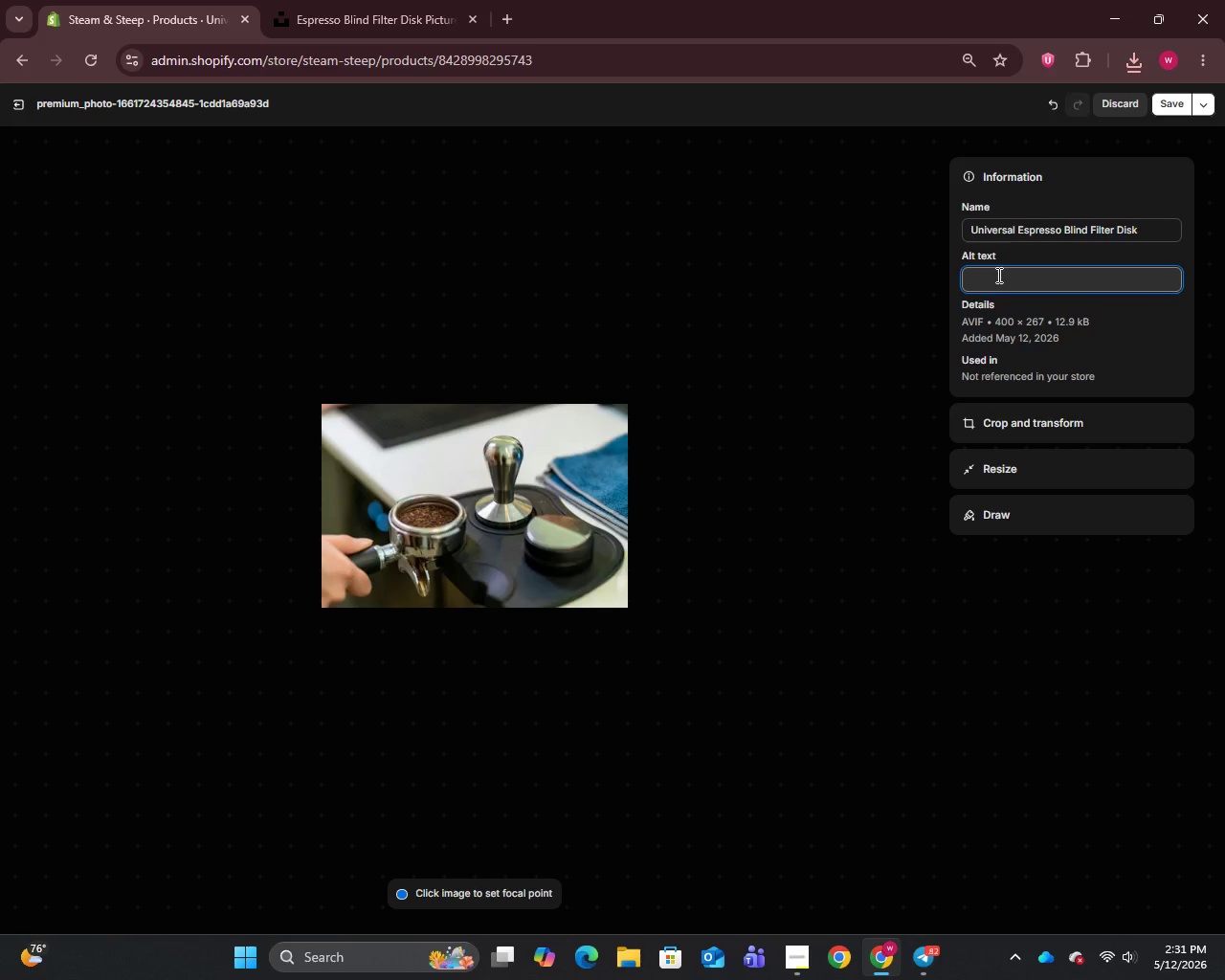 
type(Universal rubber espresso blind filter disk for backflushing and group head cleaning)
 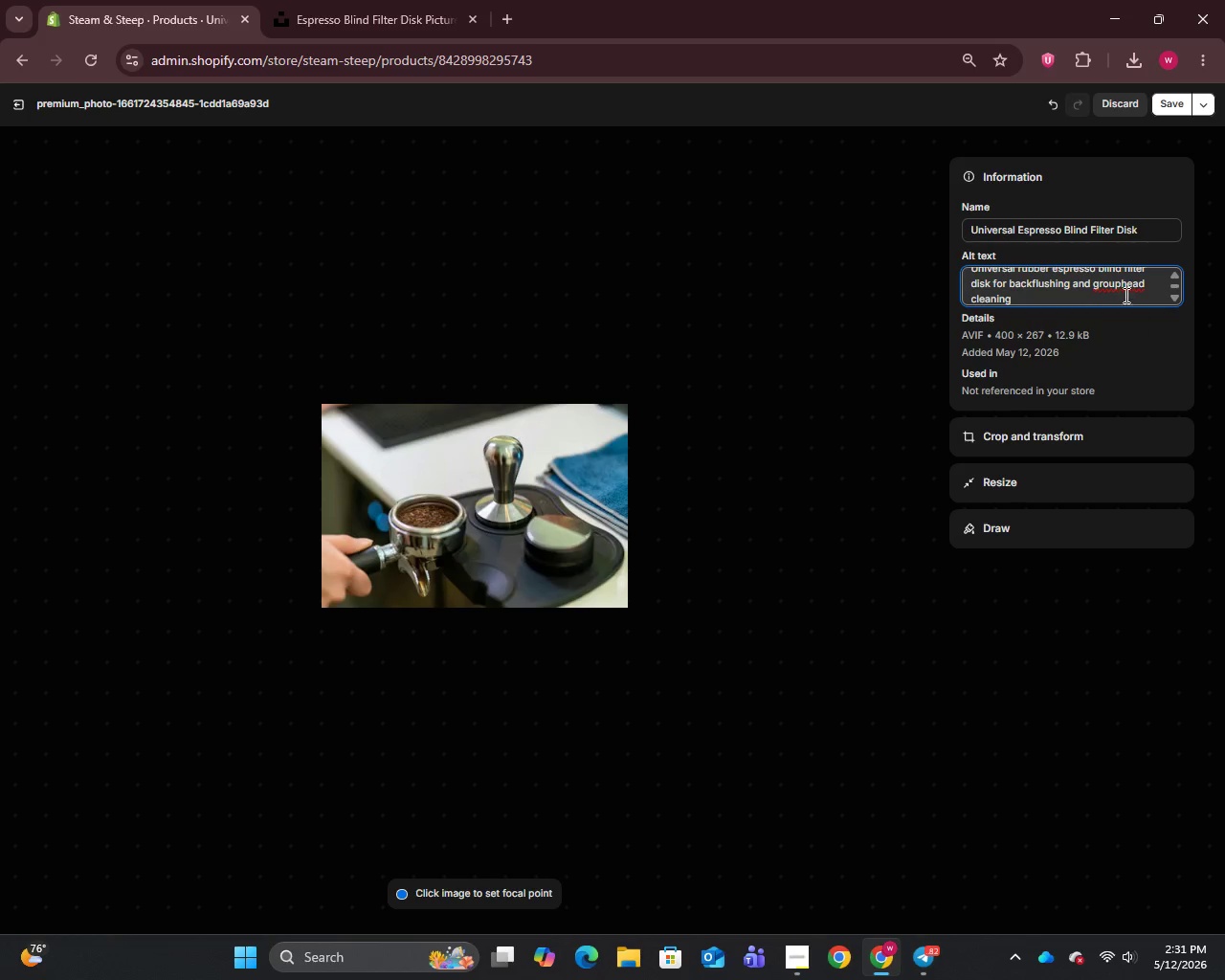 
left_click([1121, 287])
 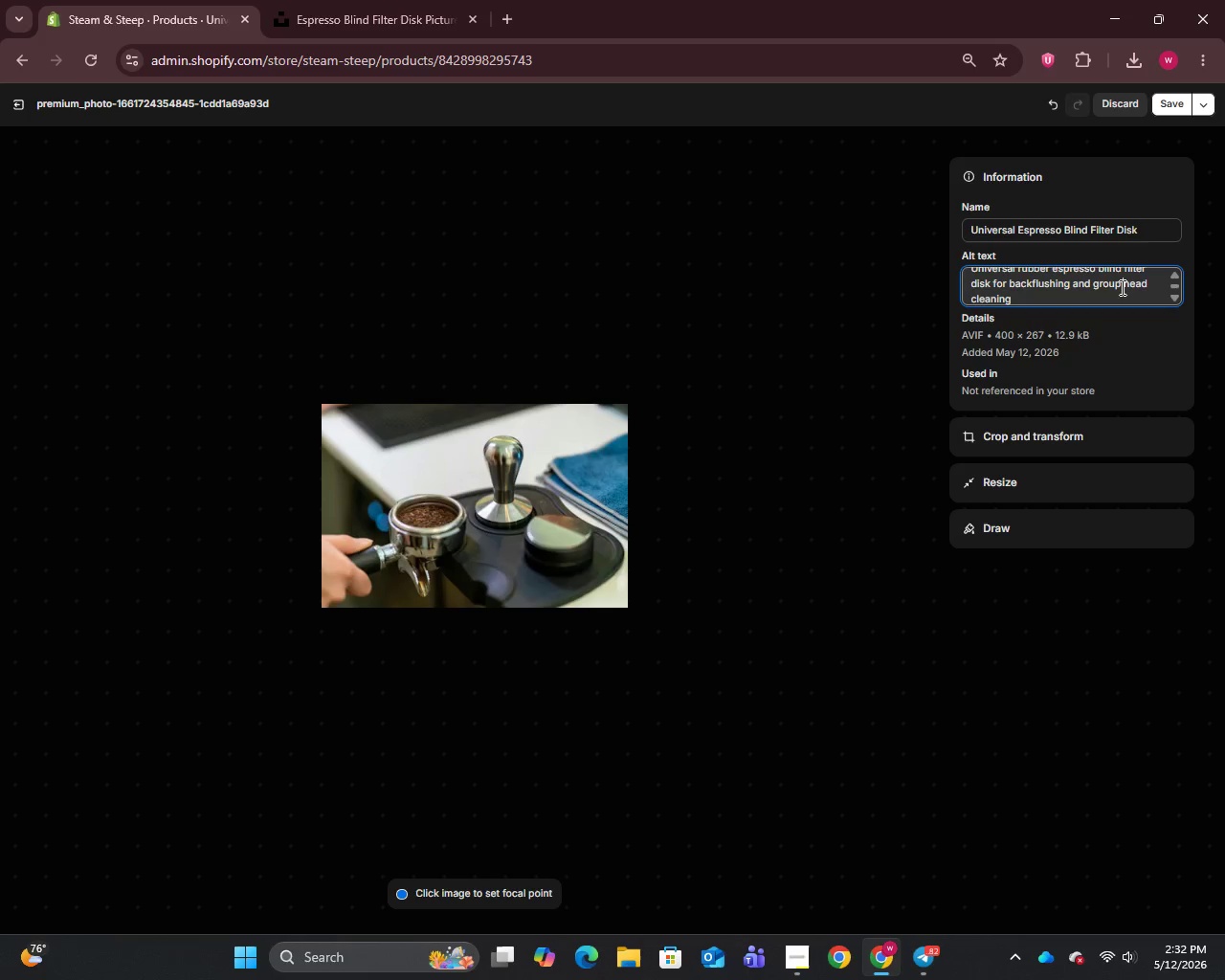 
key(Space)
 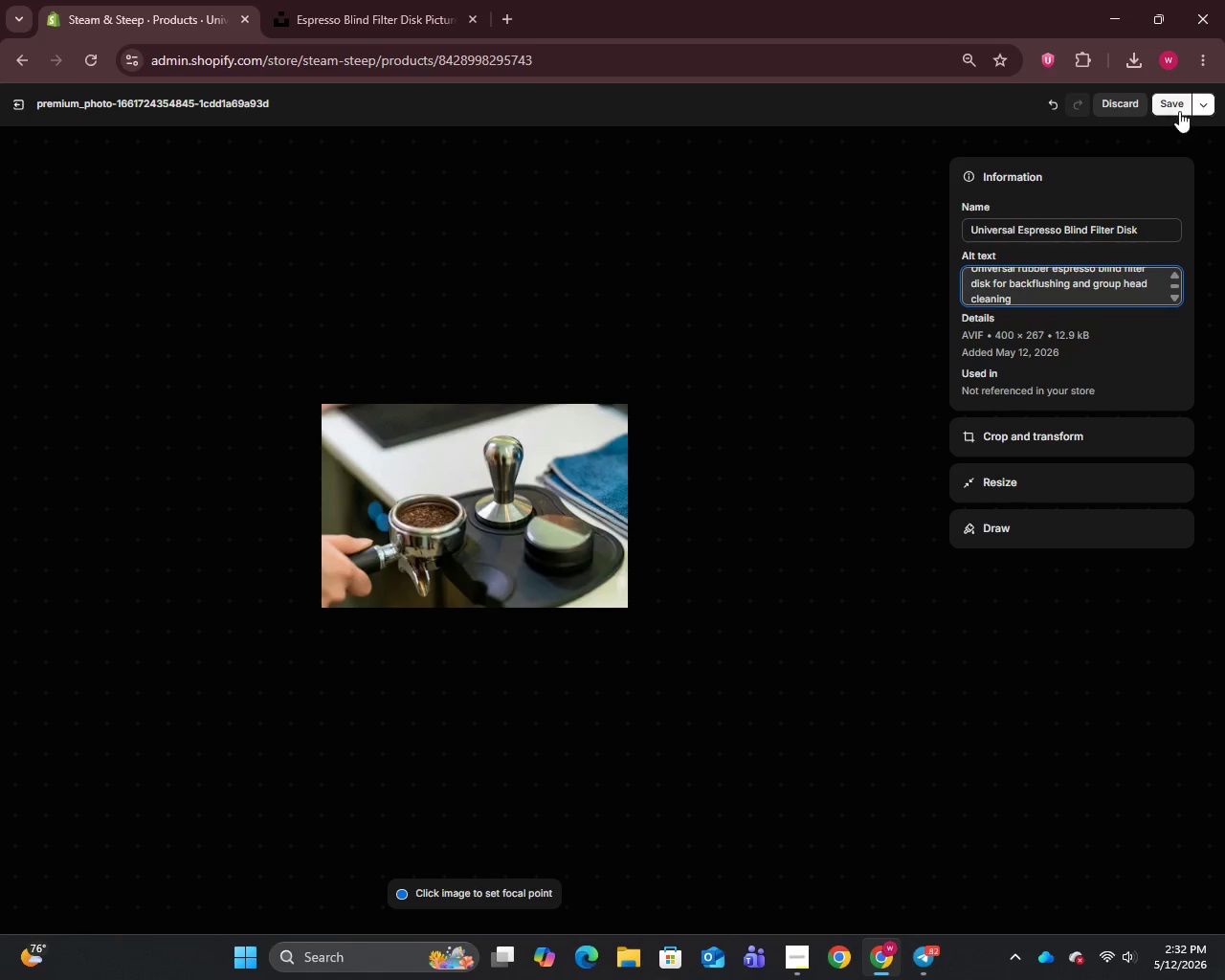 
mouse_move([1159, 101])
 